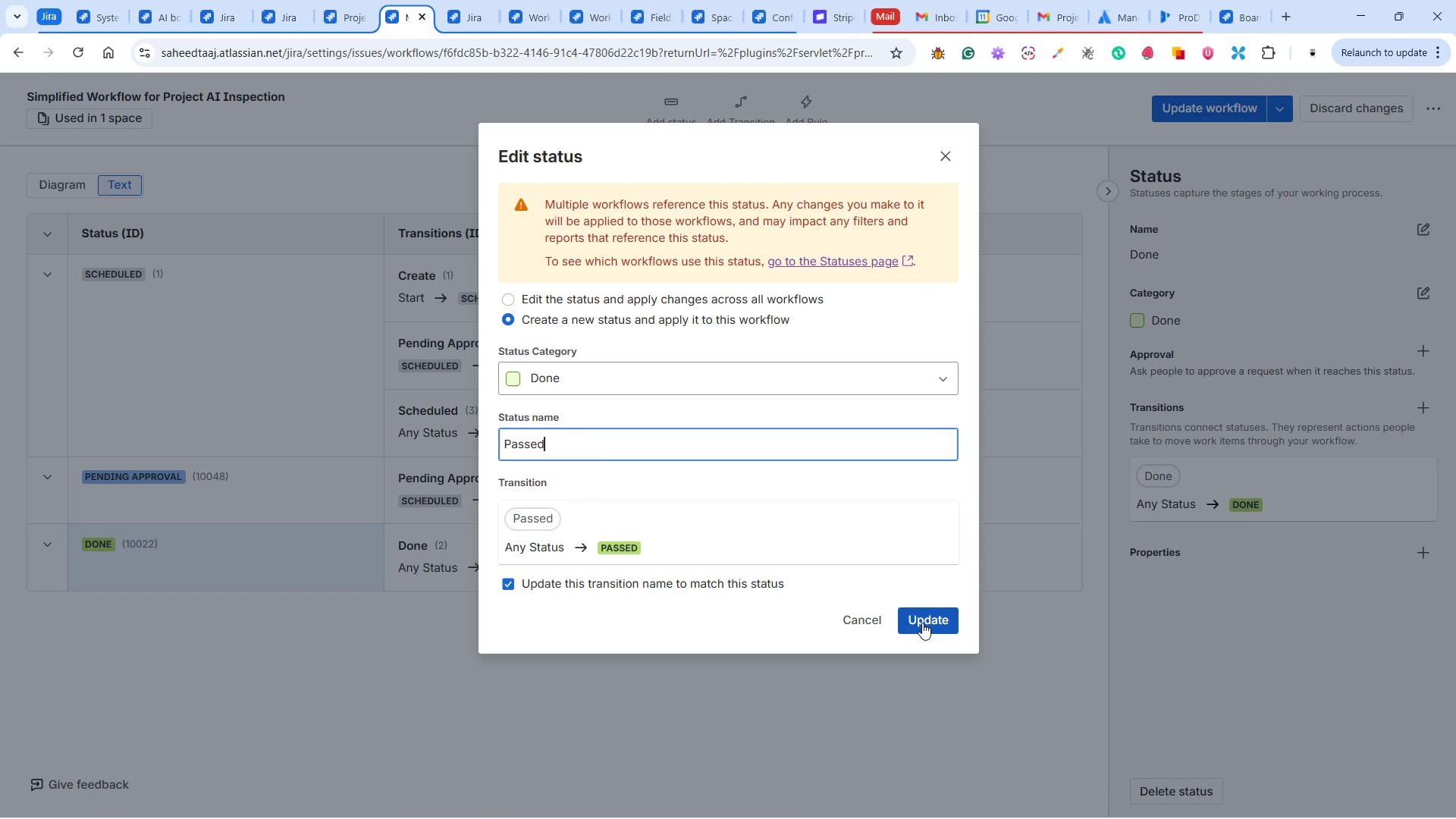 
wait(5.47)
 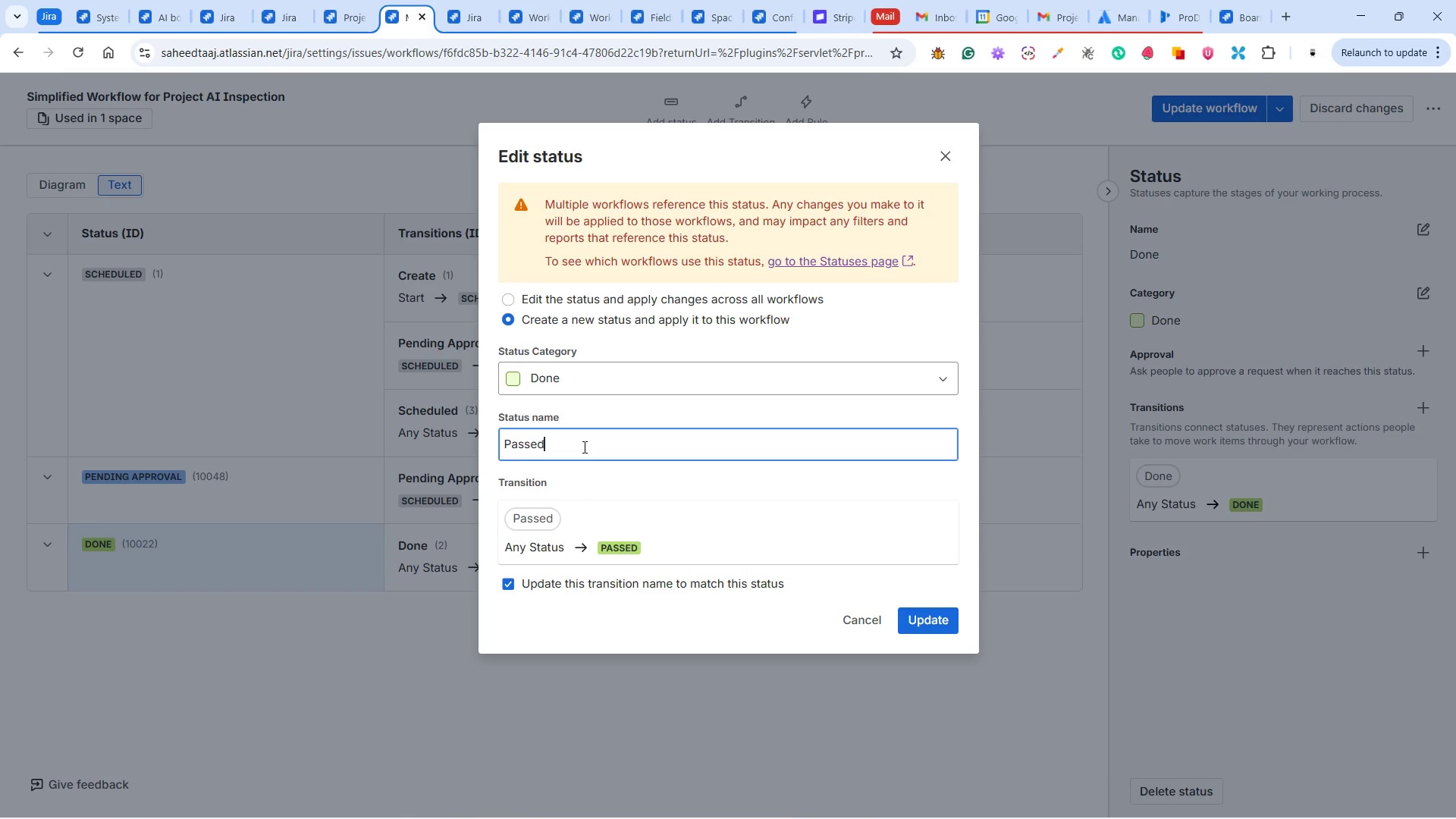 
left_click([922, 623])
 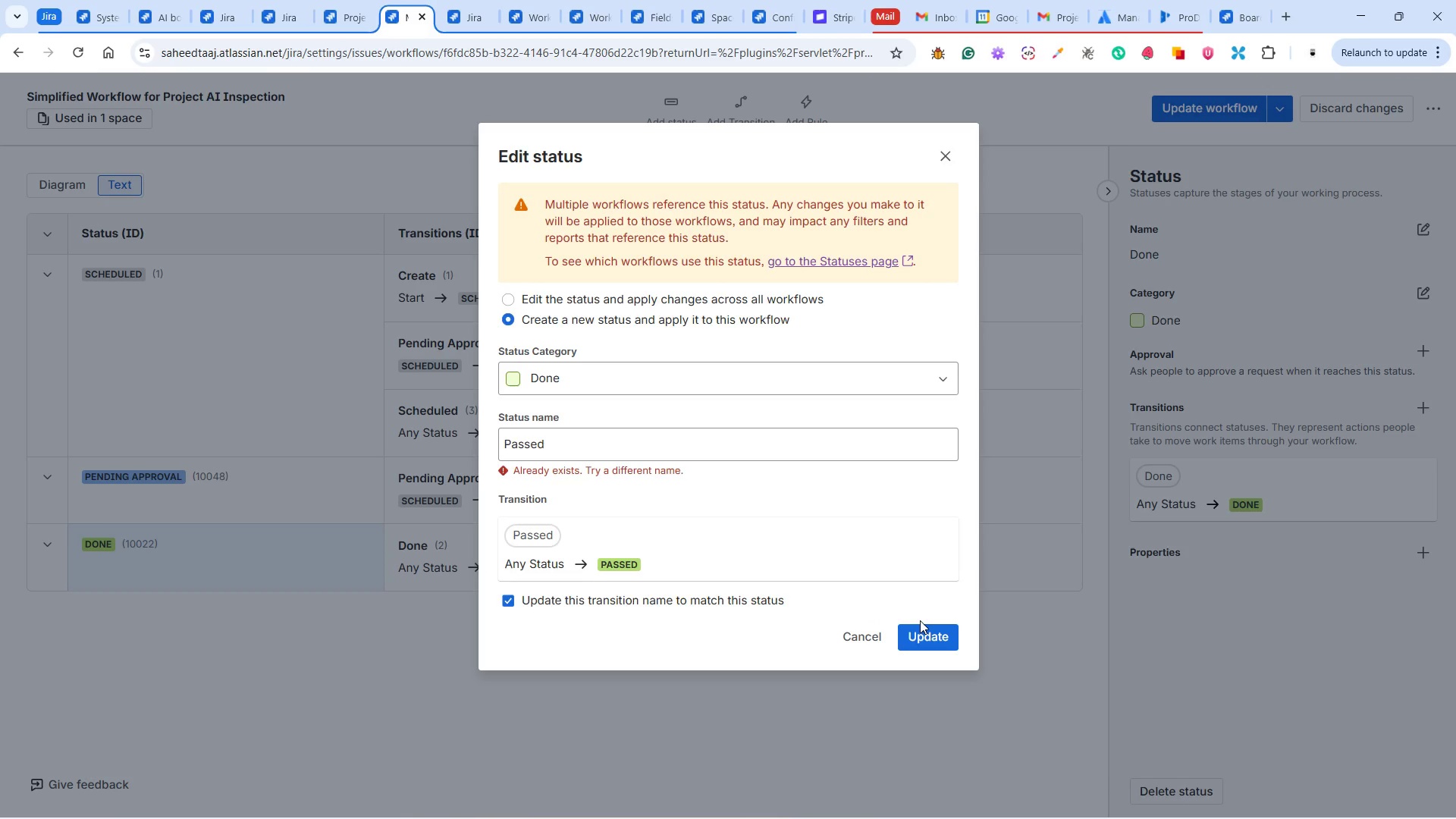 
wait(7.56)
 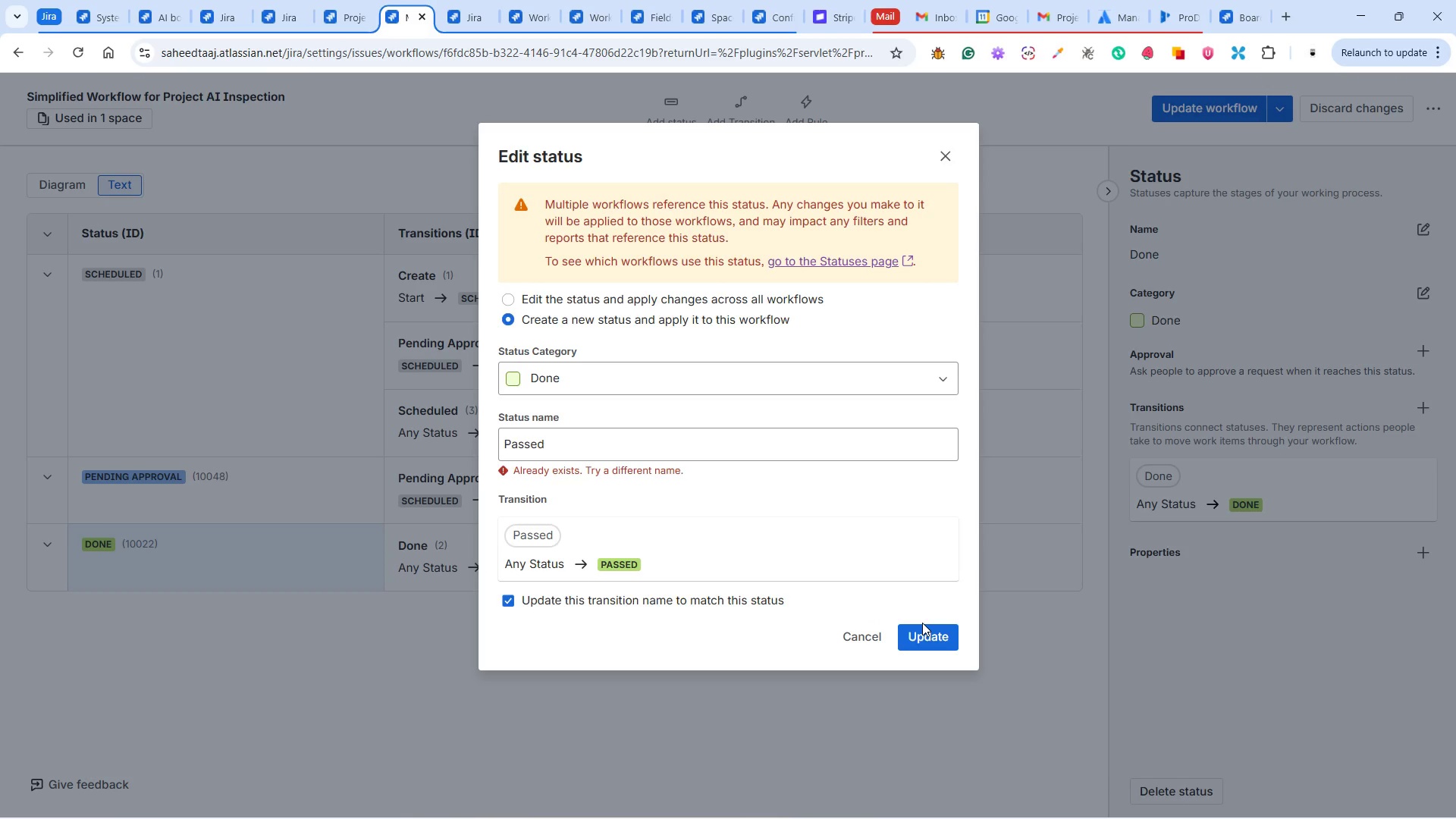 
left_click([648, 444])
 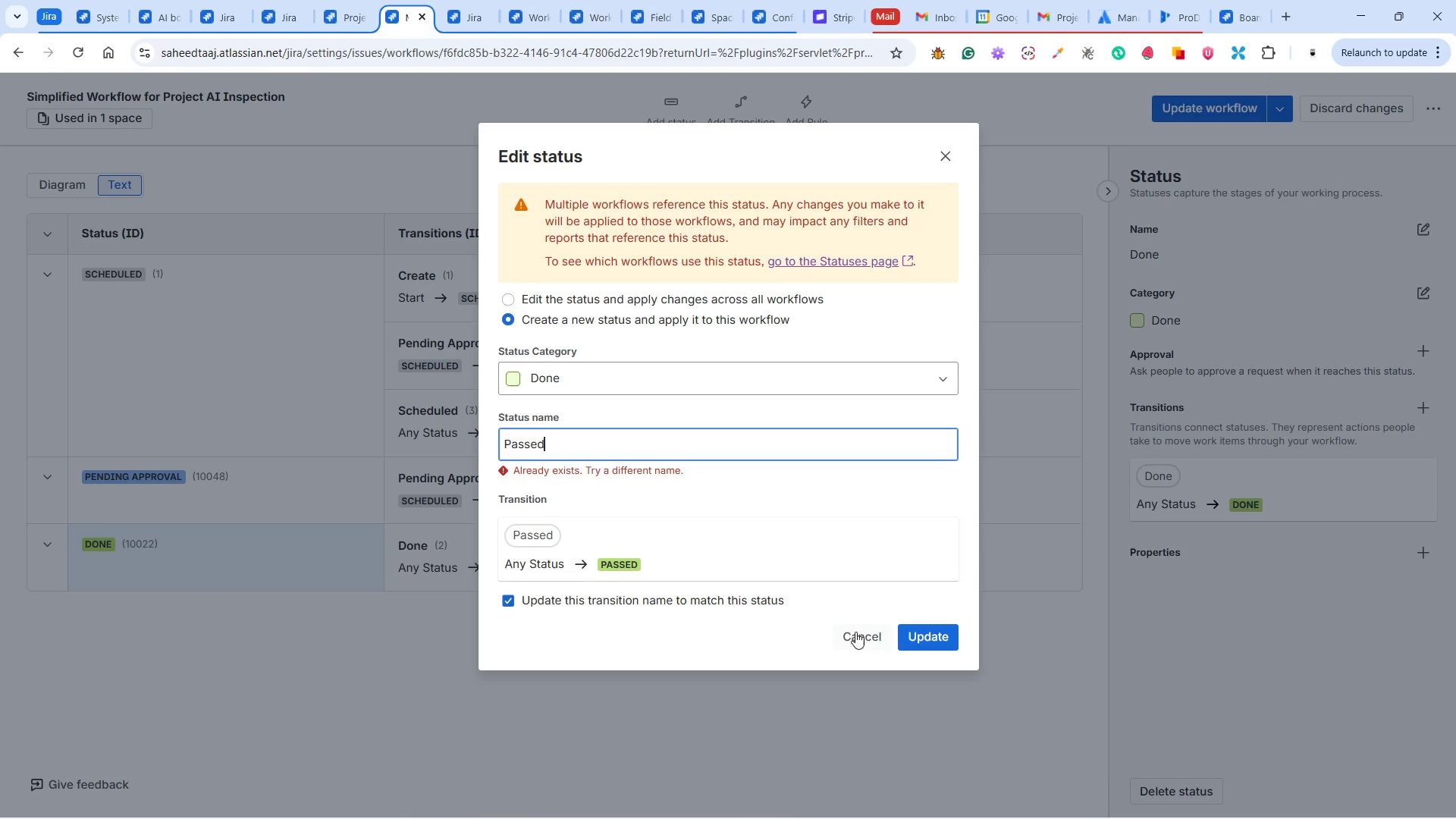 
left_click([858, 643])
 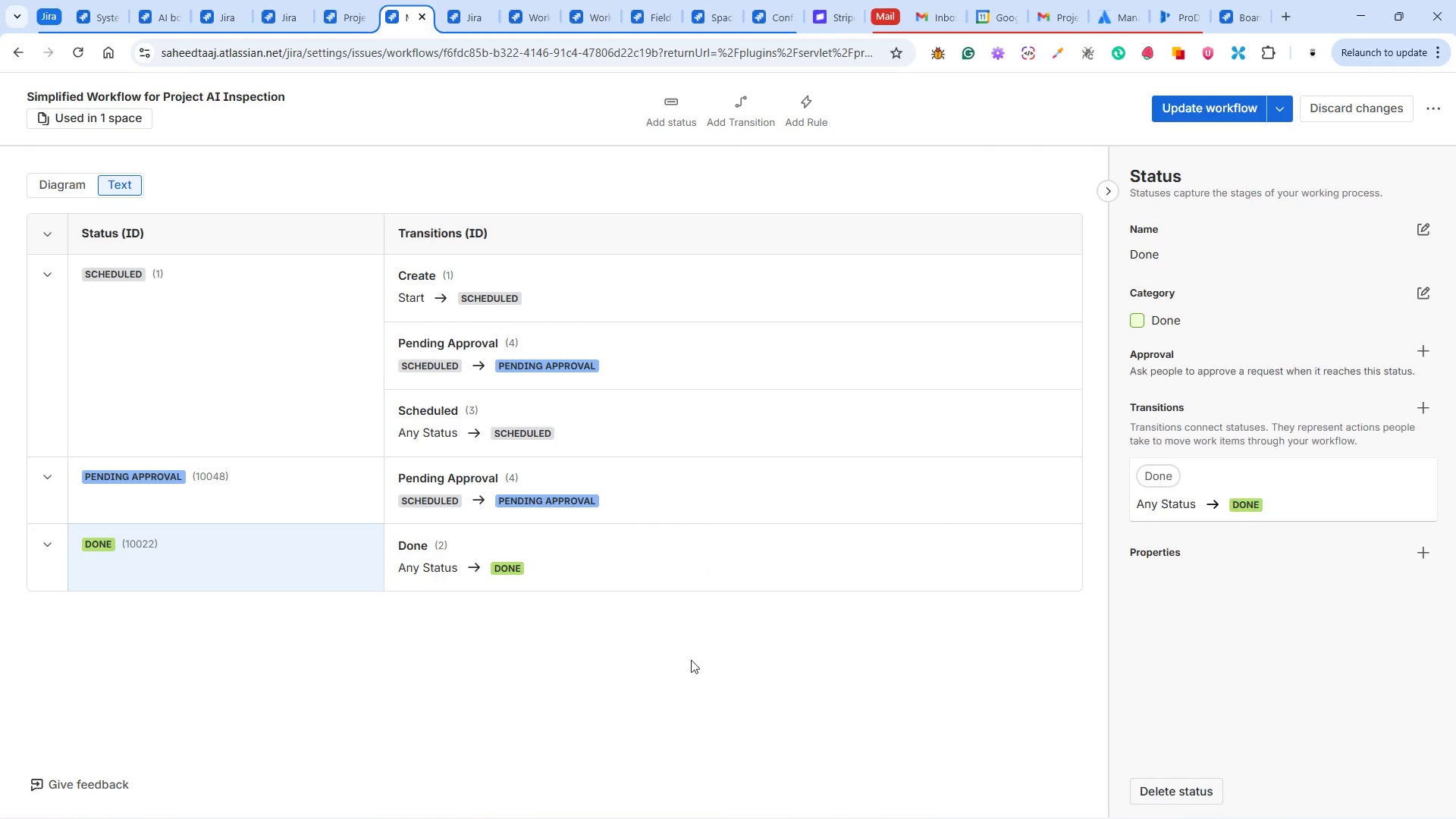 
left_click([657, 661])
 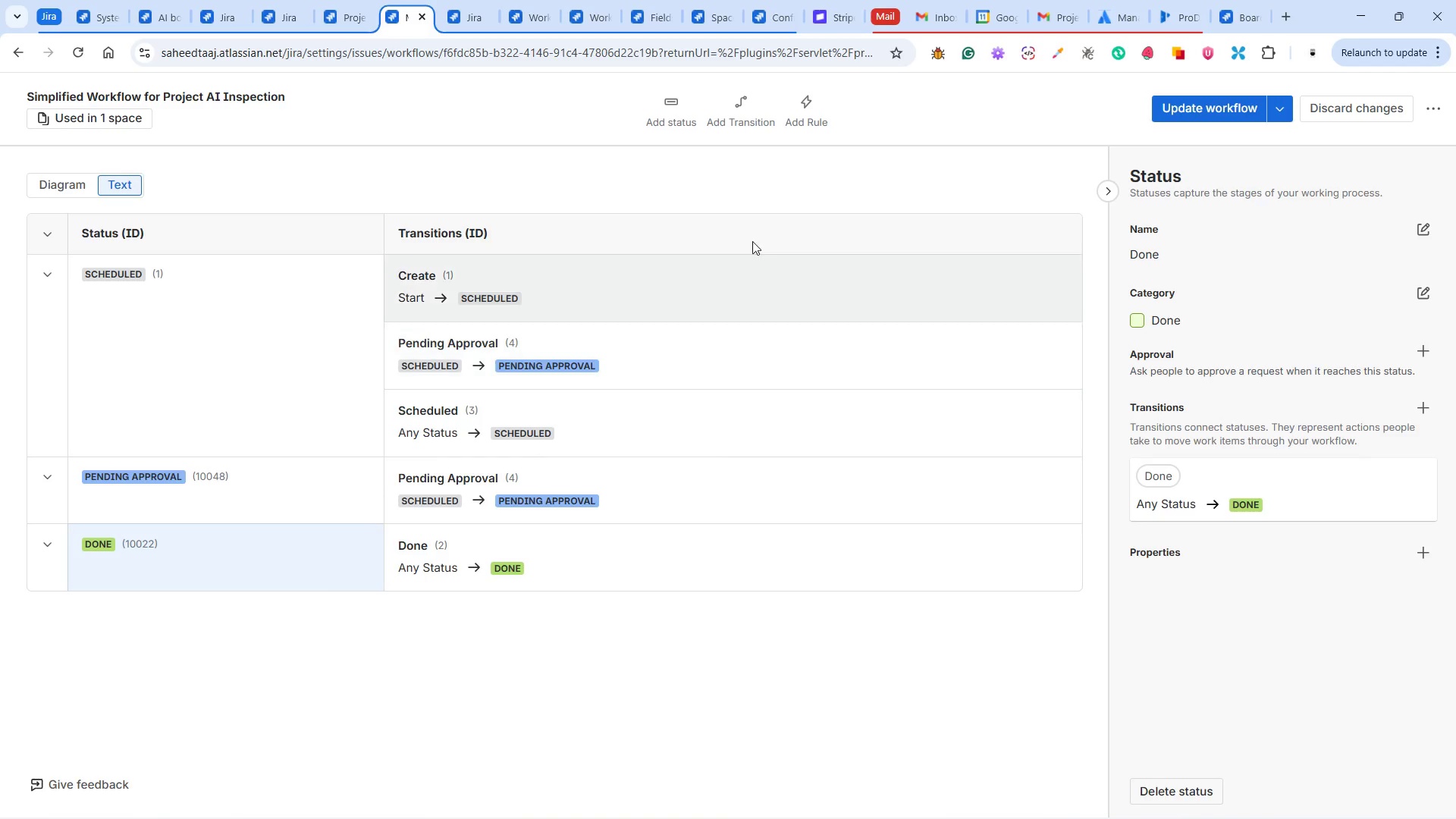 
left_click([683, 108])
 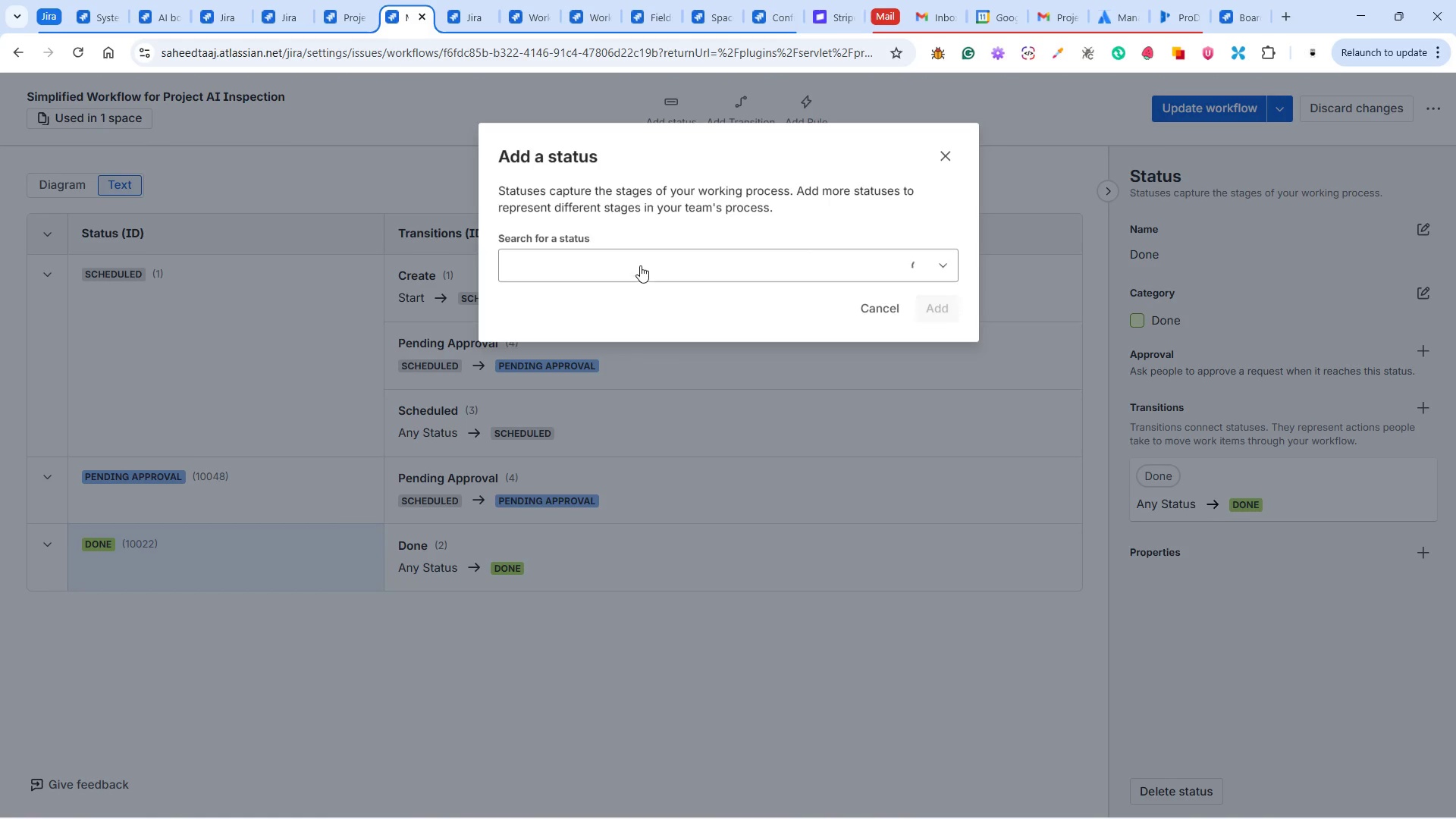 
left_click([640, 263])
 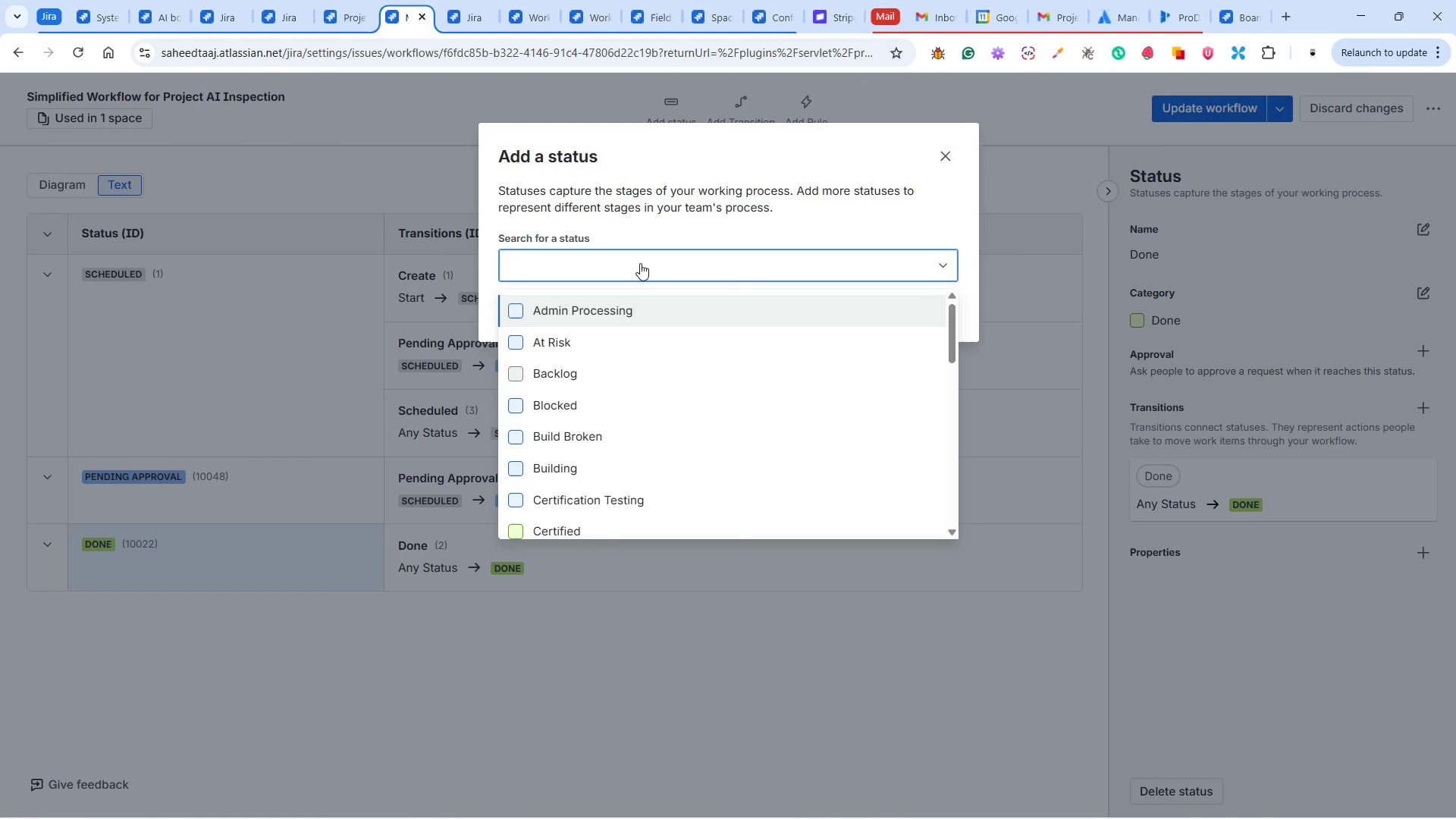 
type(Pass)
 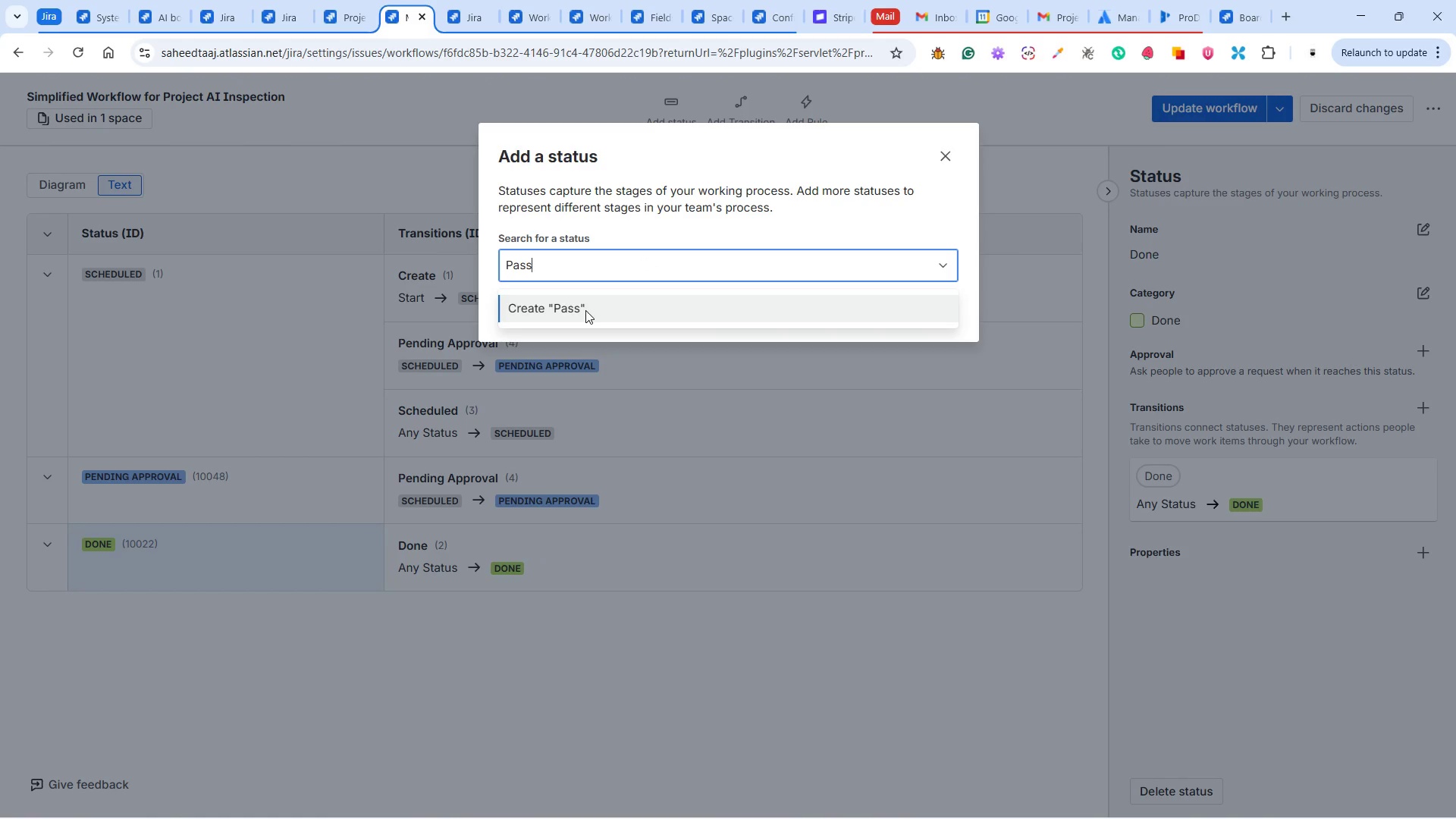 
type(ed)
 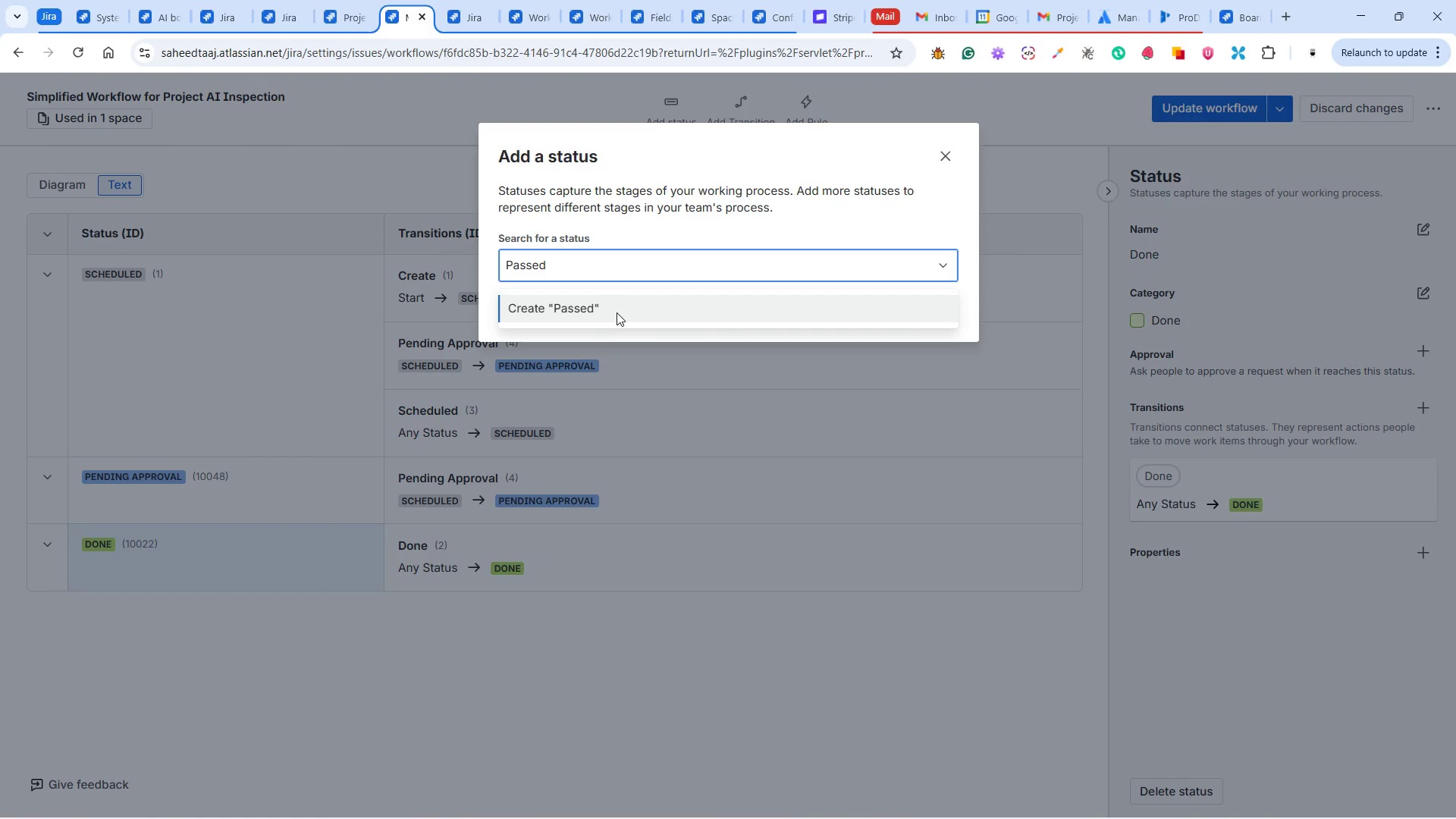 
left_click([598, 305])
 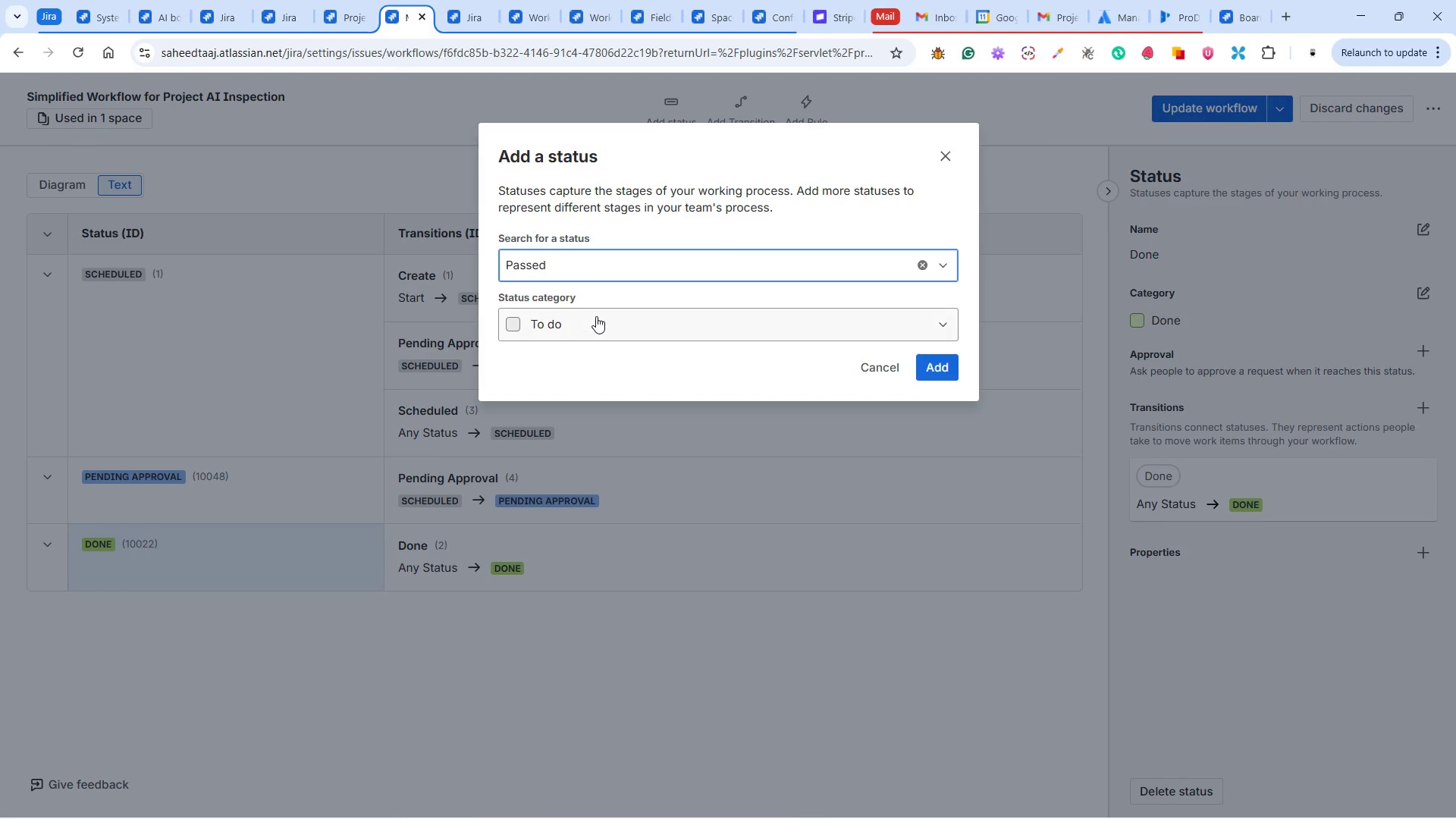 
left_click([595, 318])
 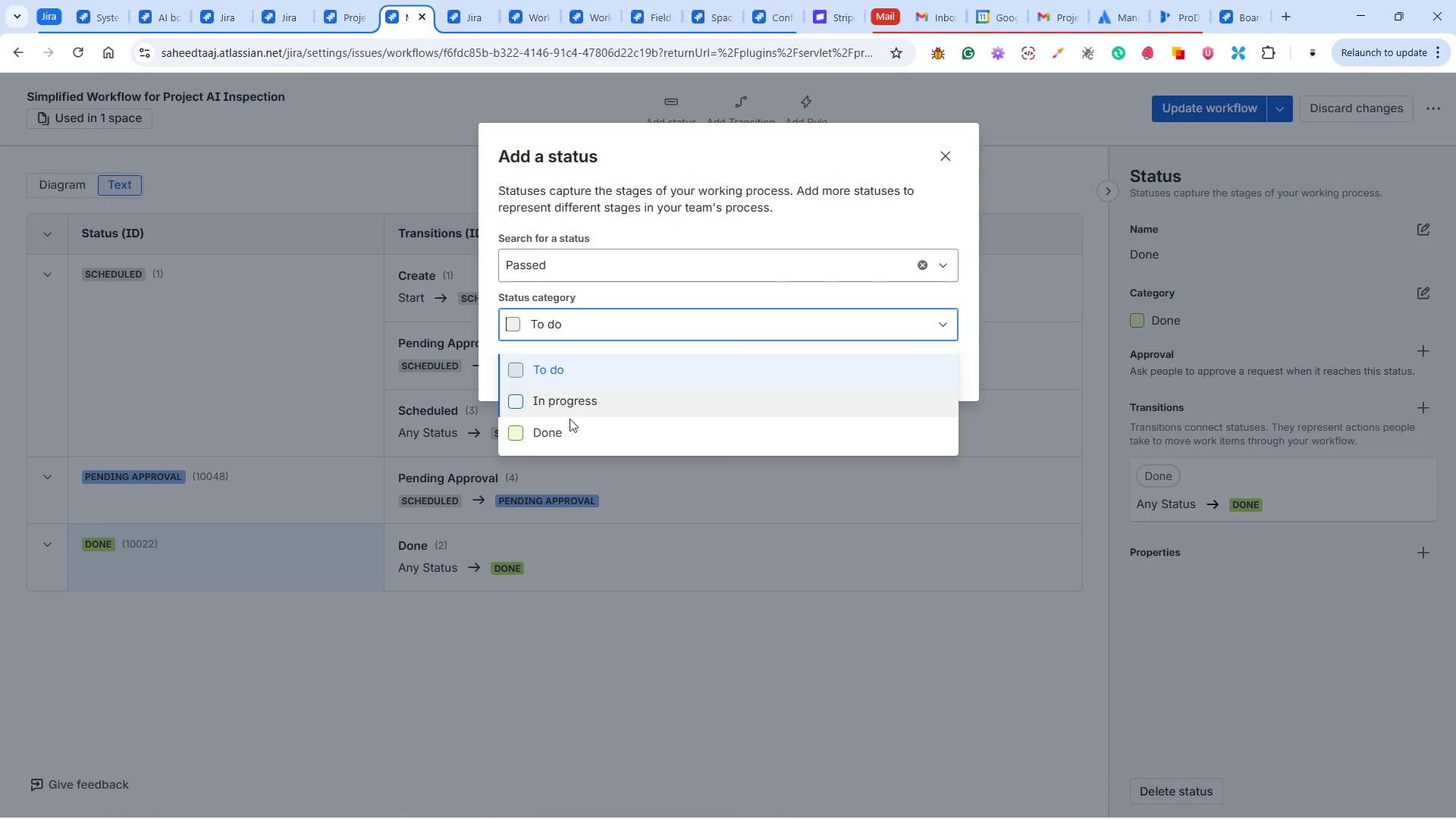 
left_click([563, 429])
 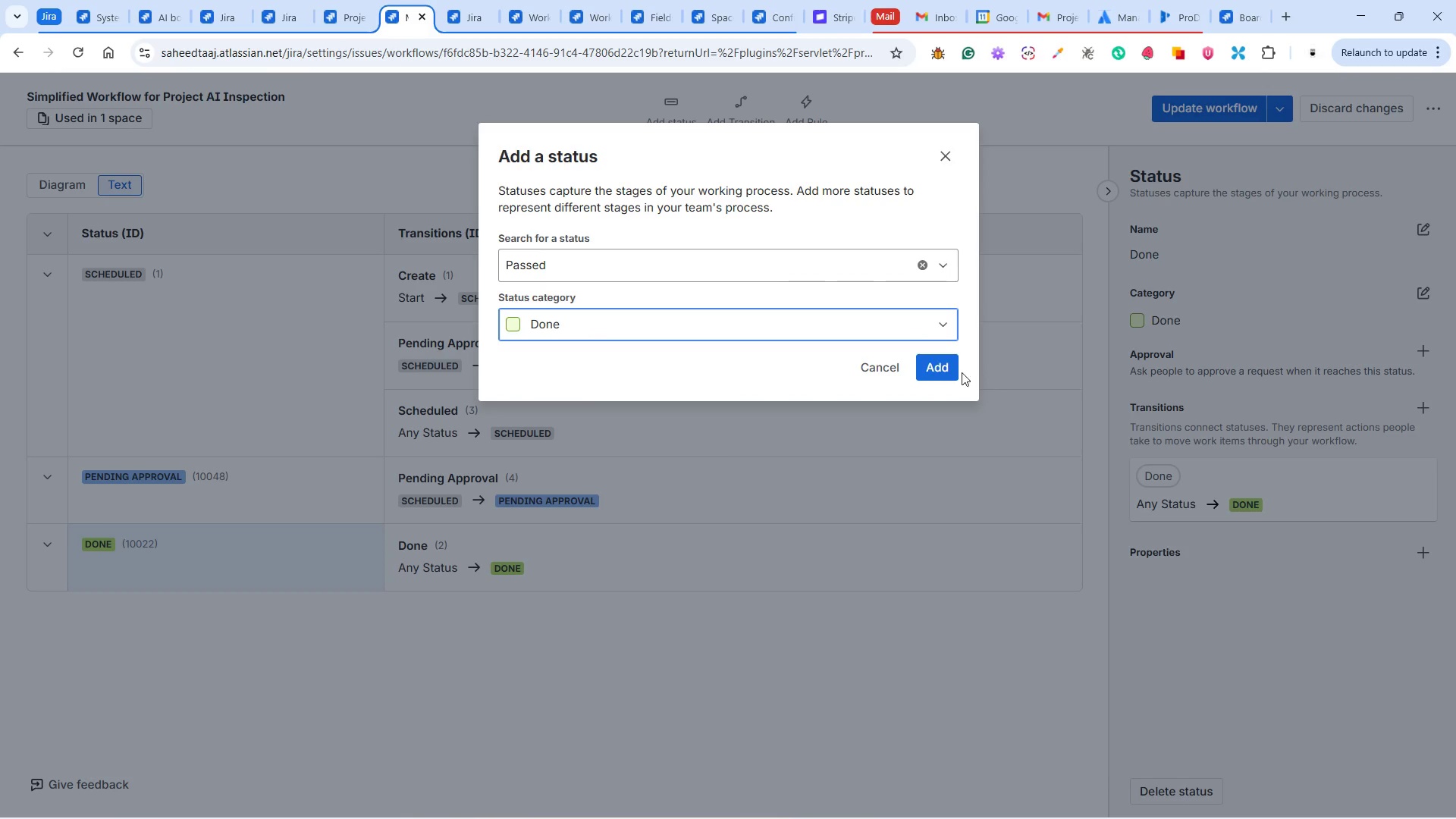 
left_click([946, 365])
 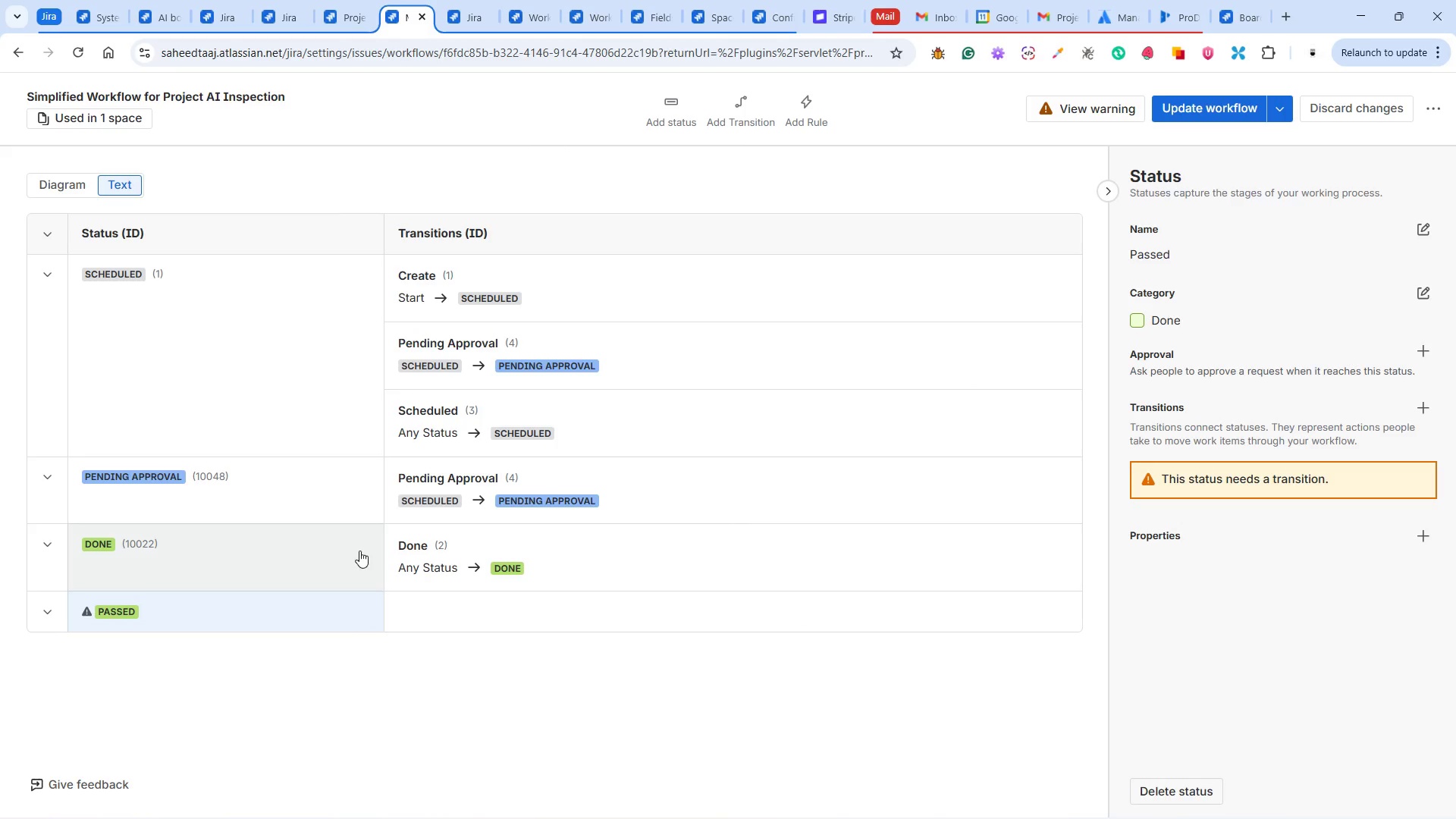 
left_click([349, 551])
 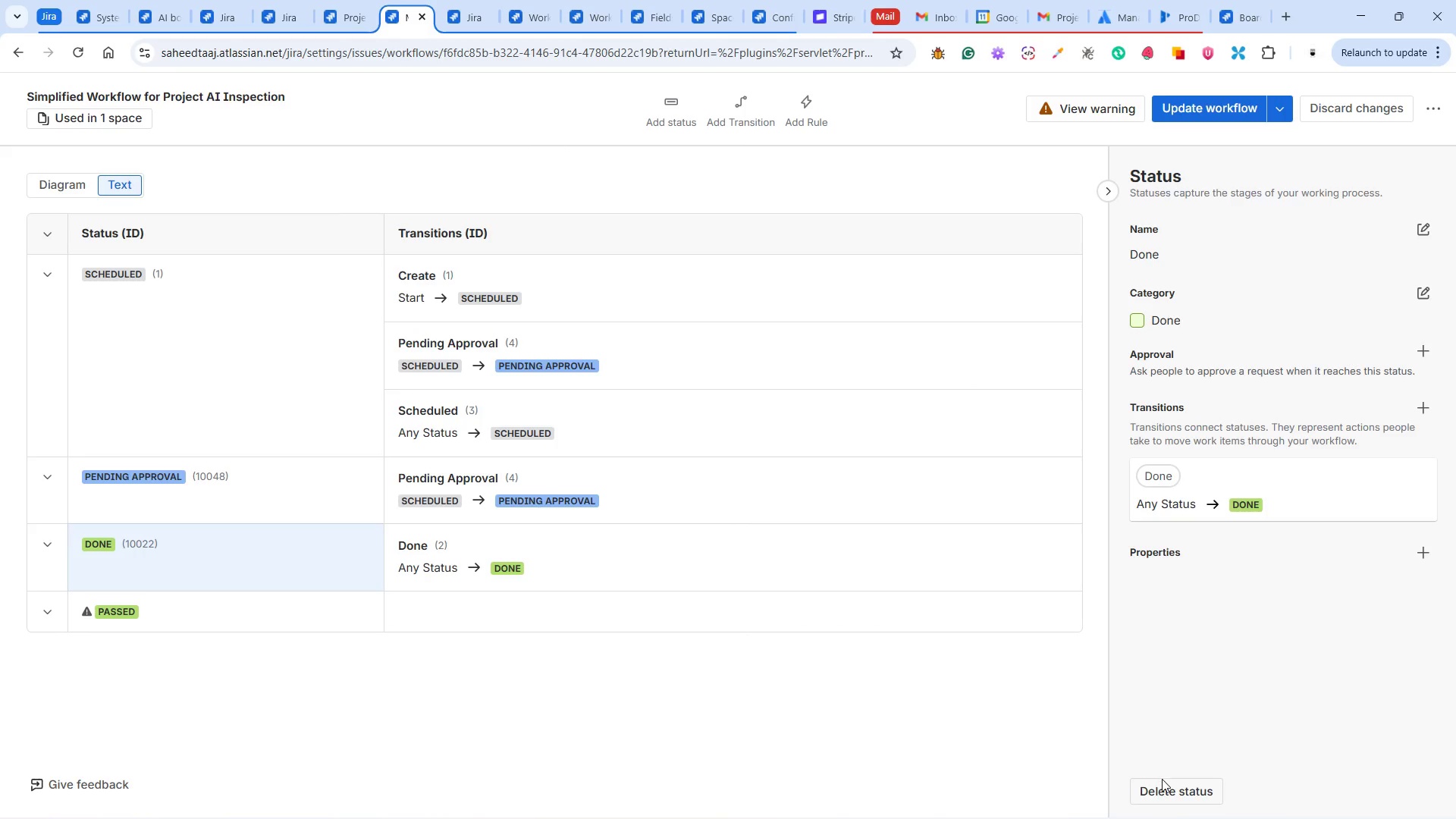 
left_click([1165, 783])
 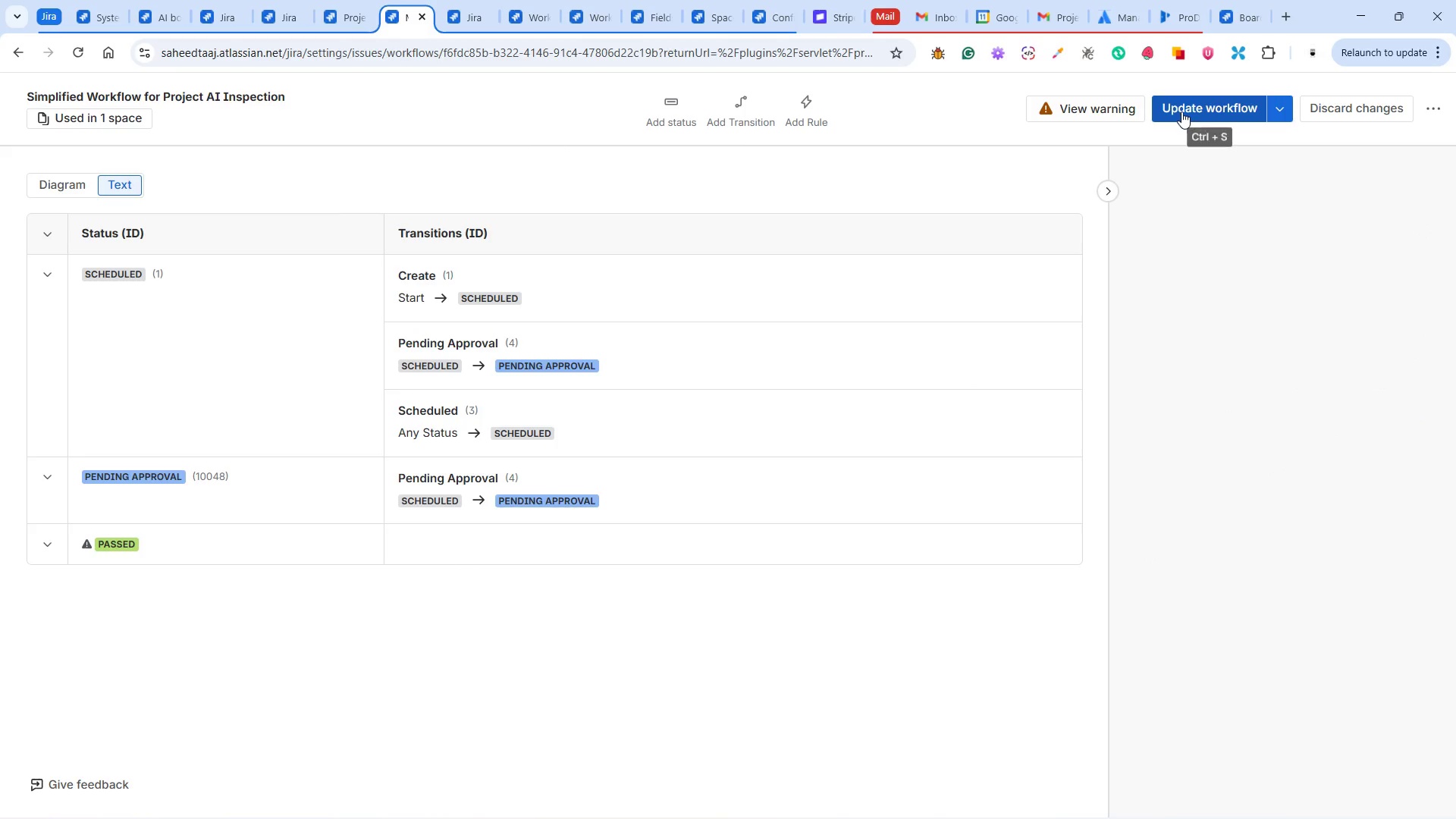 
left_click([734, 90])
 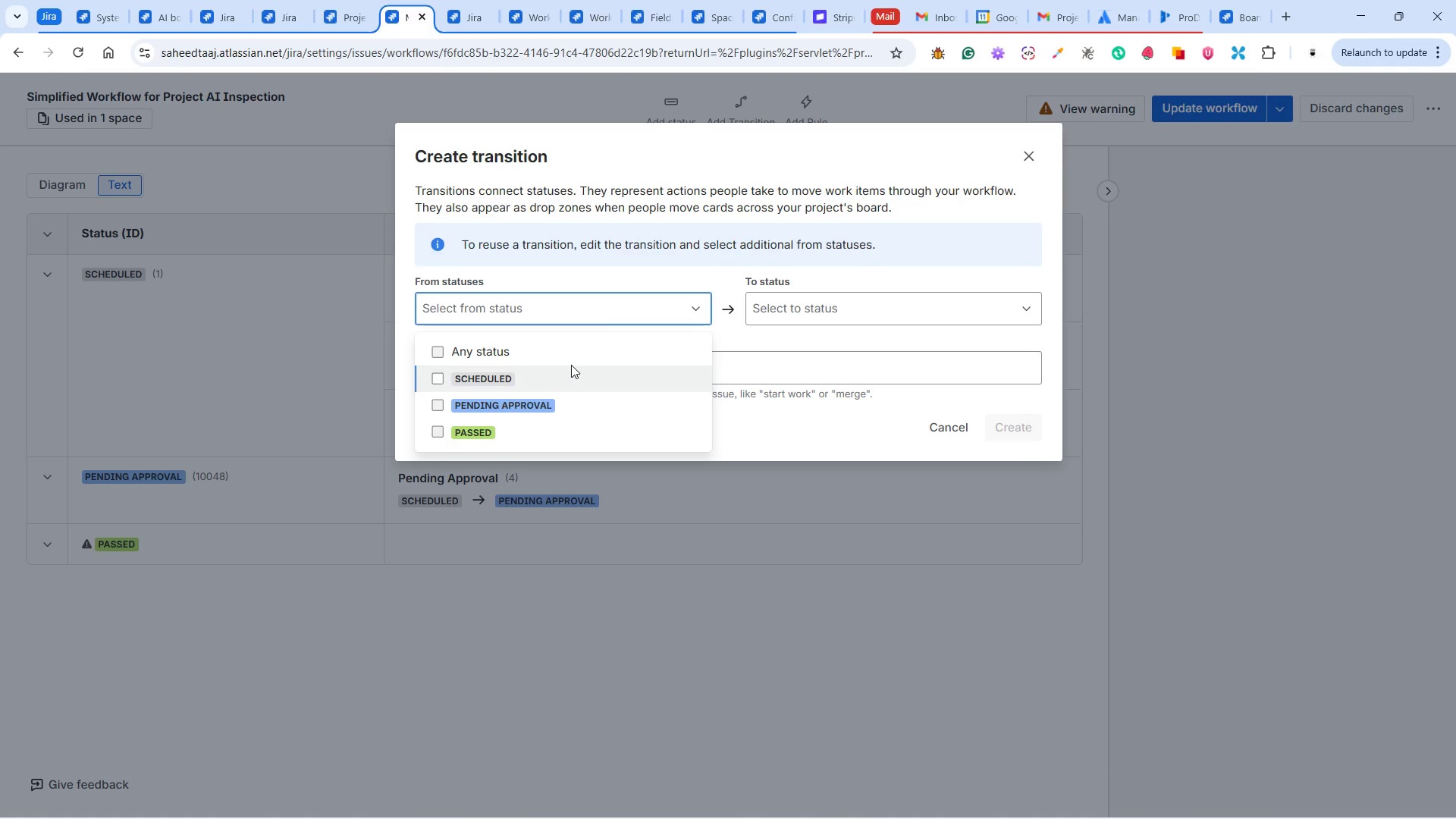 
left_click([569, 356])
 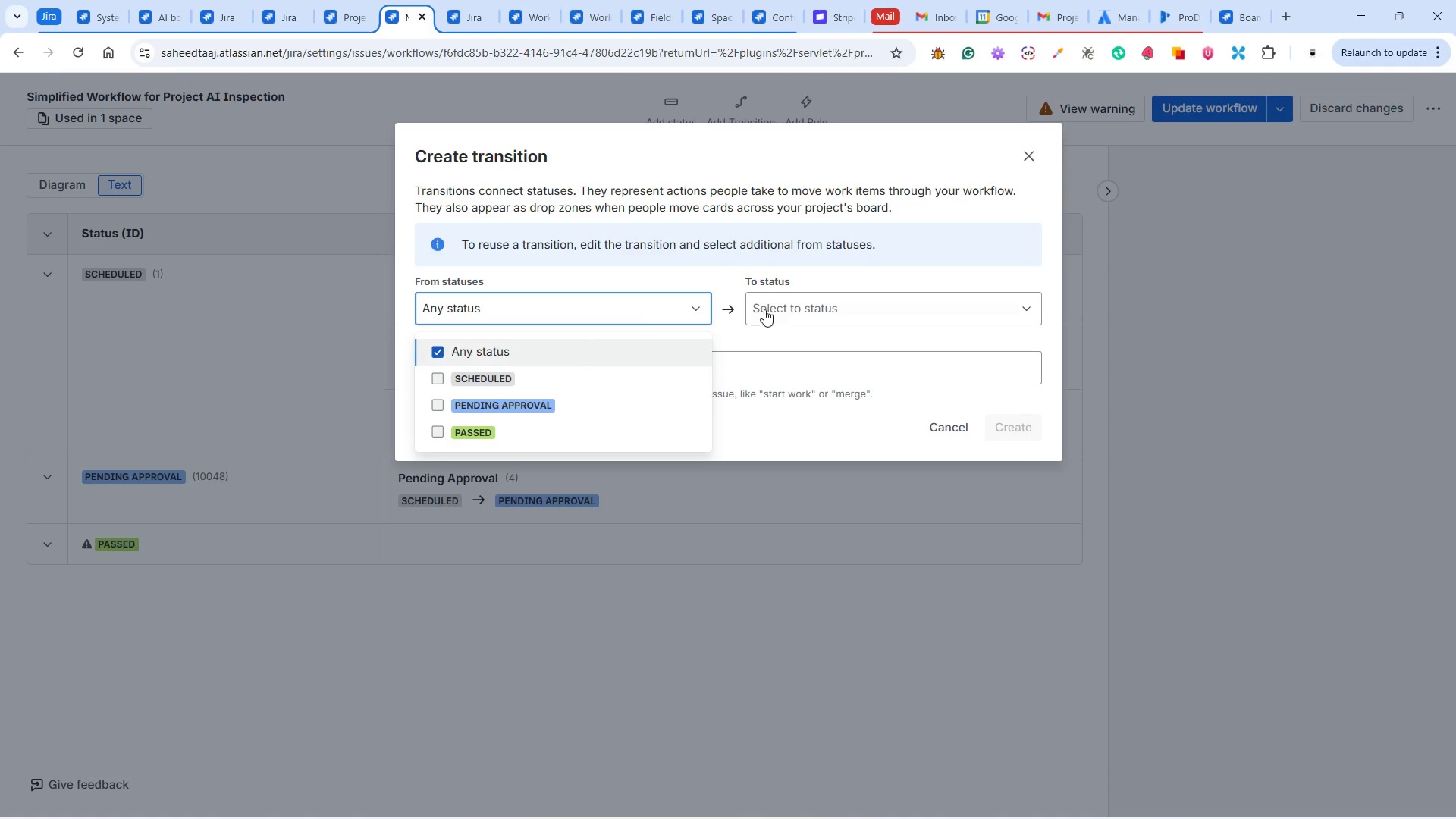 
left_click([767, 309])
 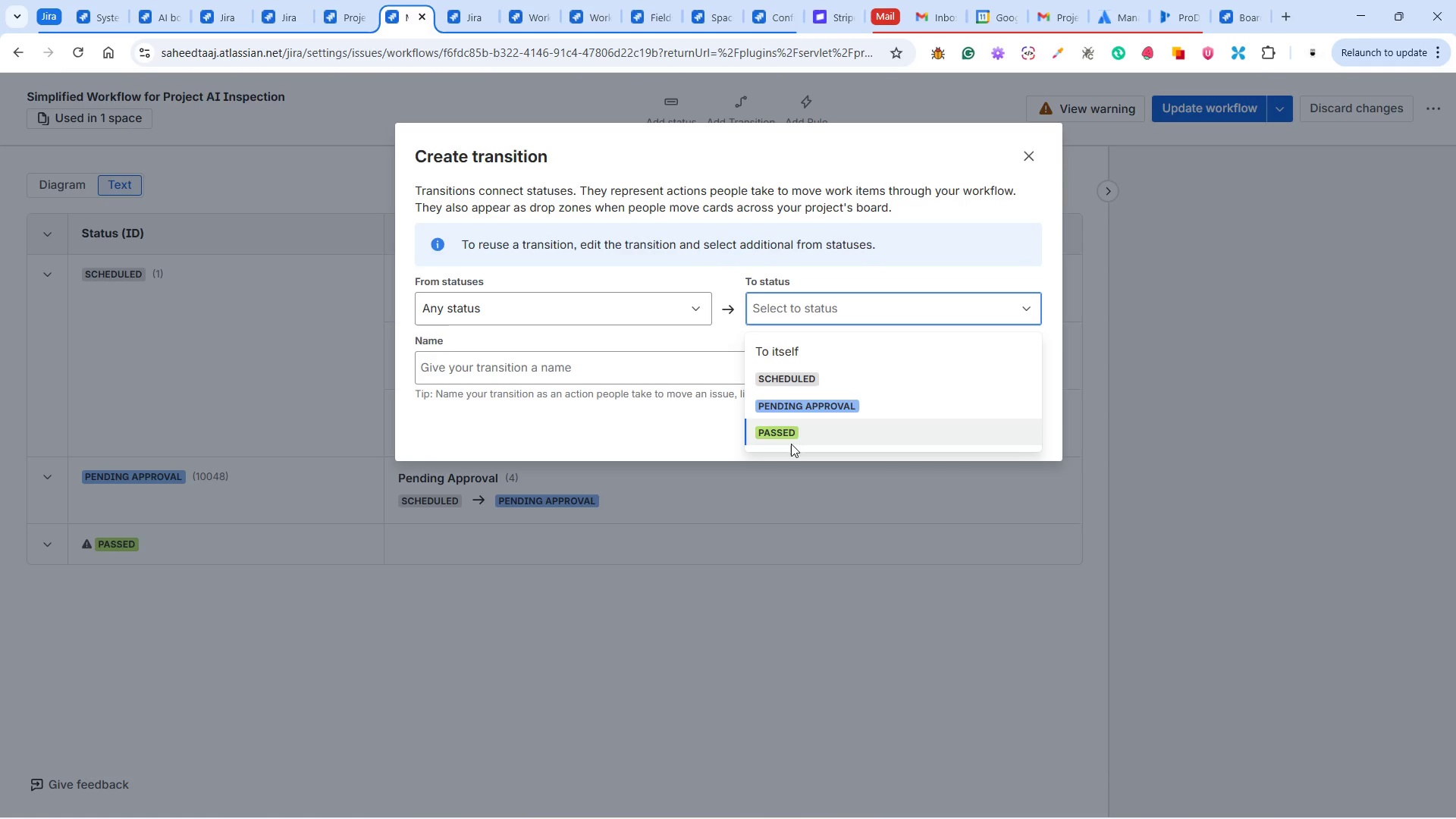 
left_click([792, 435])
 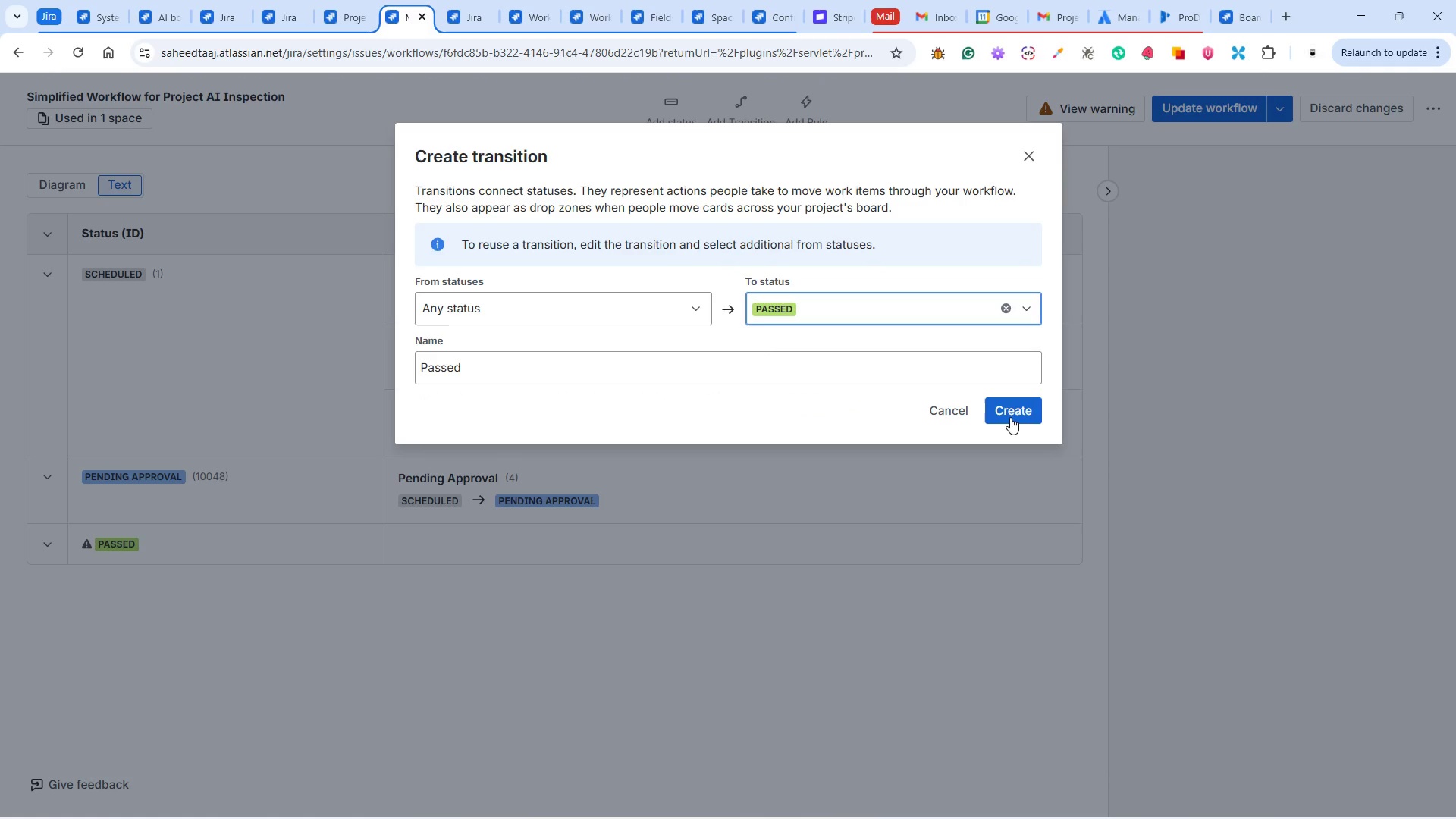 
left_click([1025, 403])
 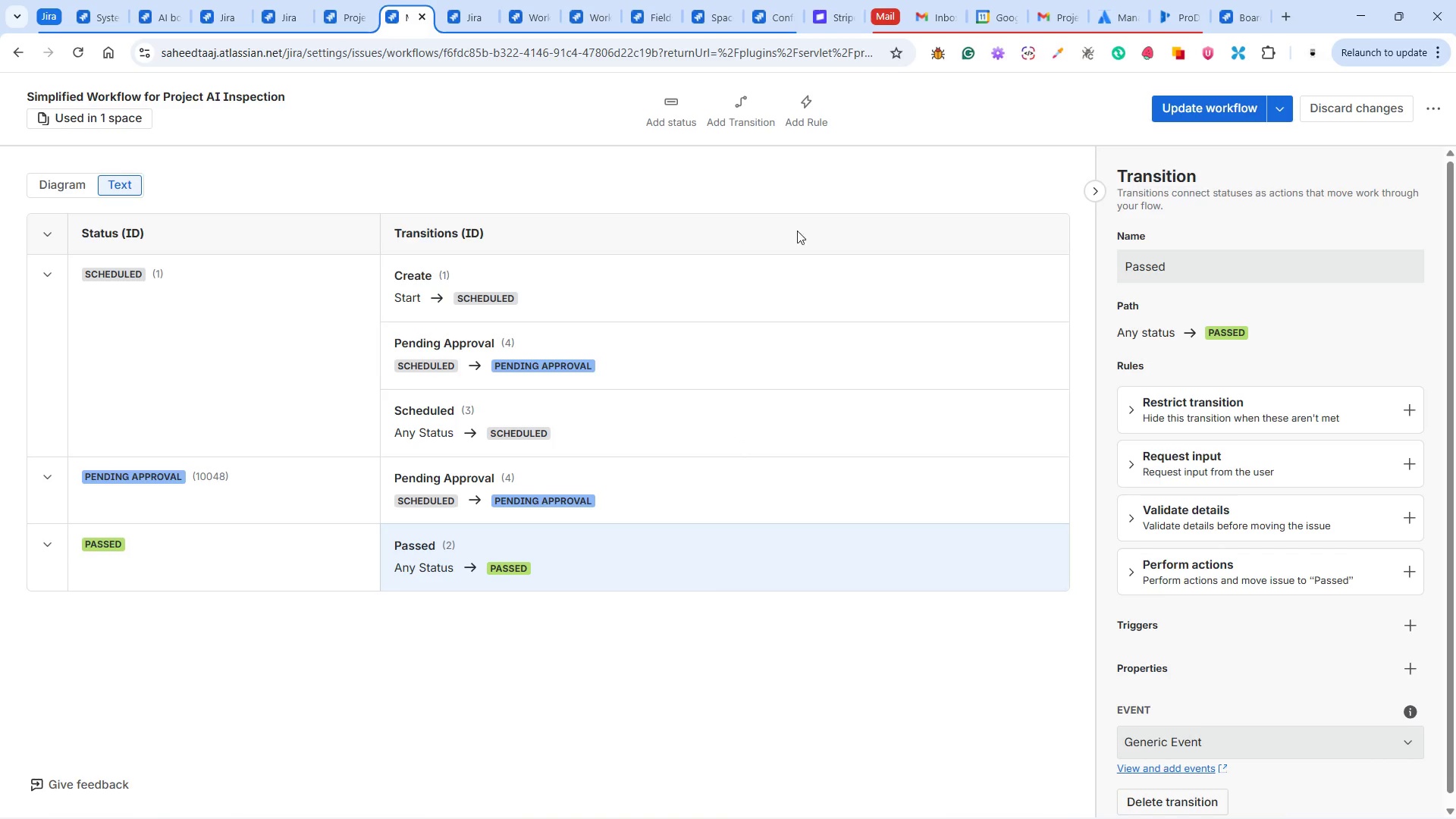 
left_click([1203, 104])
 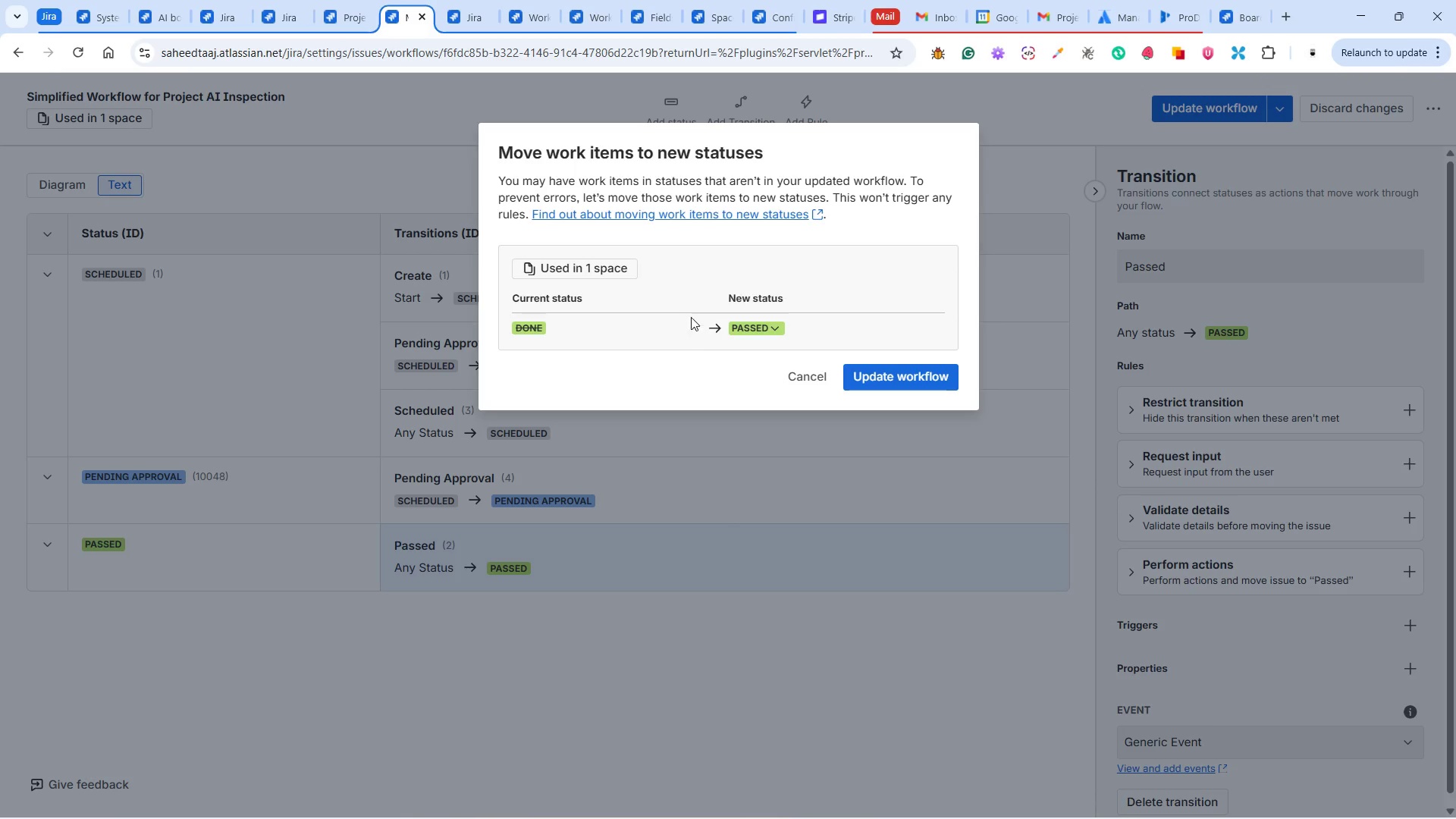 
wait(7.66)
 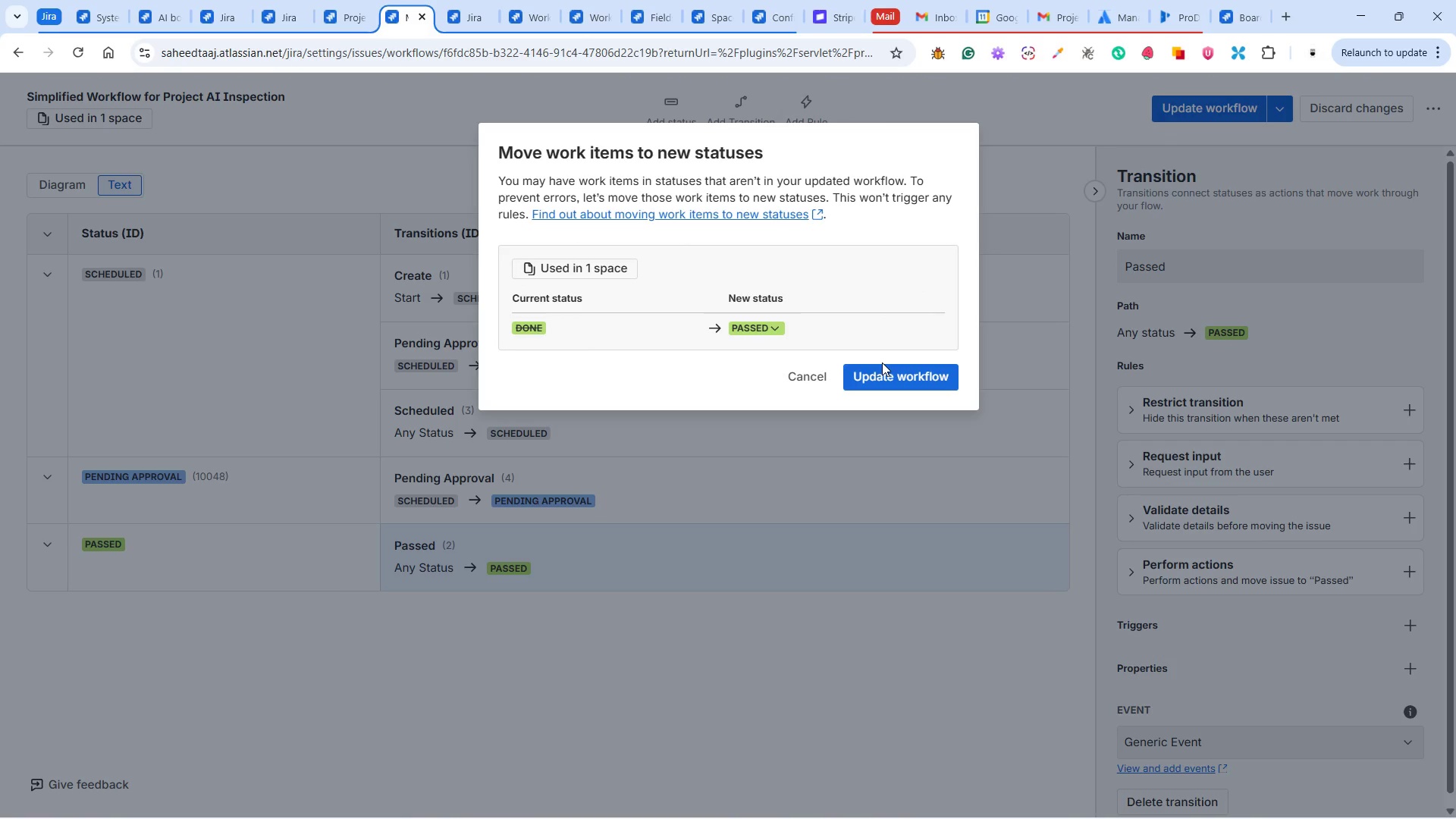 
left_click([885, 384])
 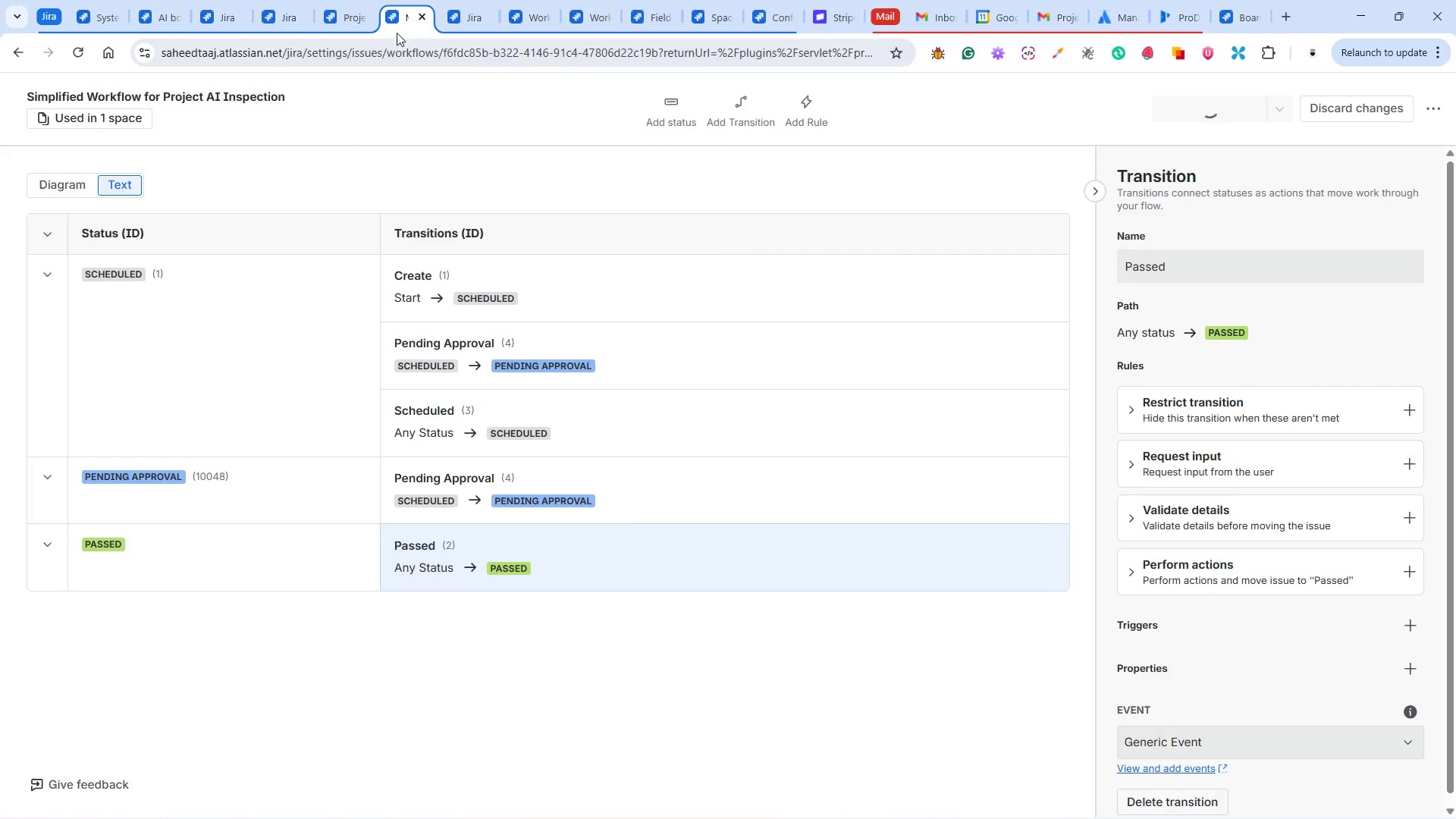 
left_click([202, 16])
 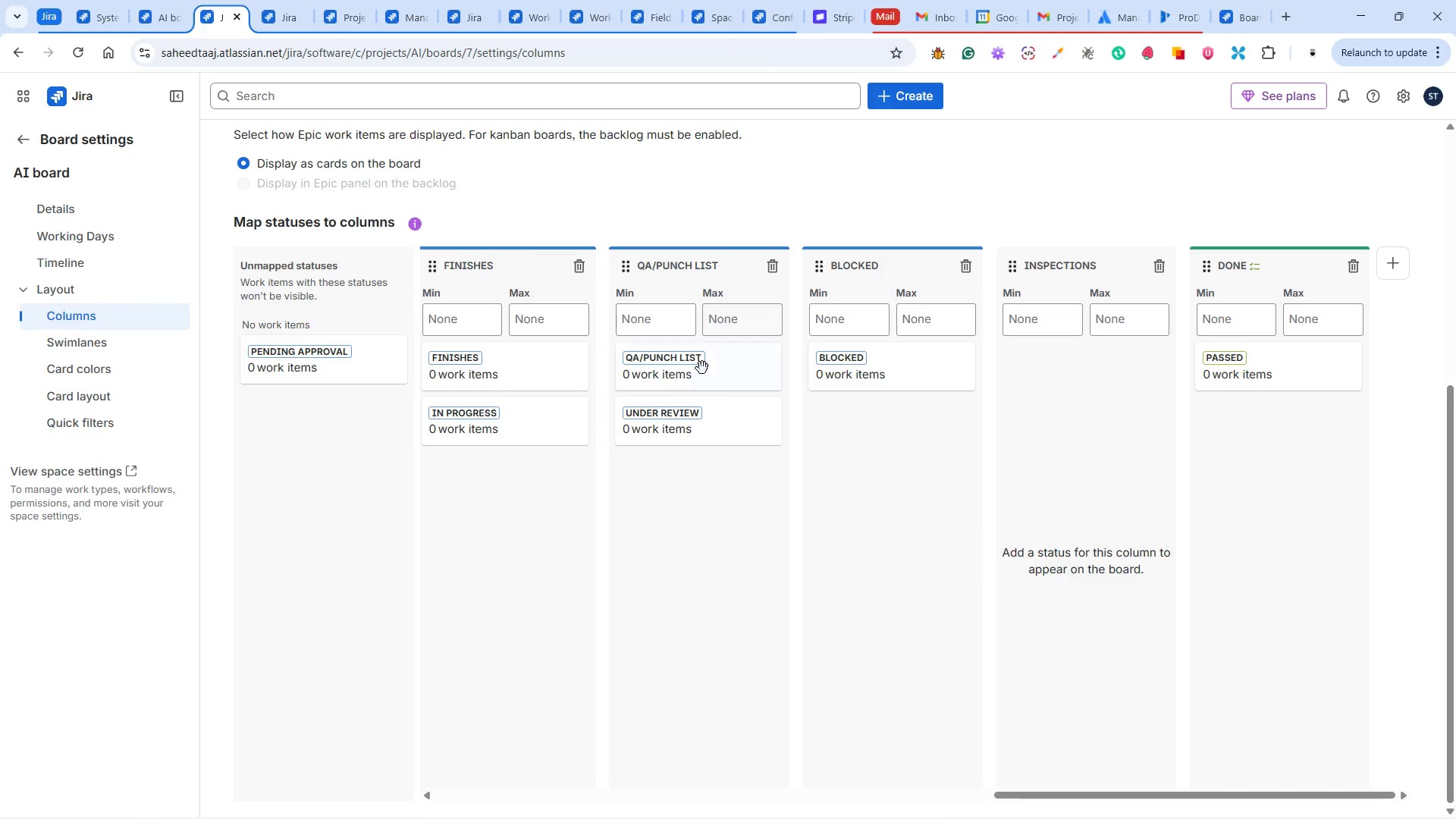 
left_click([391, 447])
 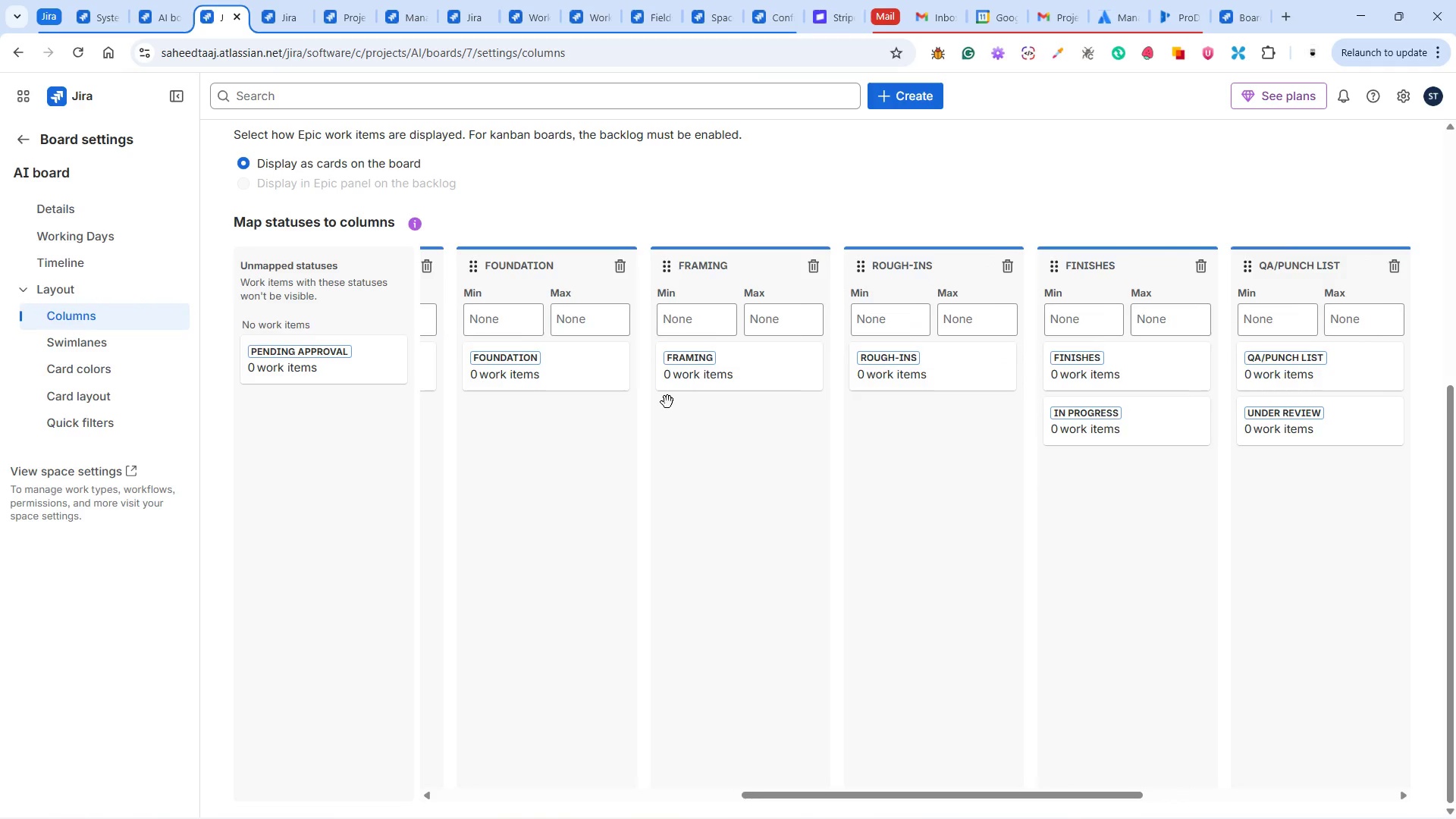 
wait(22.05)
 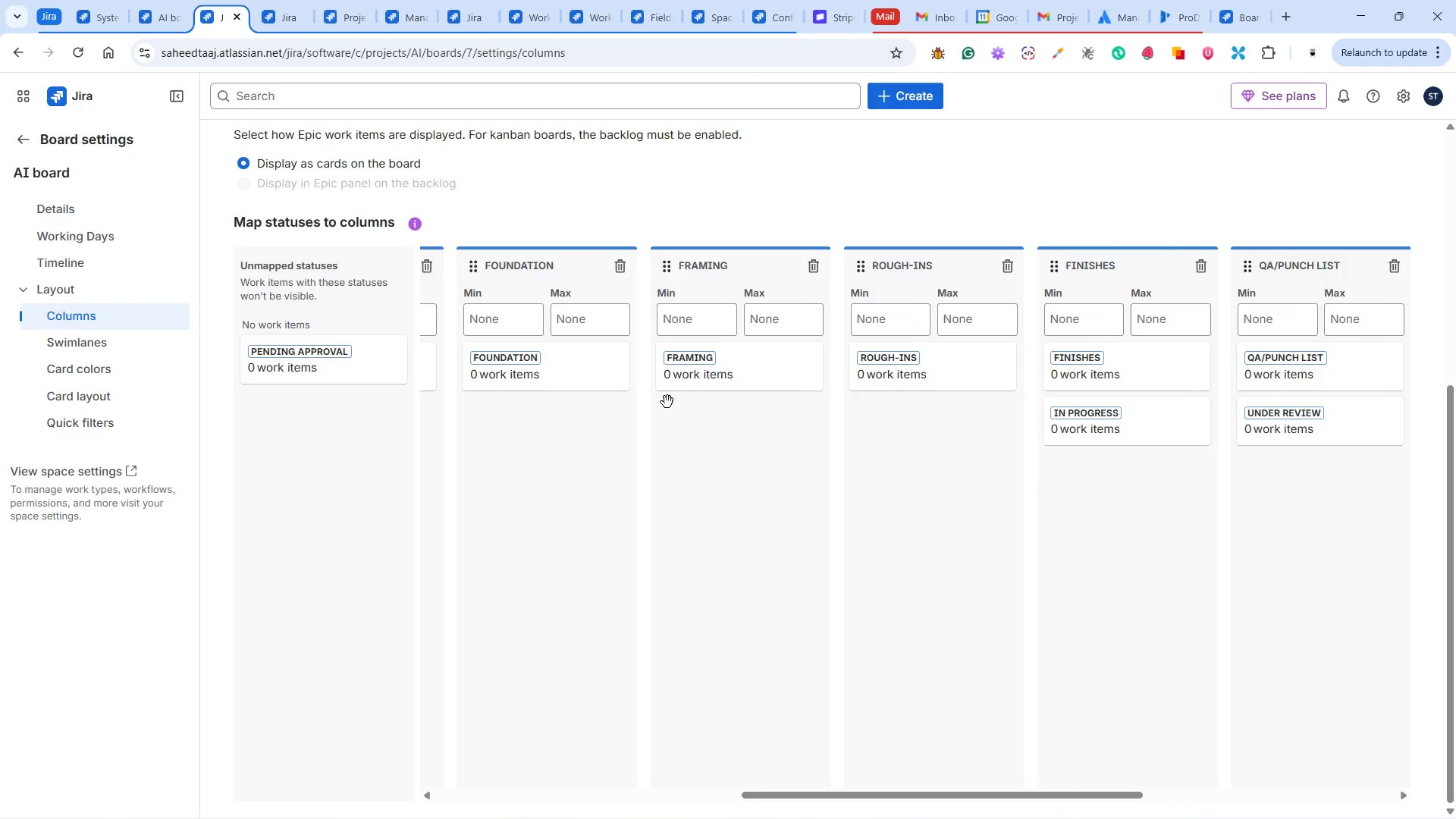 
left_click([525, 13])
 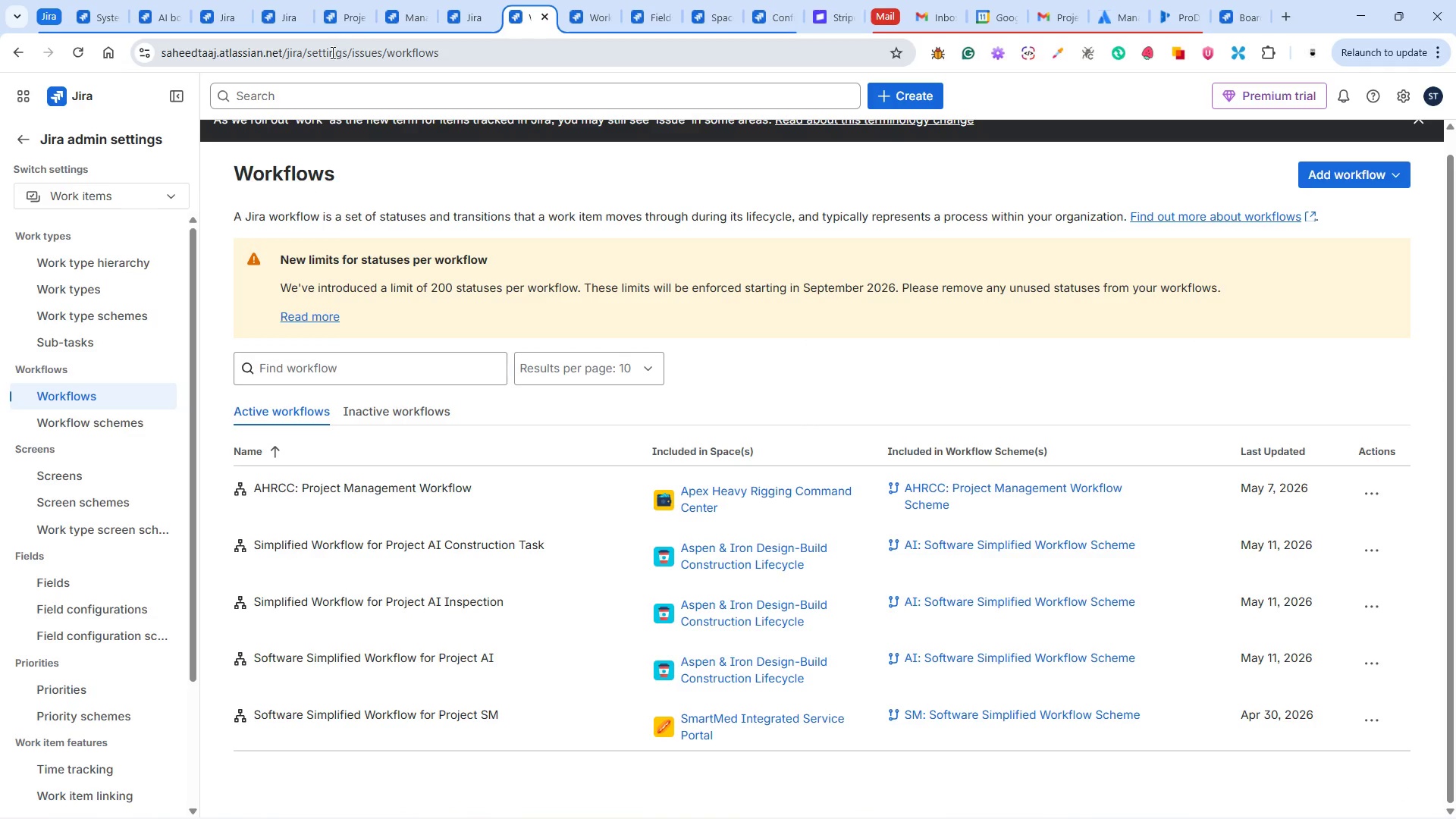 
left_click([338, 24])
 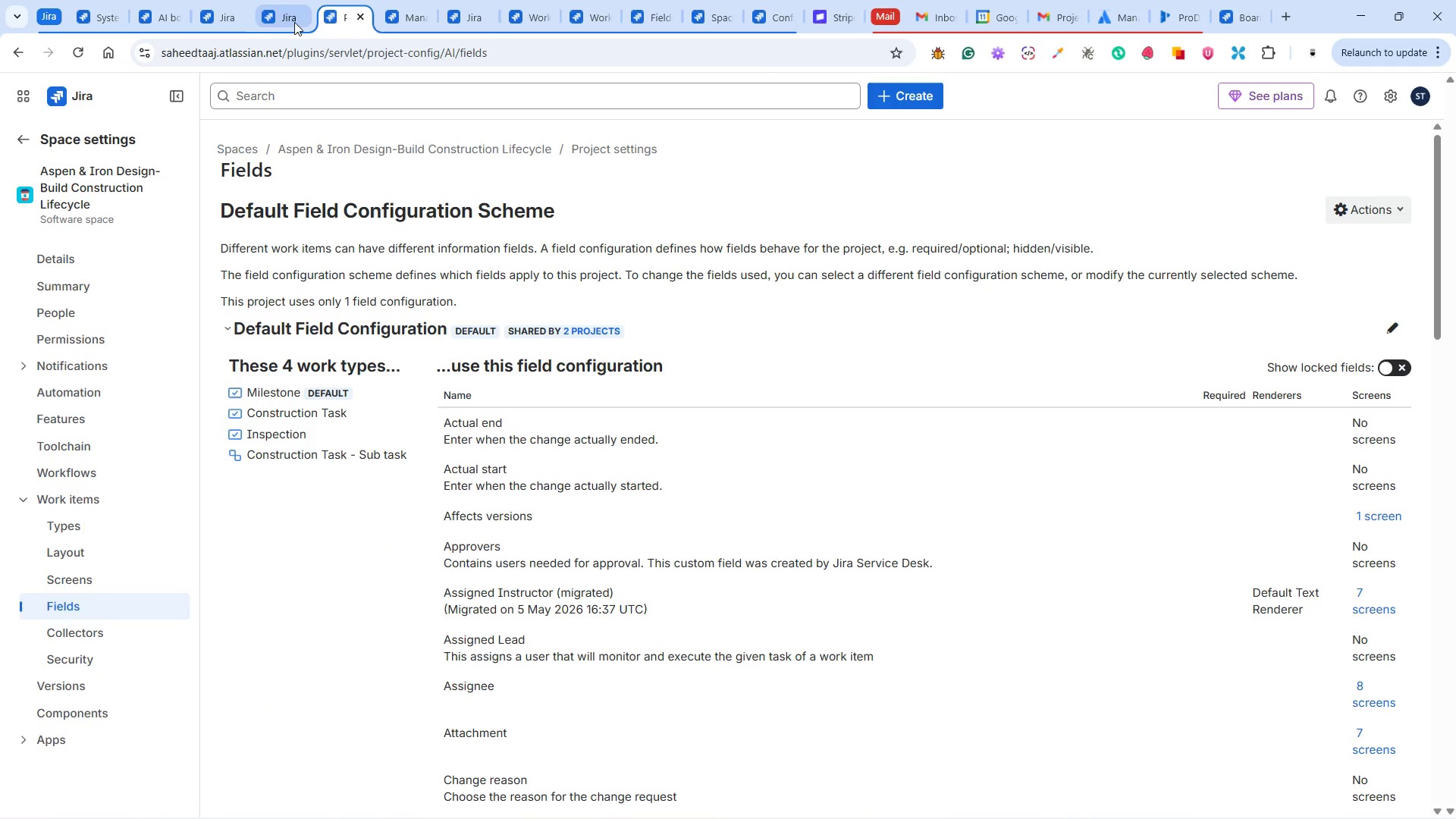 
left_click([284, 12])
 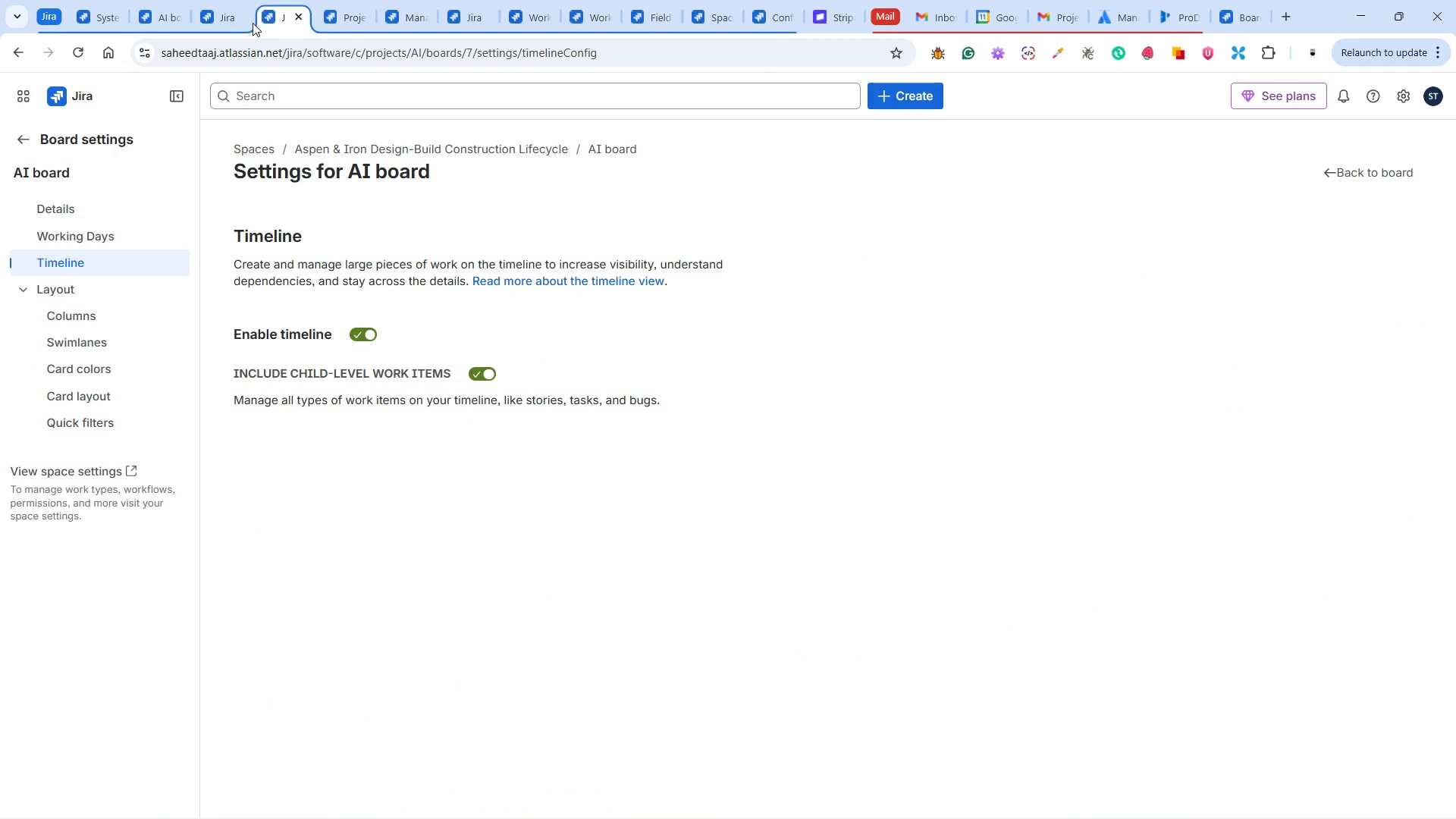 
left_click([215, 9])
 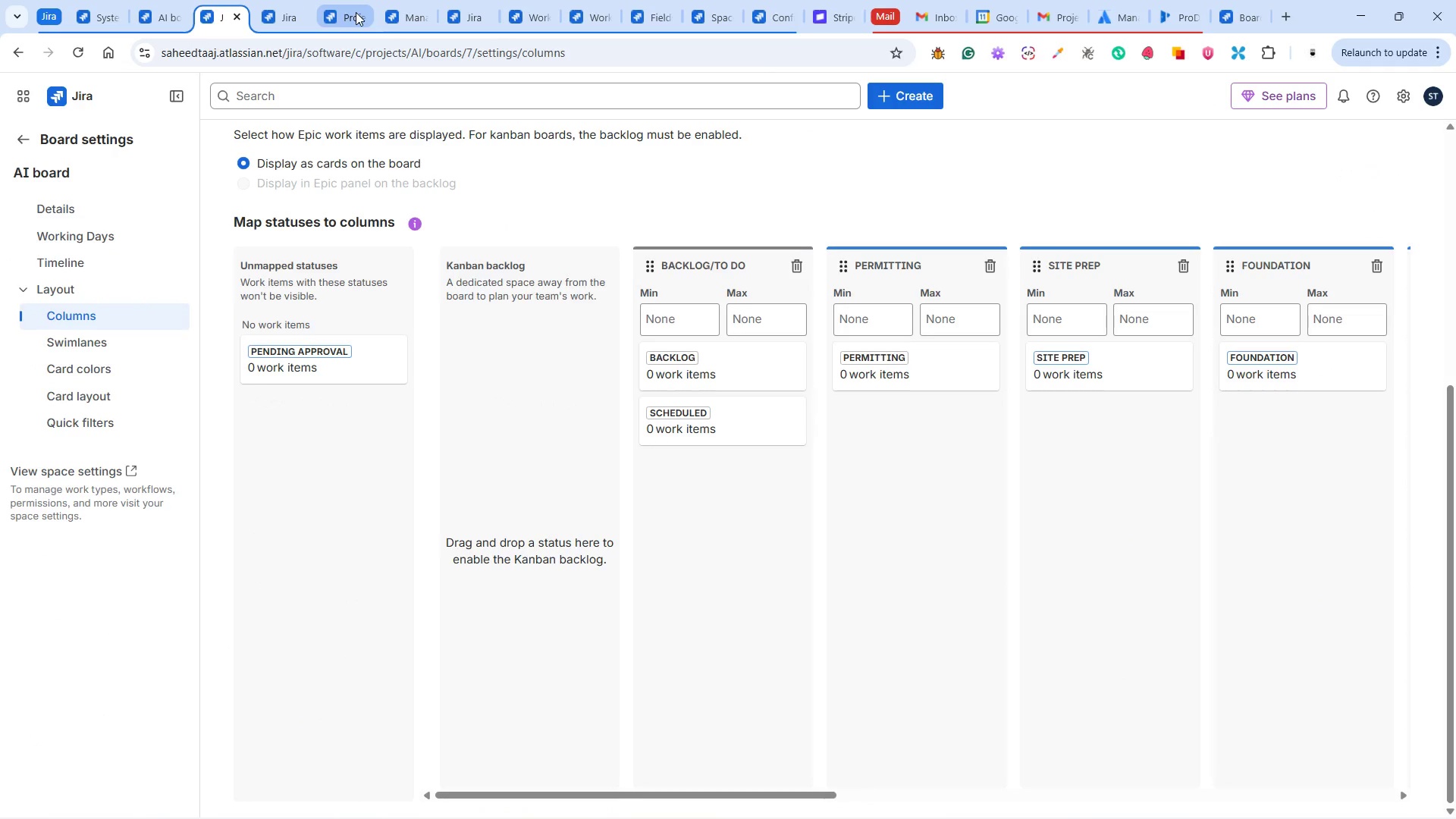 
left_click([385, 14])
 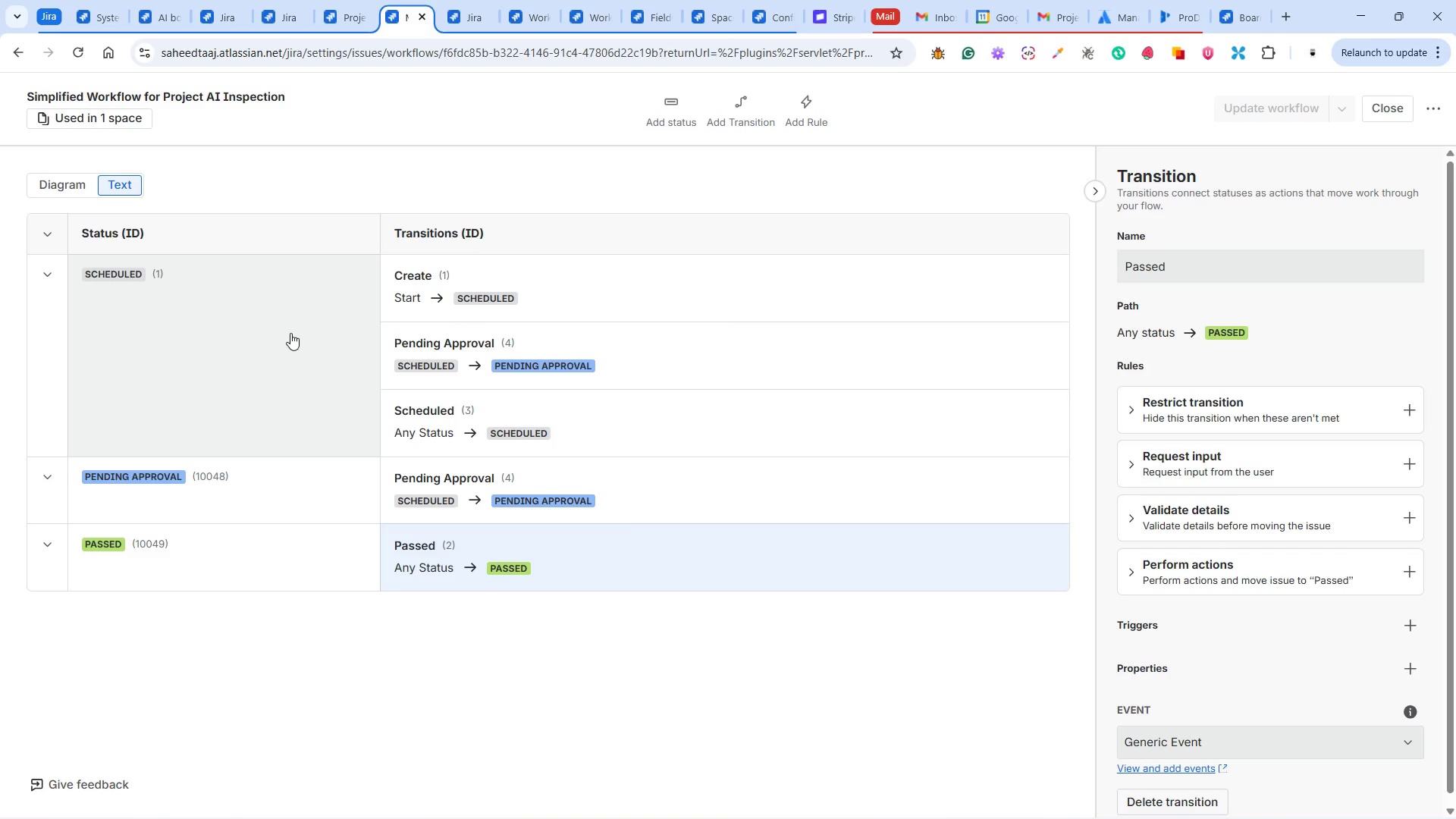 
wait(6.28)
 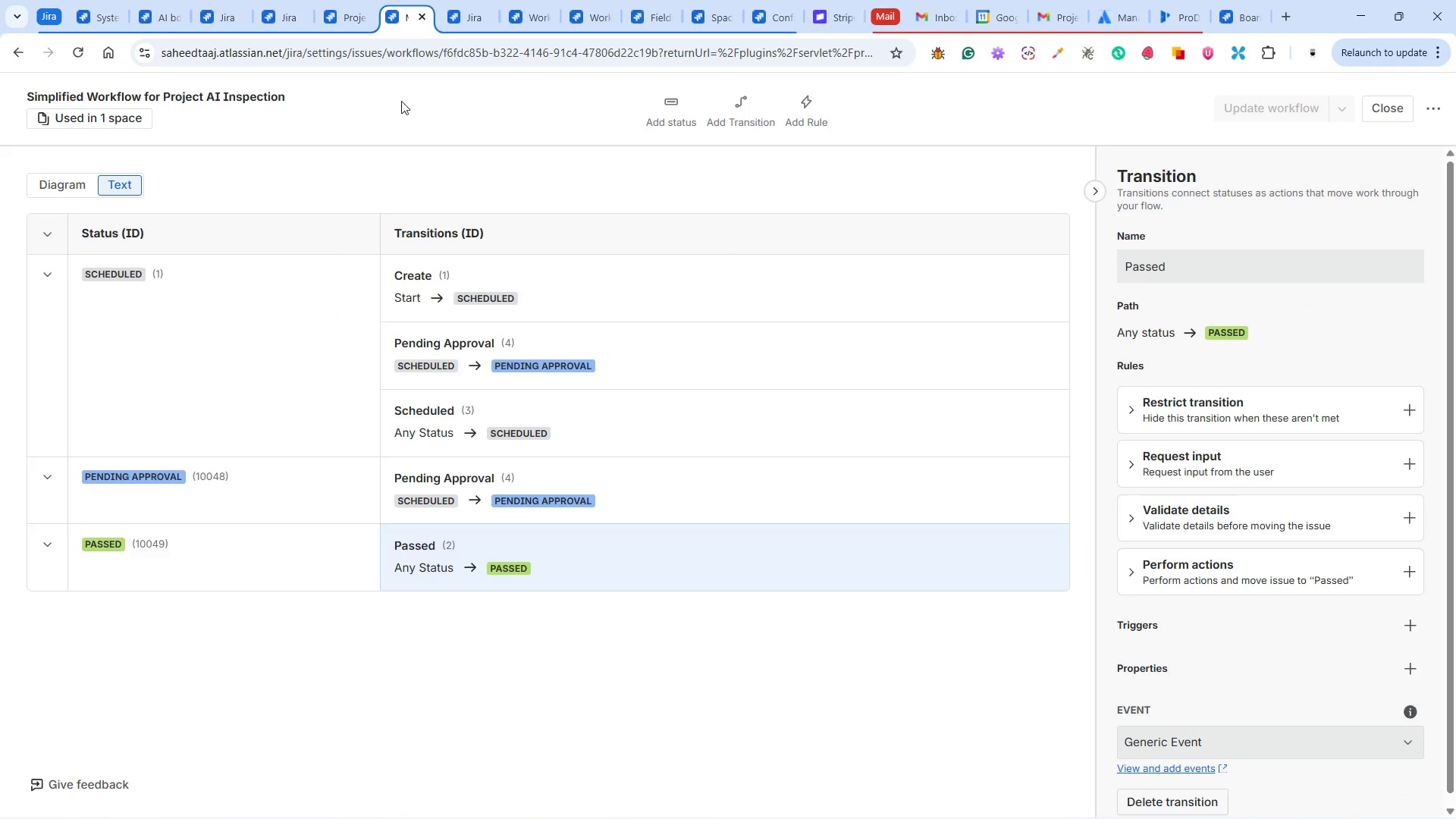 
left_click([290, 333])
 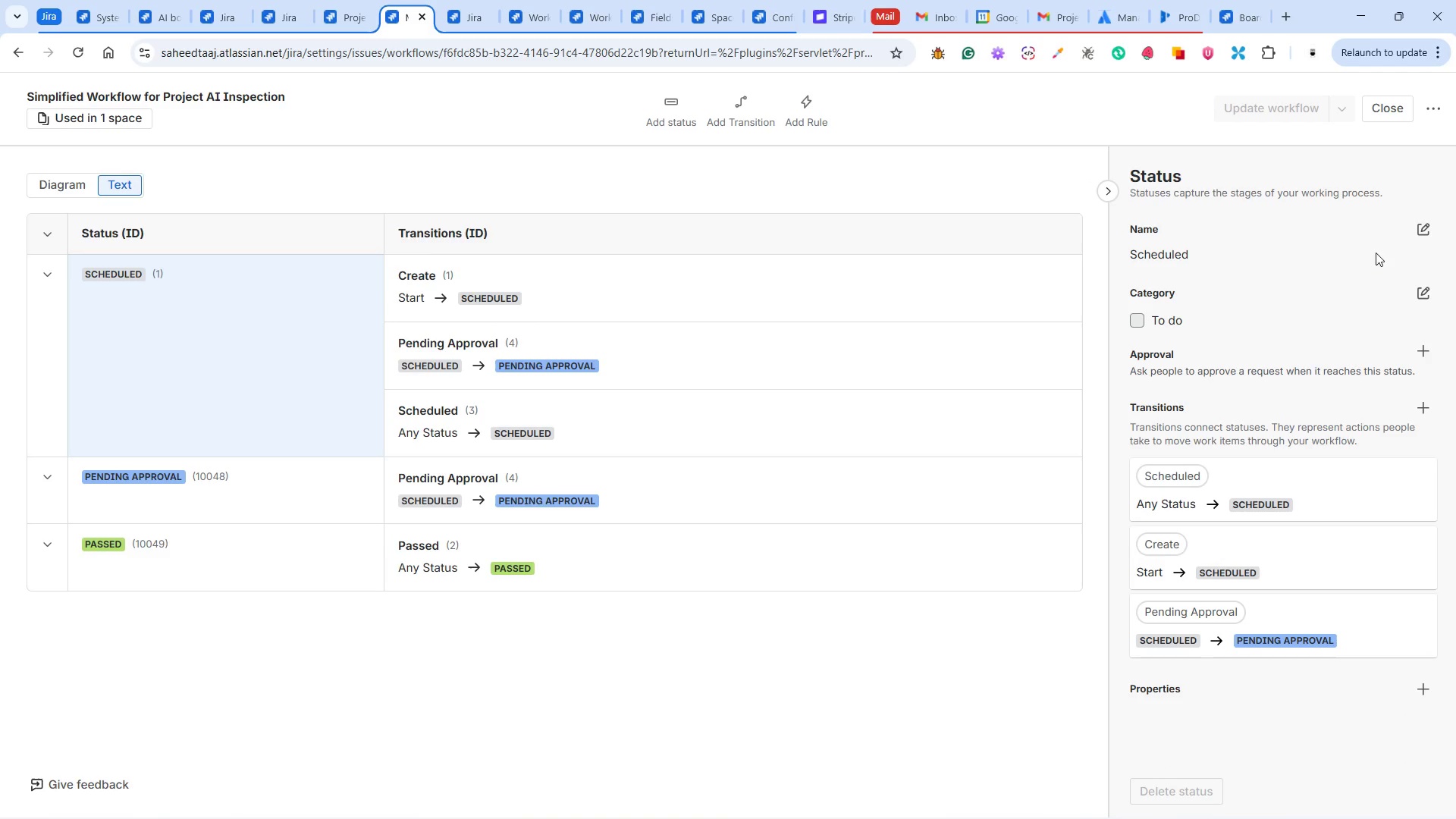 
left_click([1424, 228])
 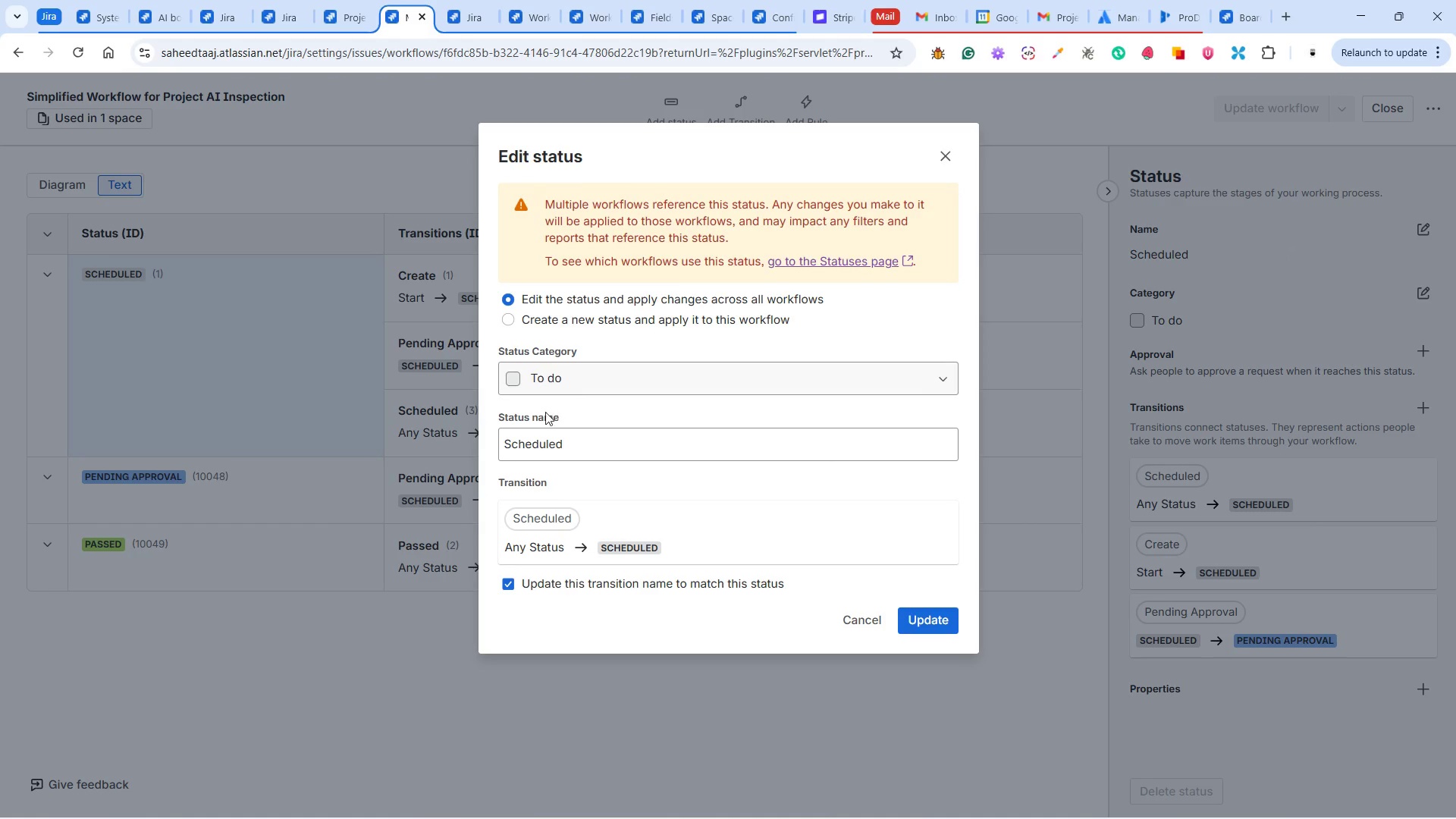 
double_click([545, 430])
 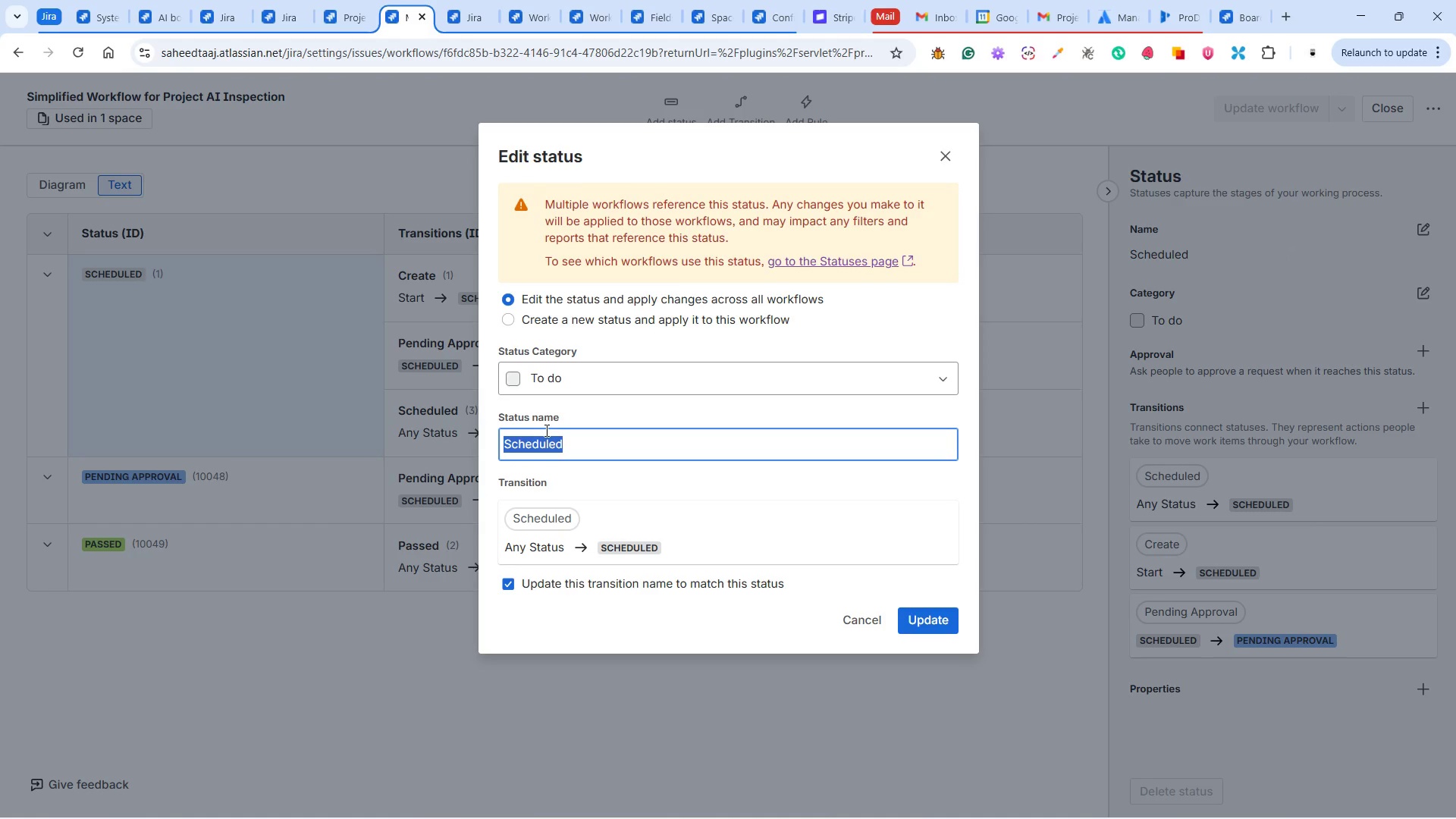 
triple_click([545, 430])
 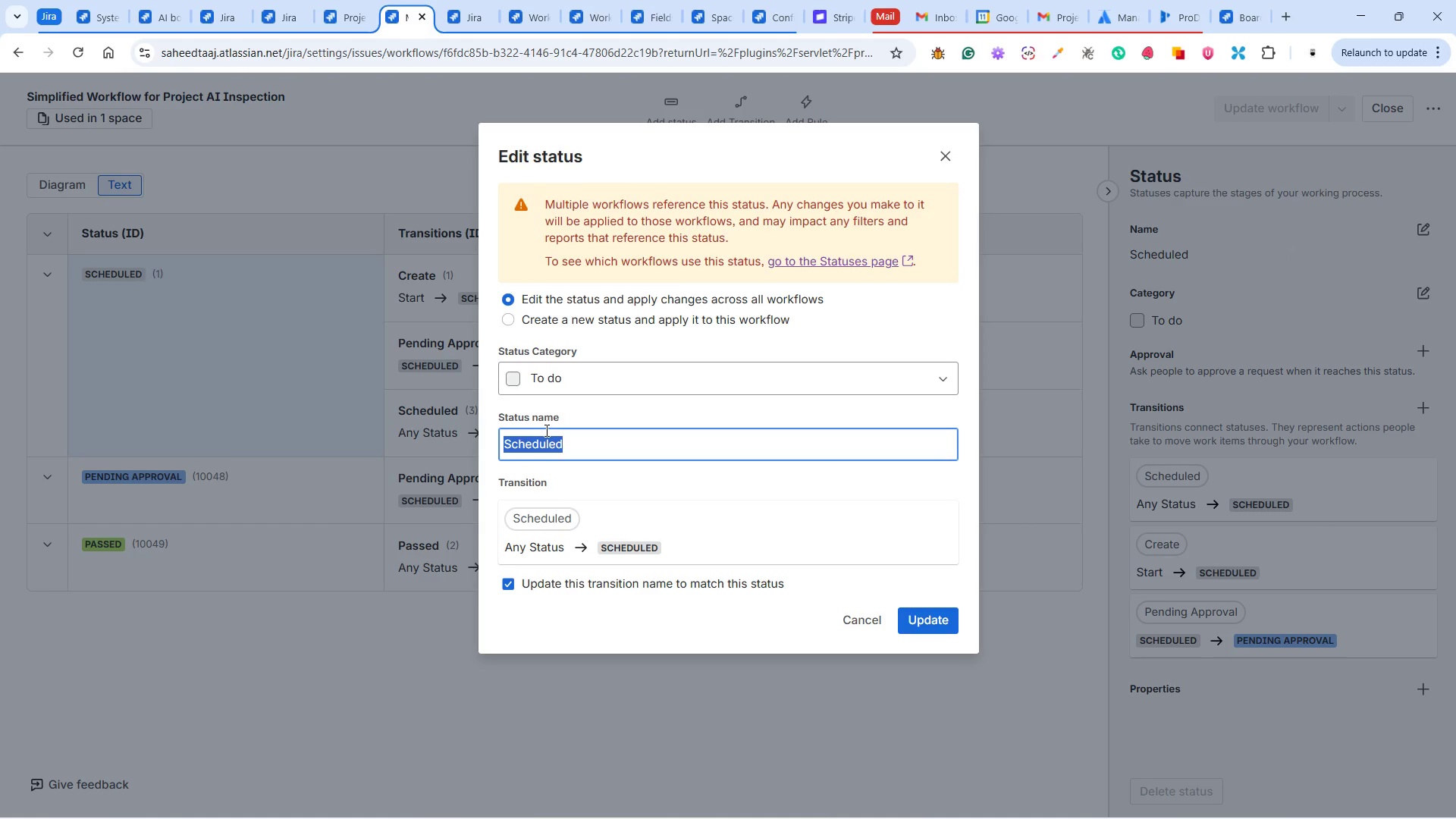 
type(To DO)
key(Backspace)
type(o)
 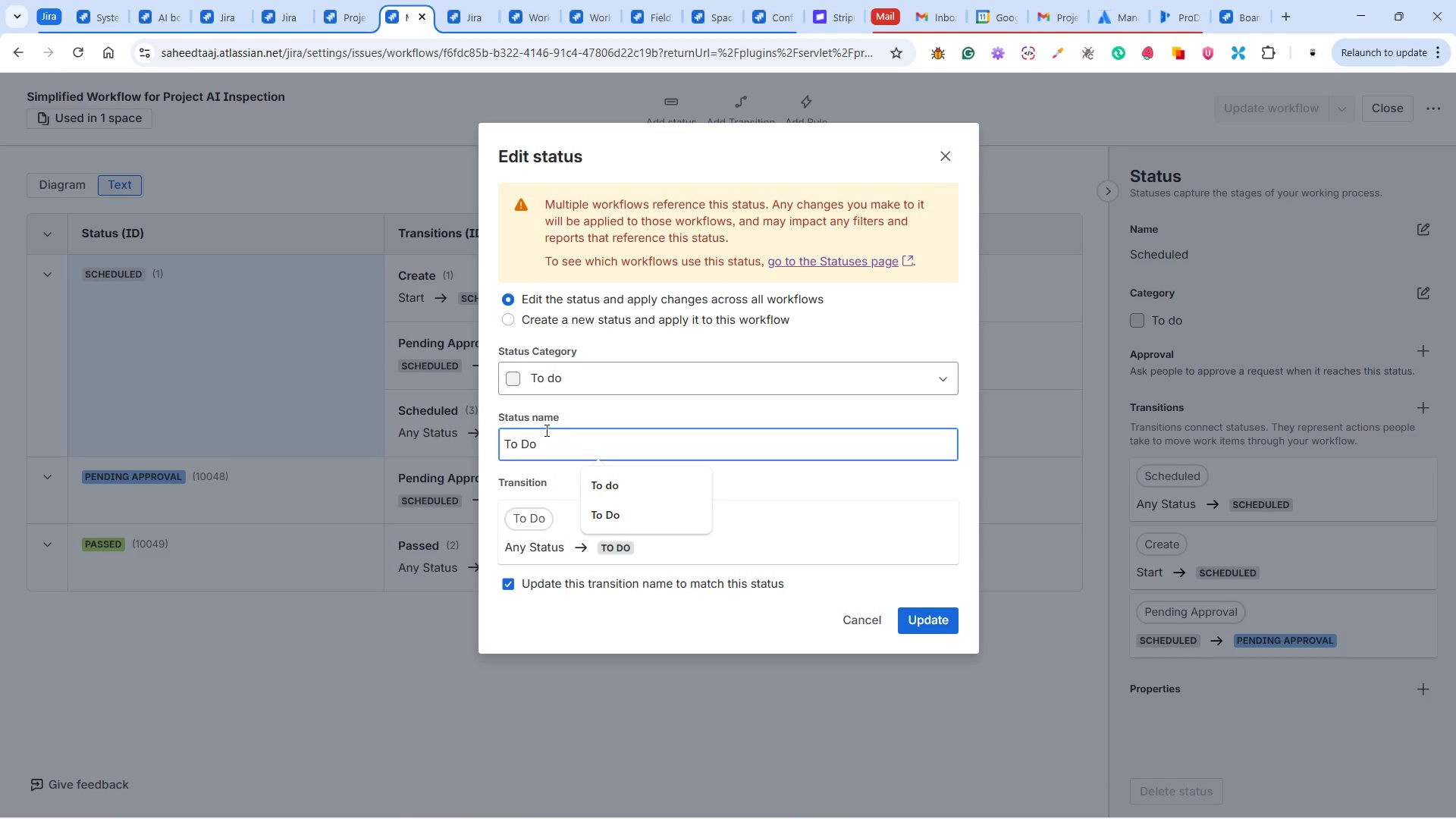 
left_click([940, 620])
 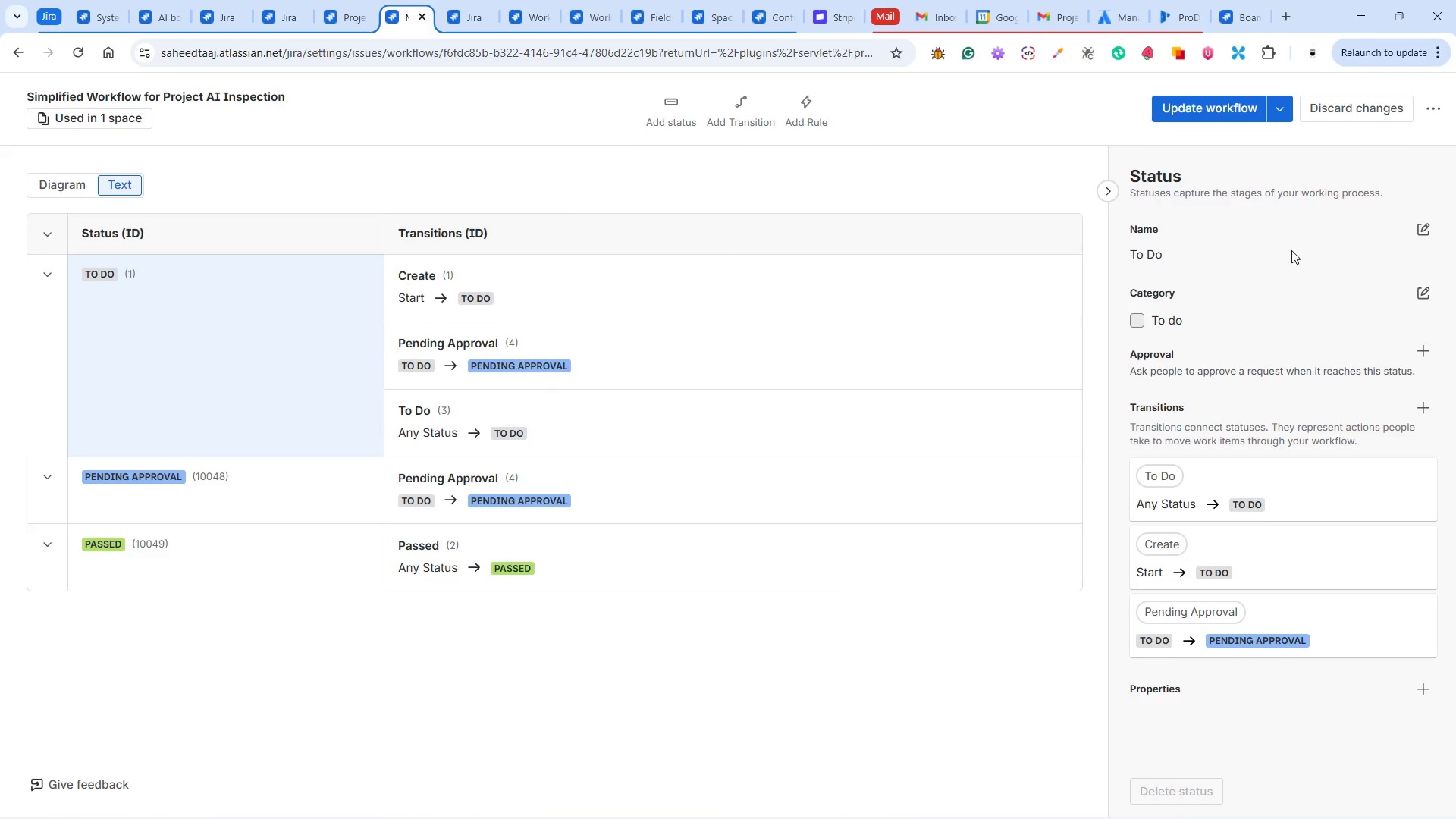 
left_click([1426, 221])
 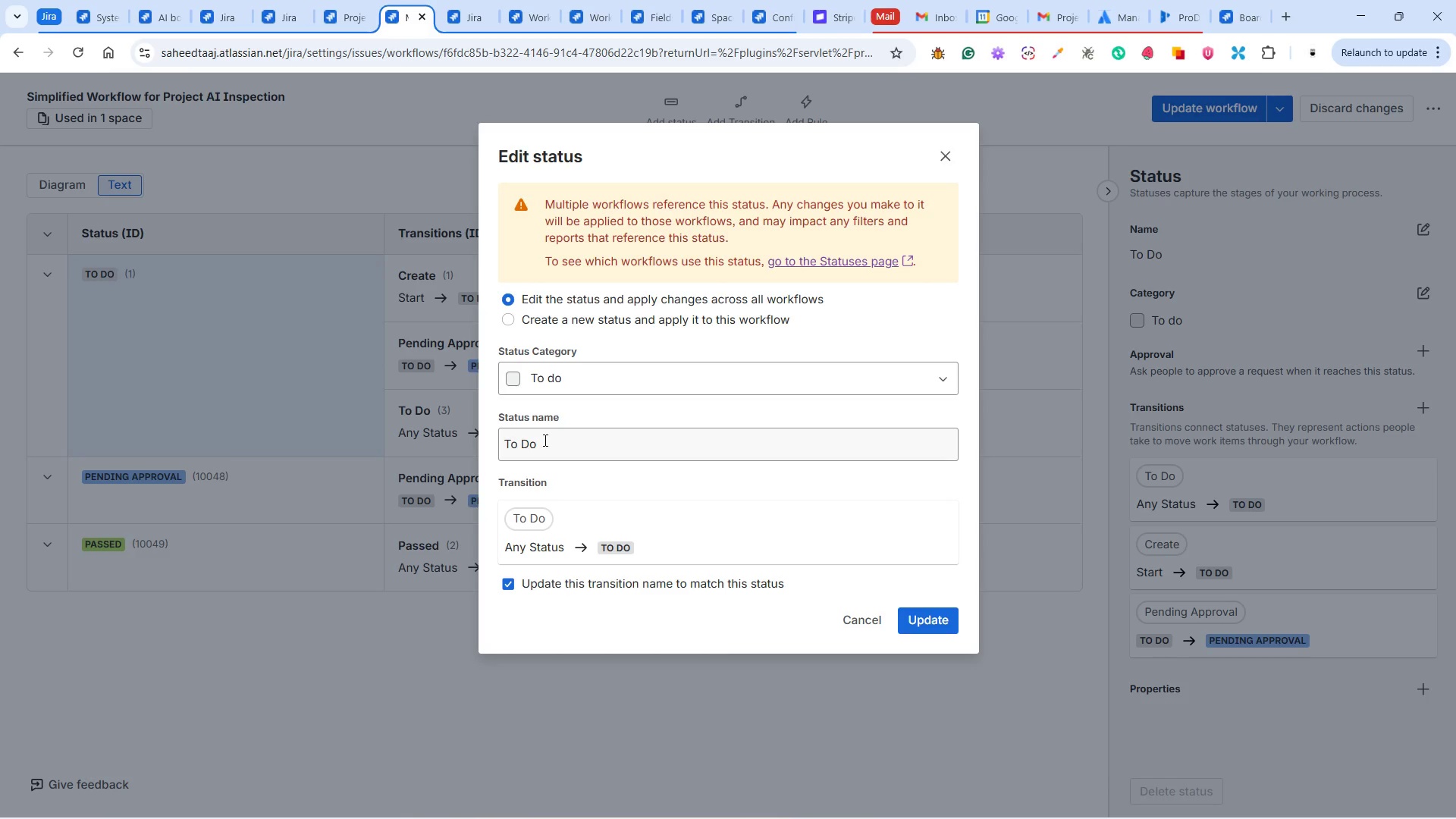 
double_click([544, 440])
 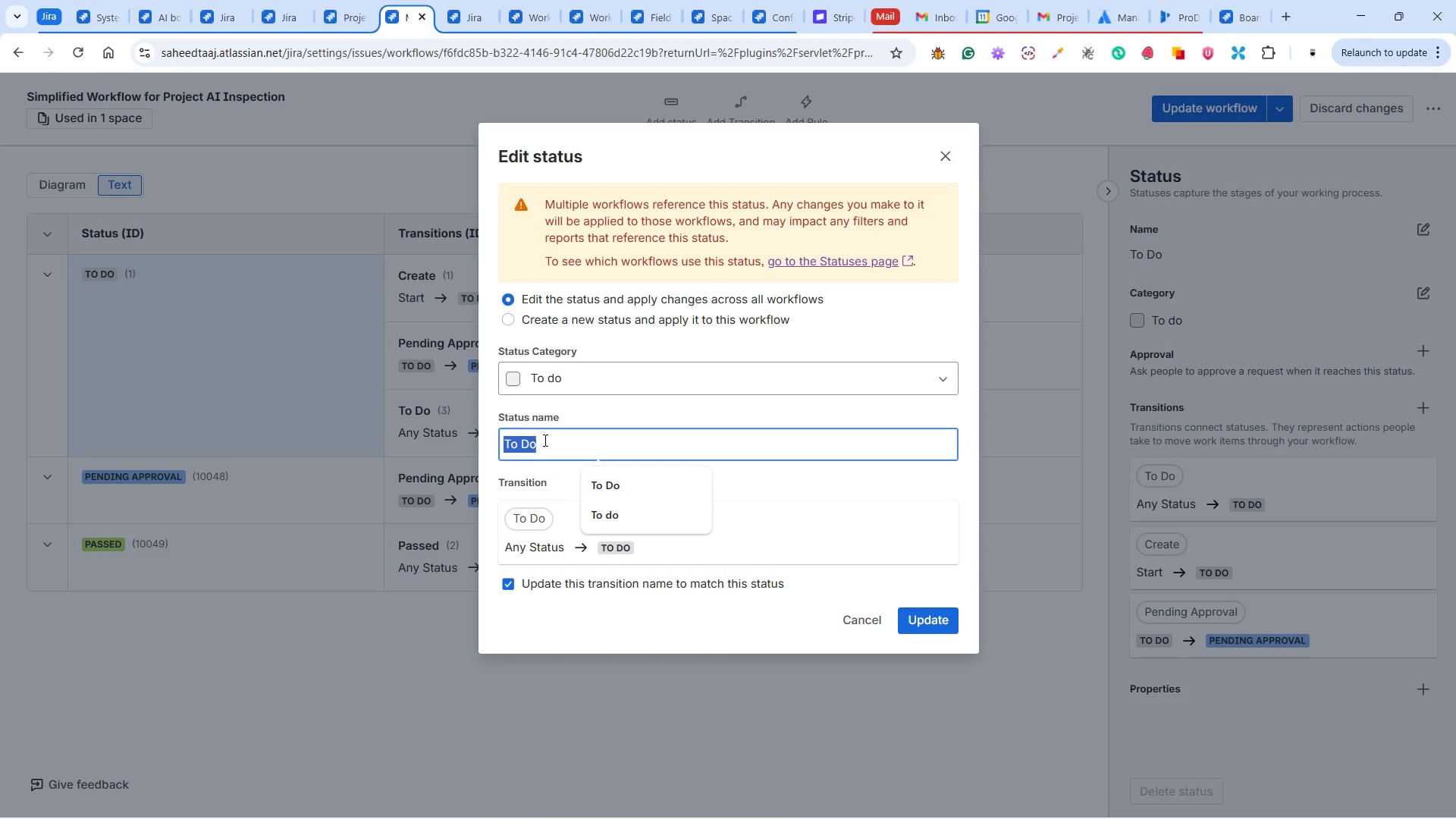 
triple_click([544, 440])
 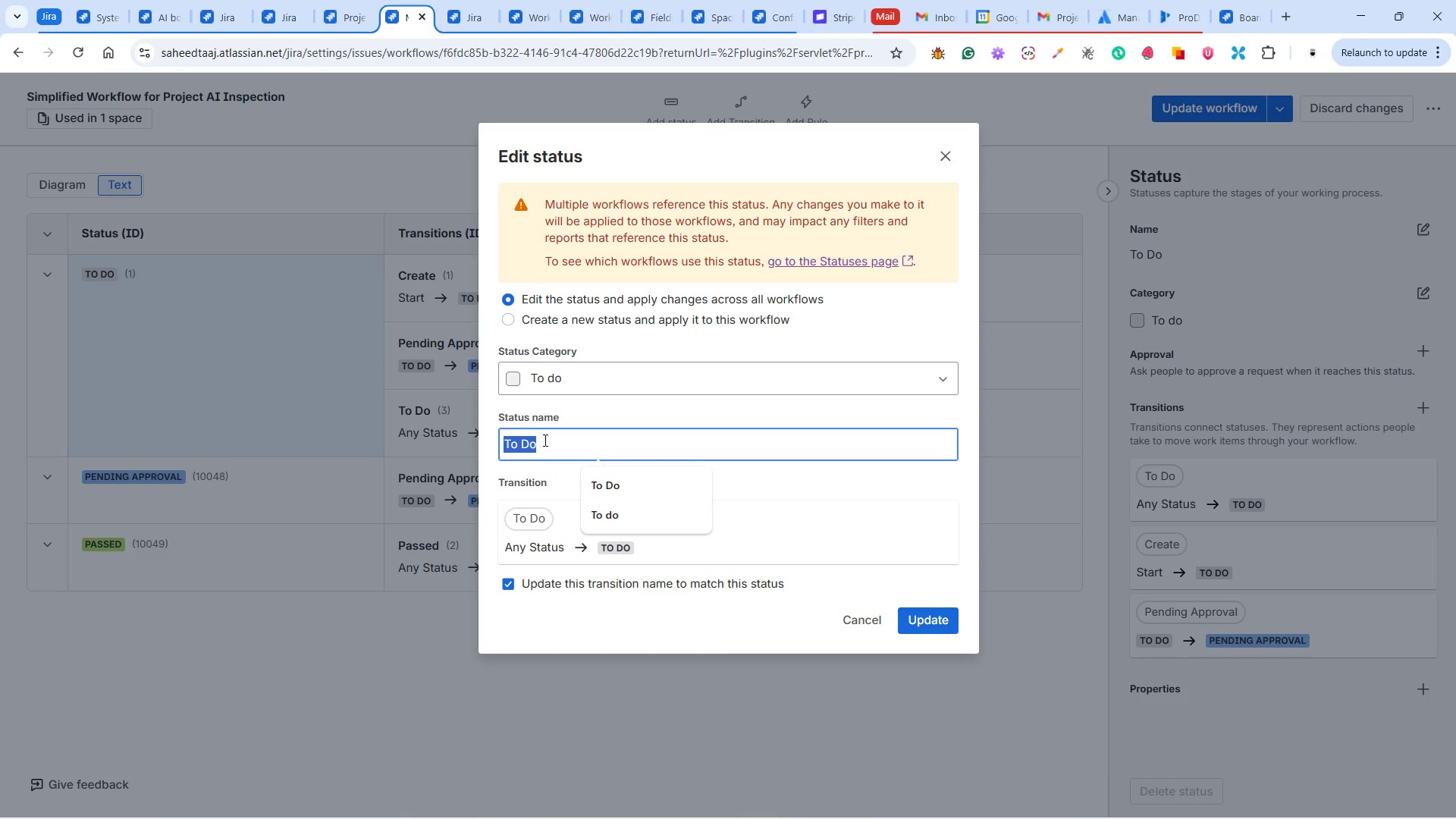 
type(Schedulled)
 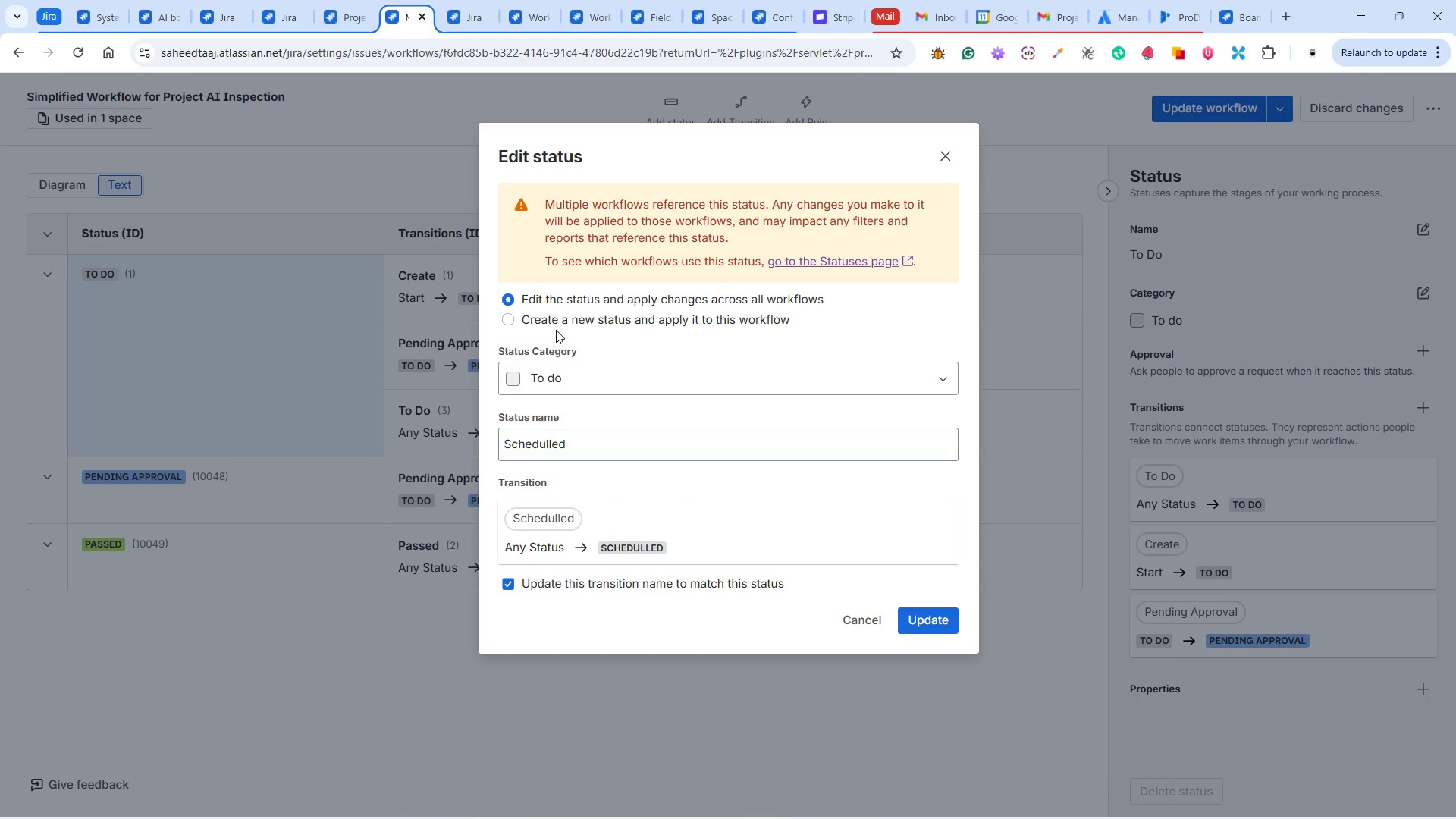 
double_click([559, 321])
 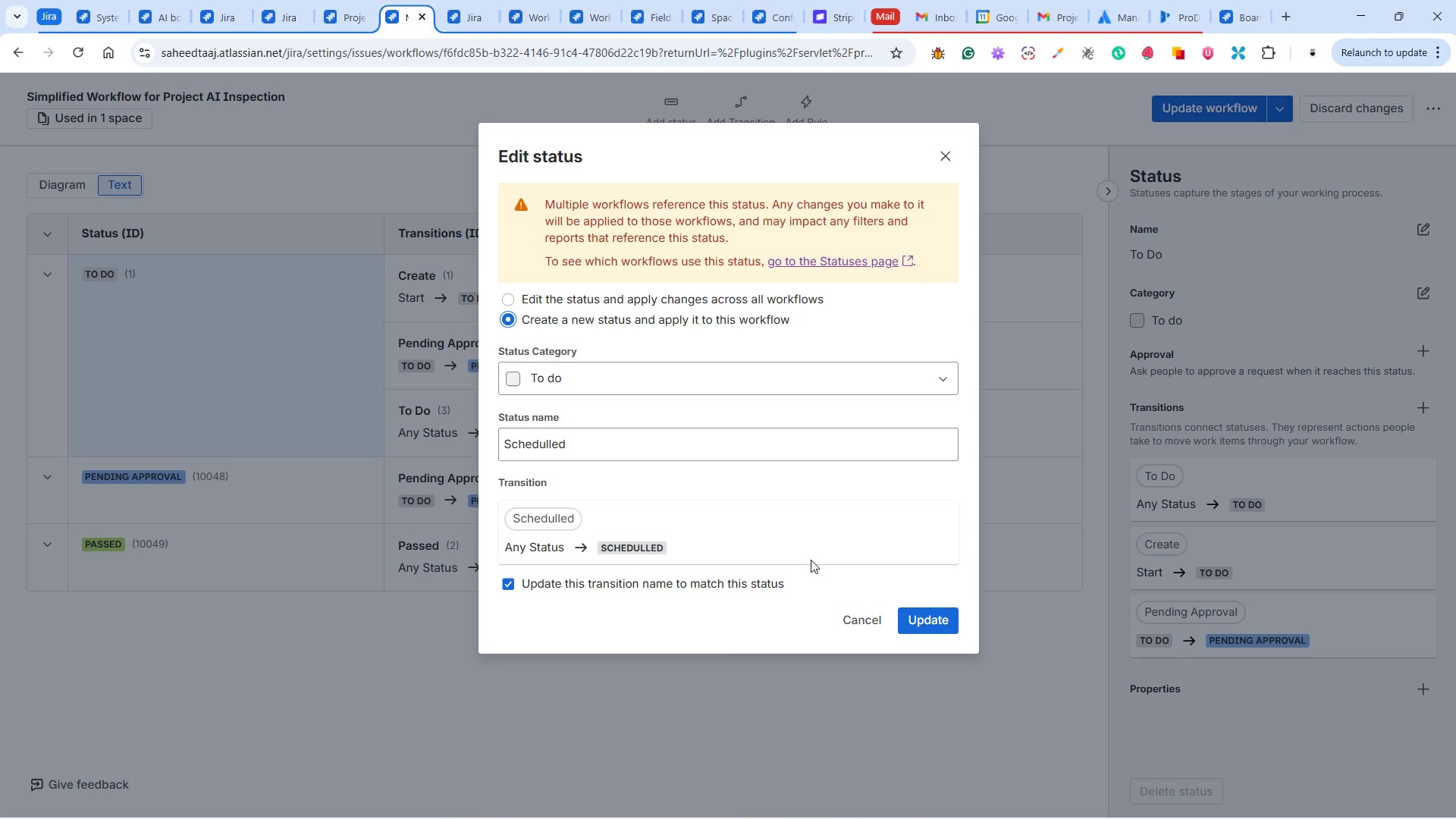 
left_click([921, 615])
 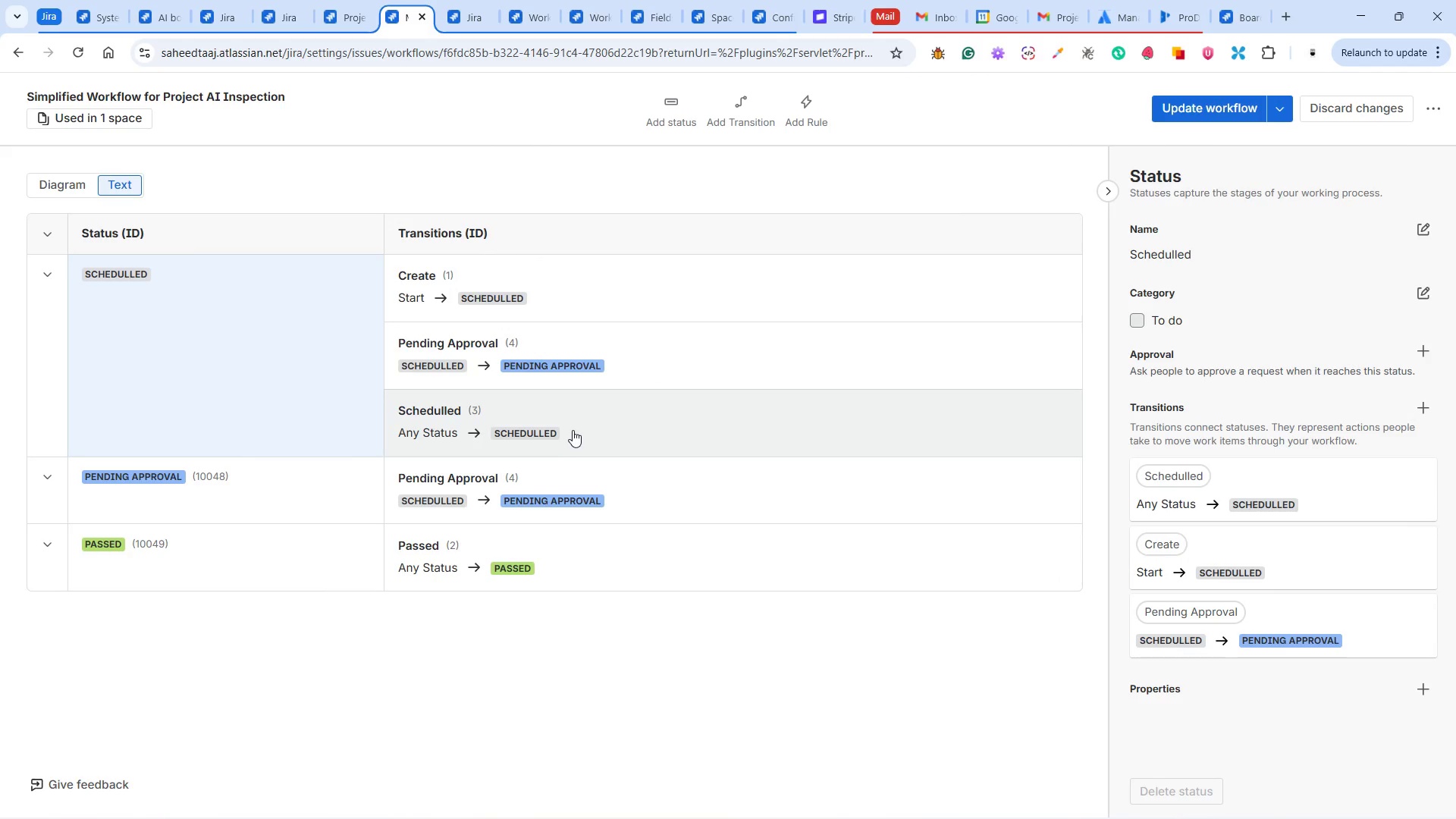 
wait(8.38)
 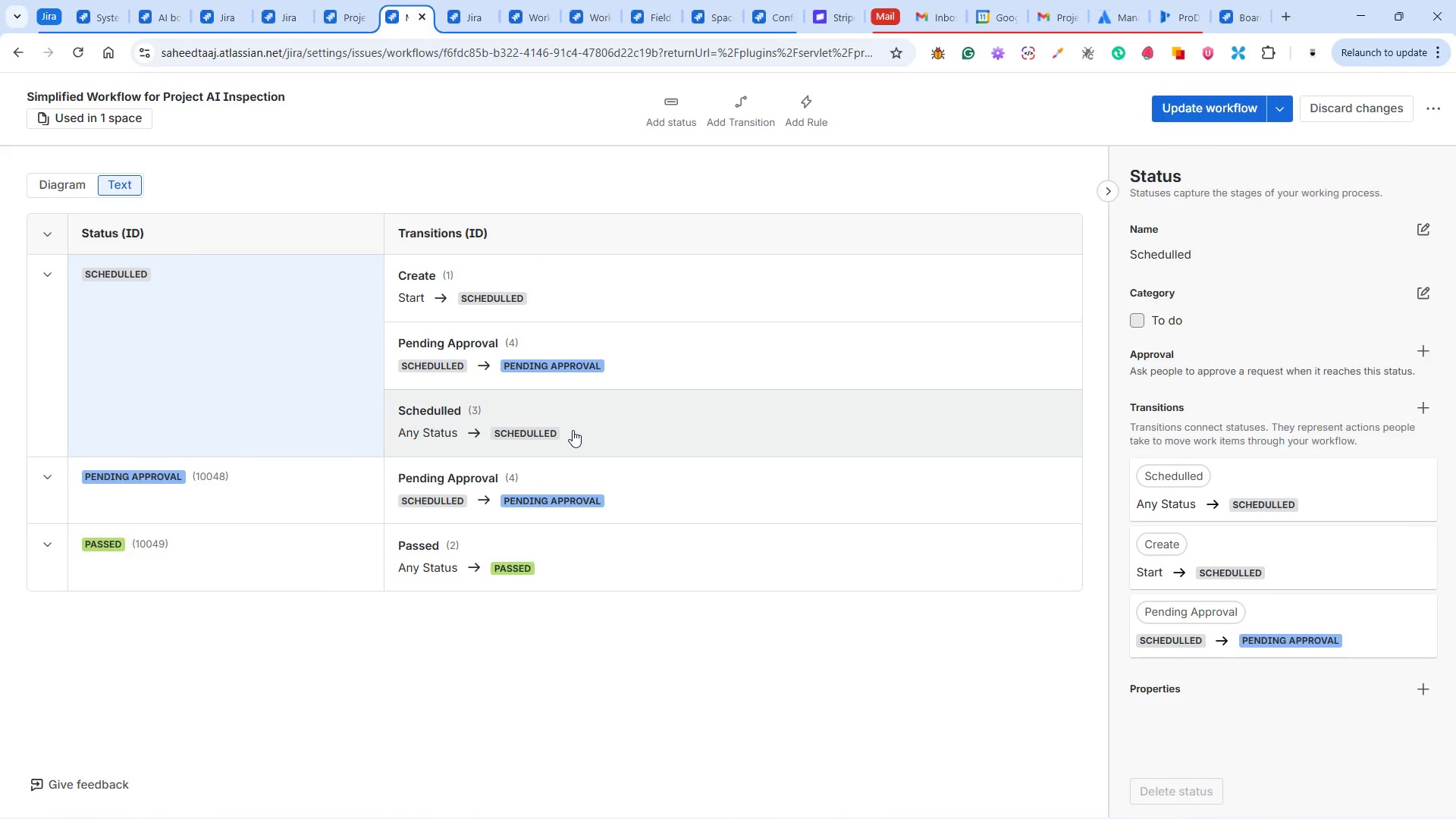 
left_click([208, 27])
 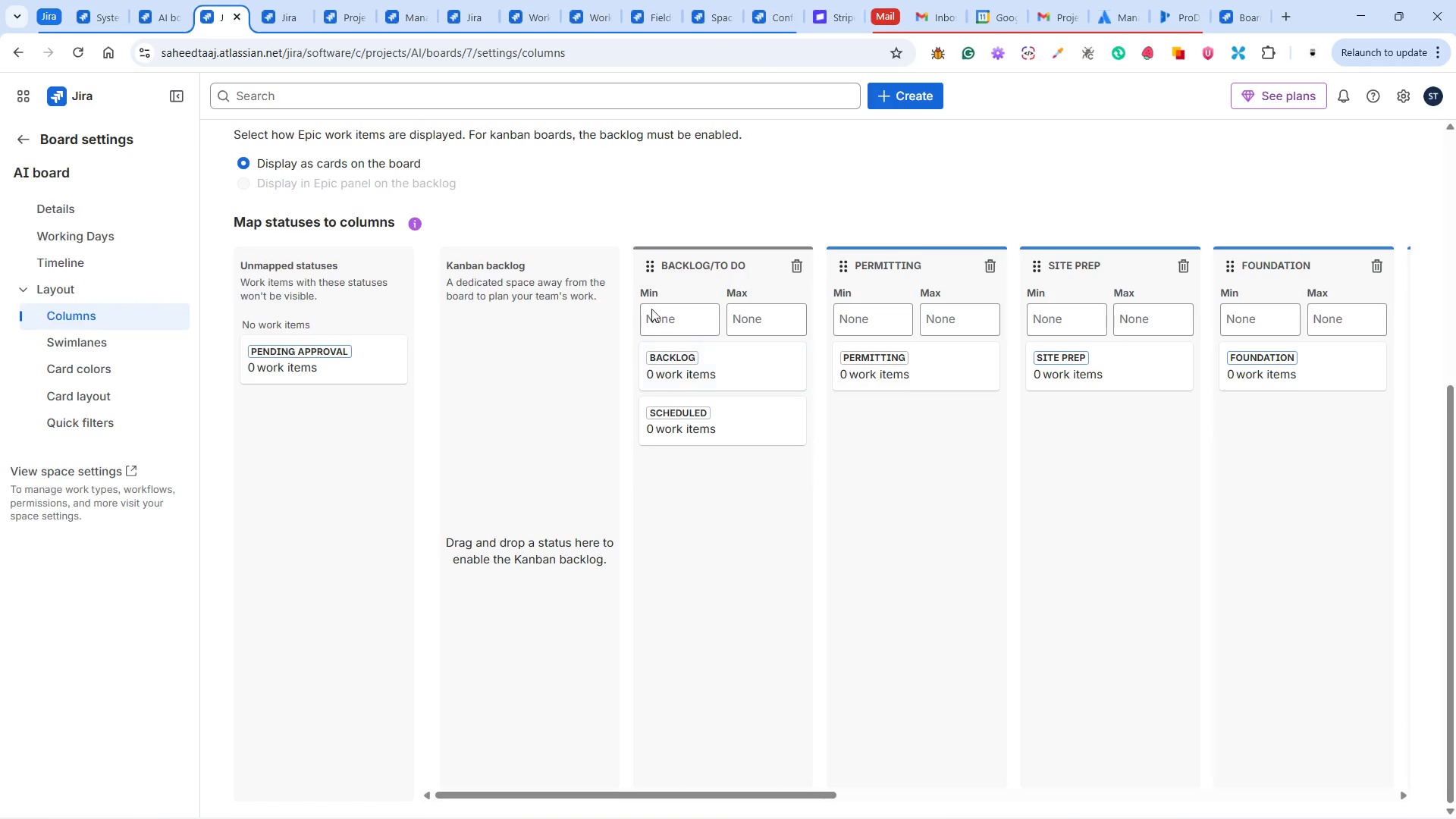 
wait(15.03)
 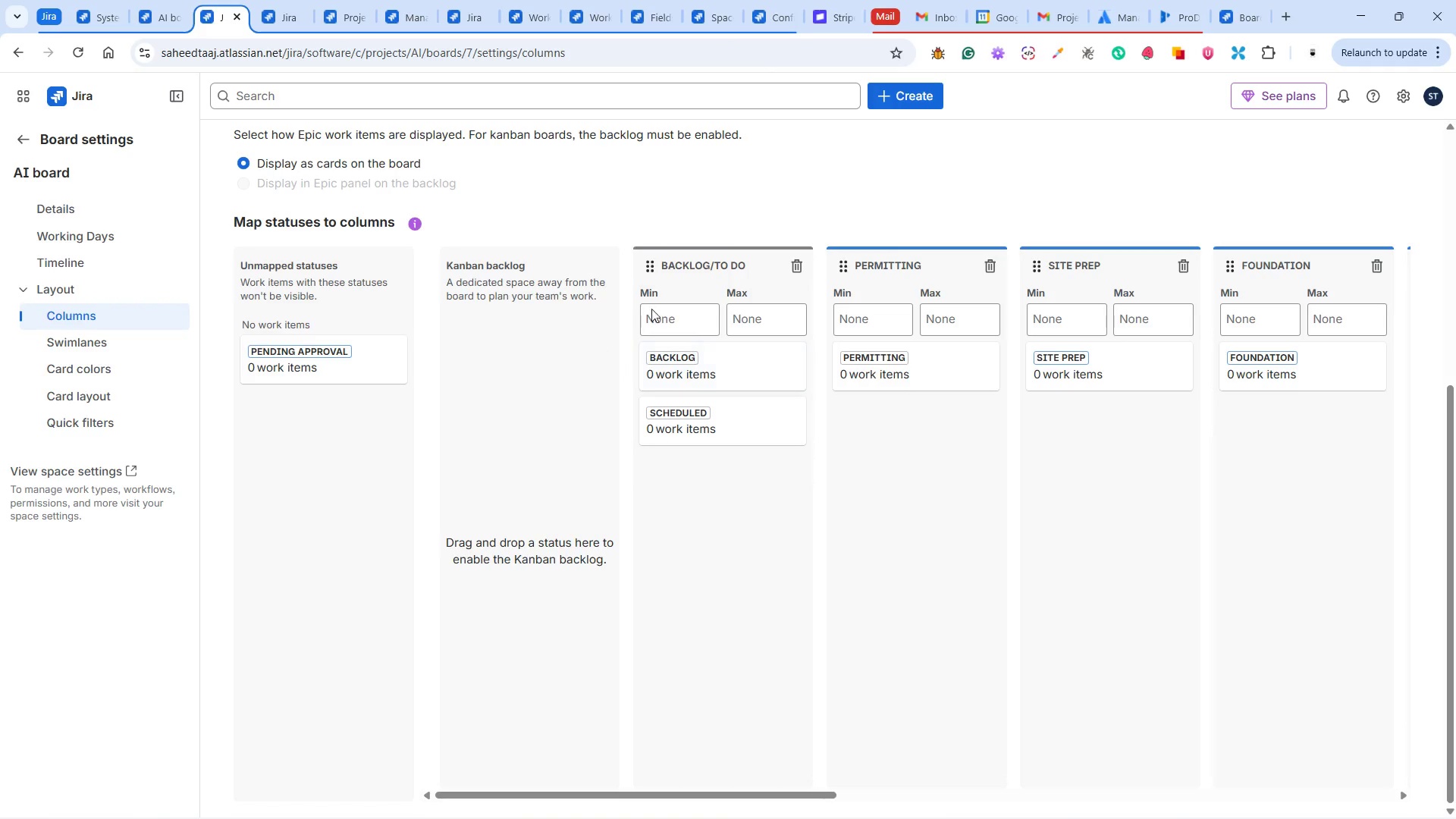 
left_click([454, 11])
 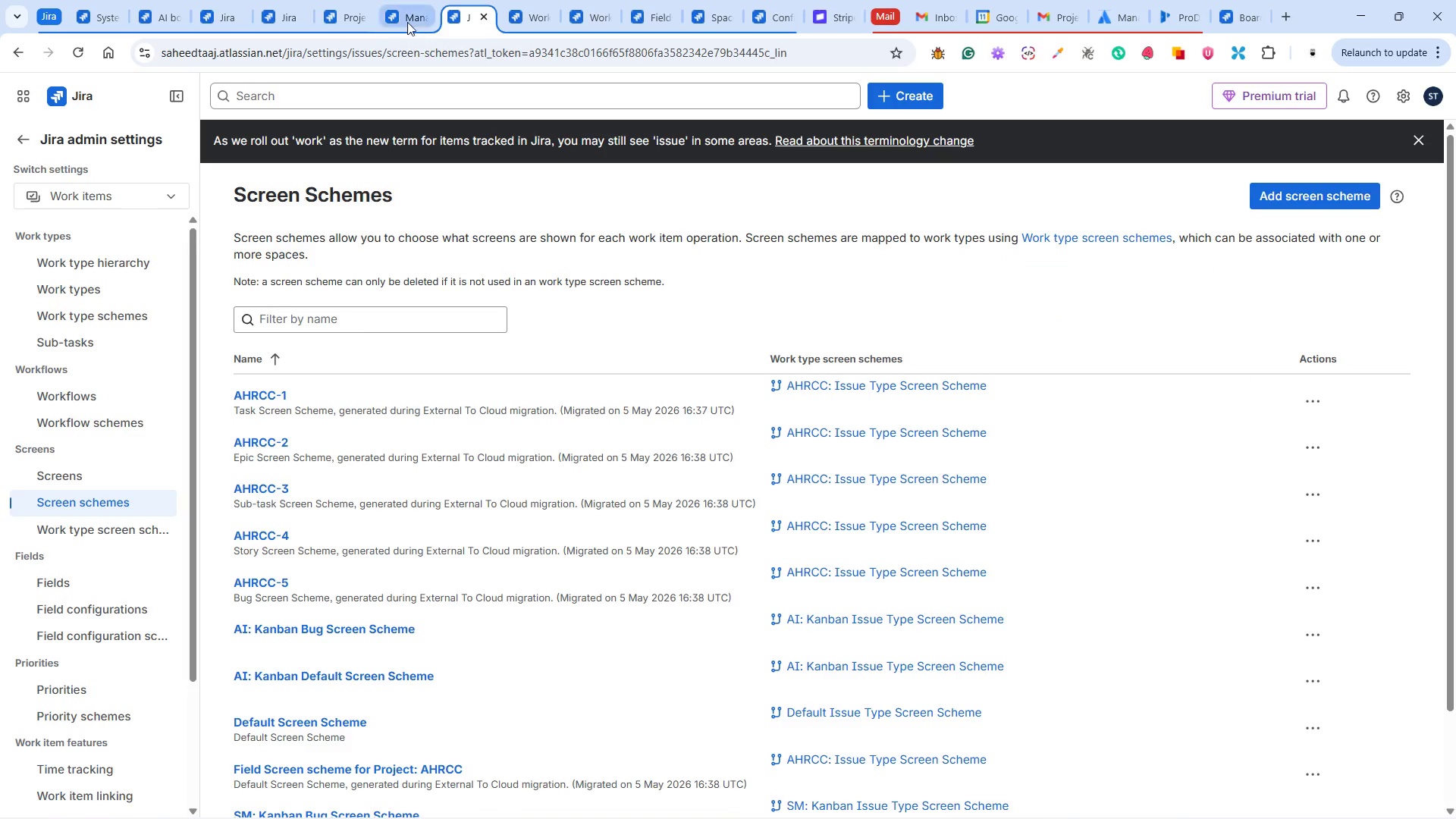 
left_click([401, 16])
 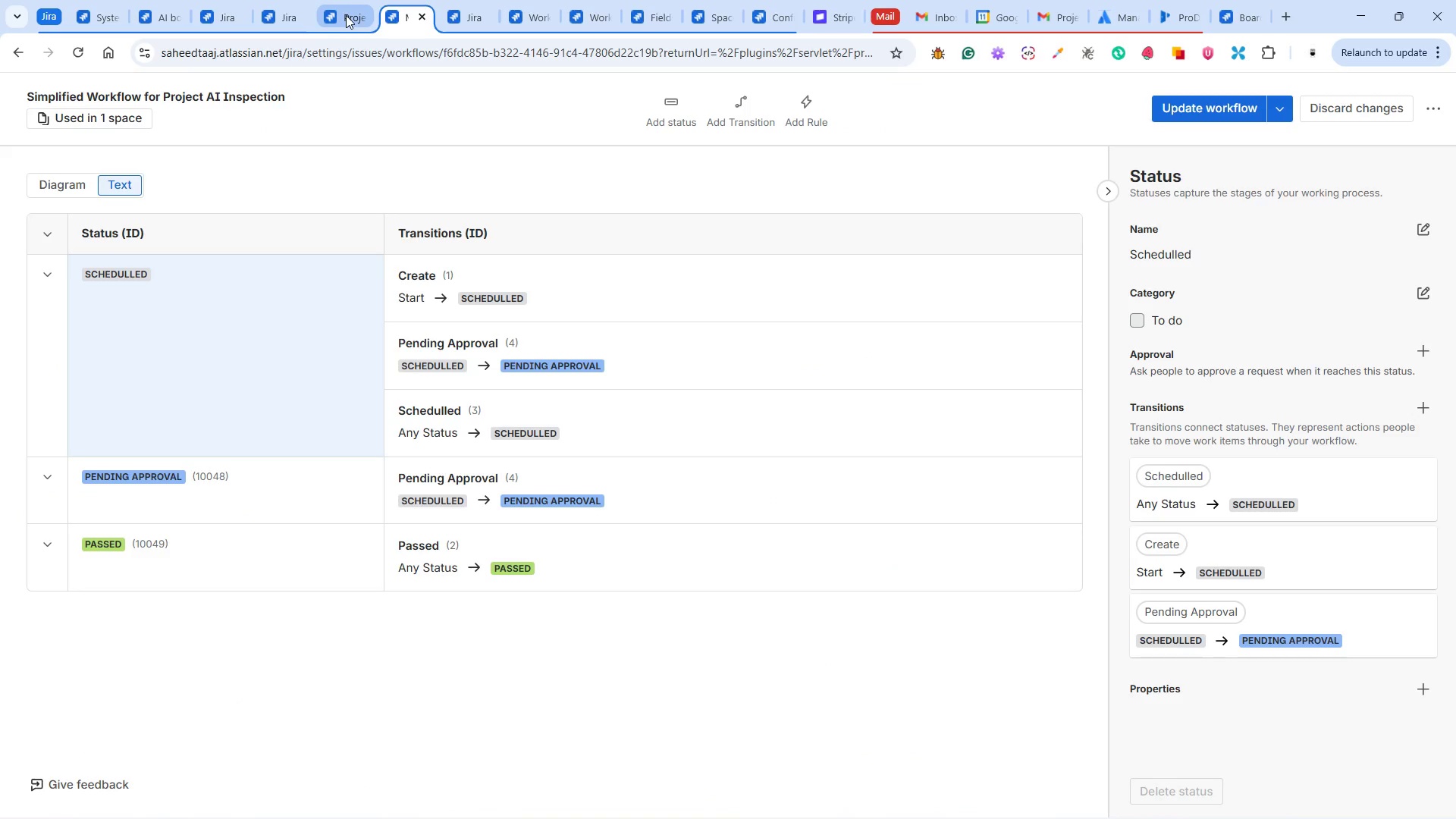 
left_click([346, 15])
 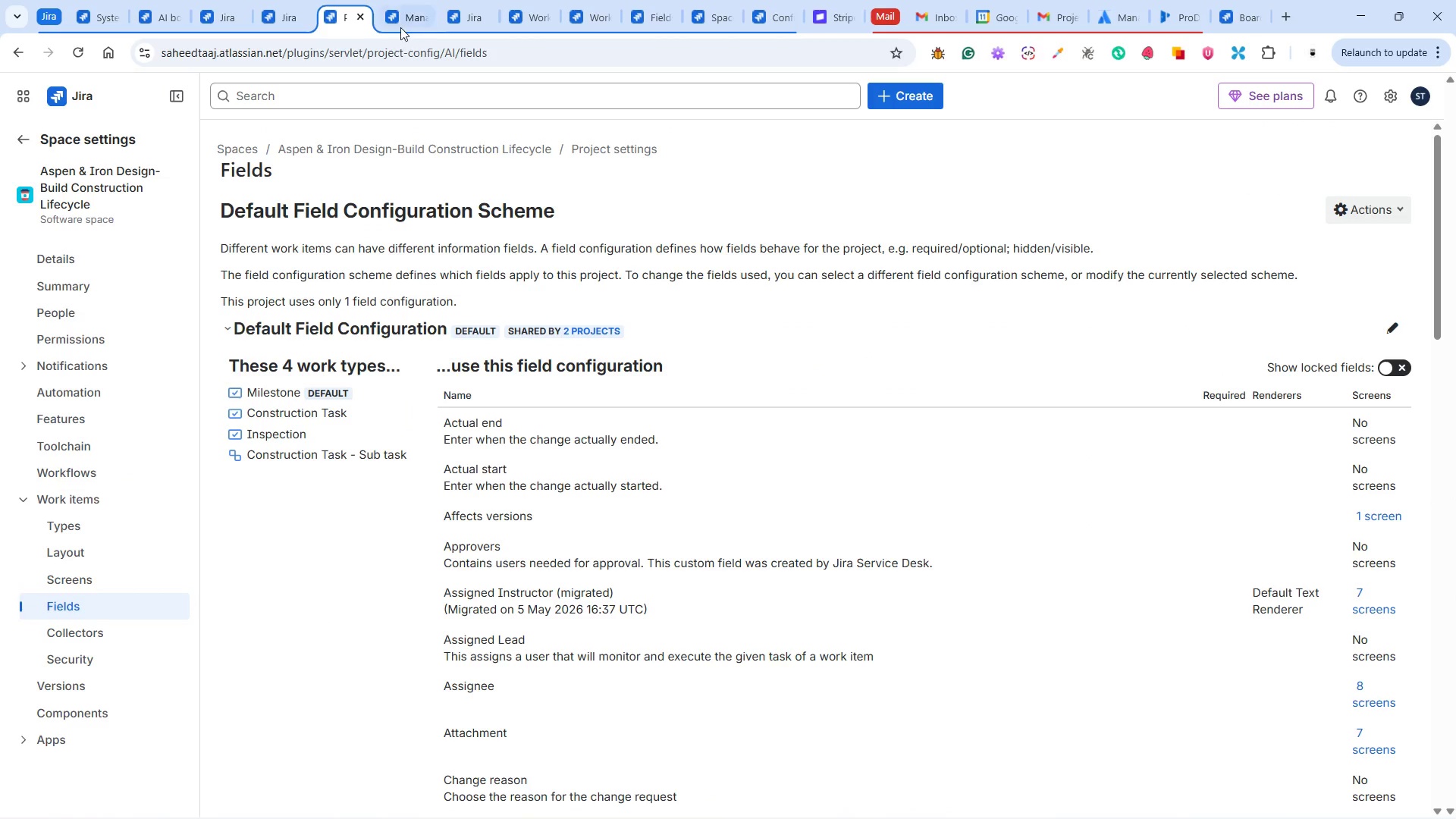 
left_click([415, 19])
 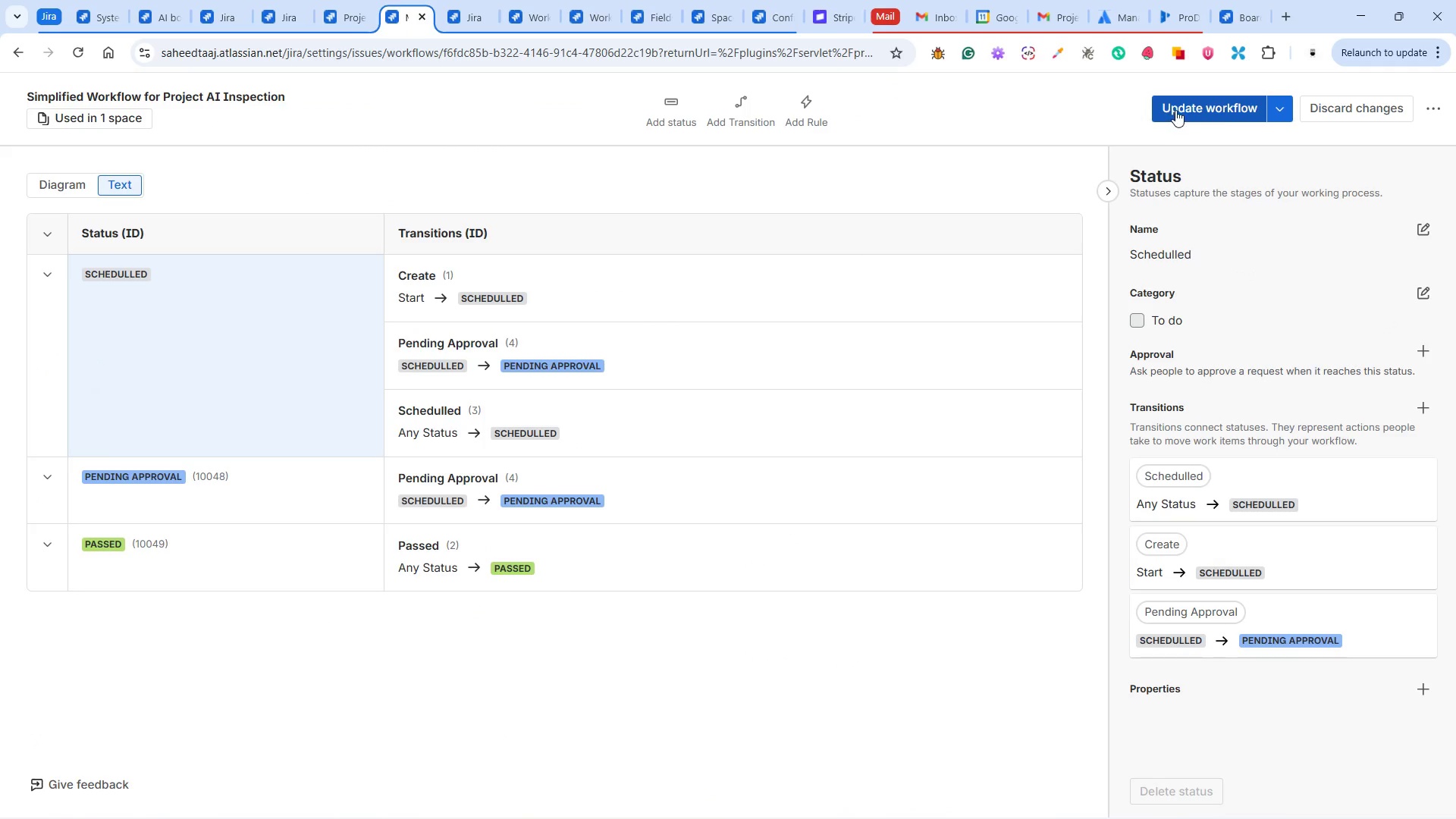 
left_click([1177, 108])
 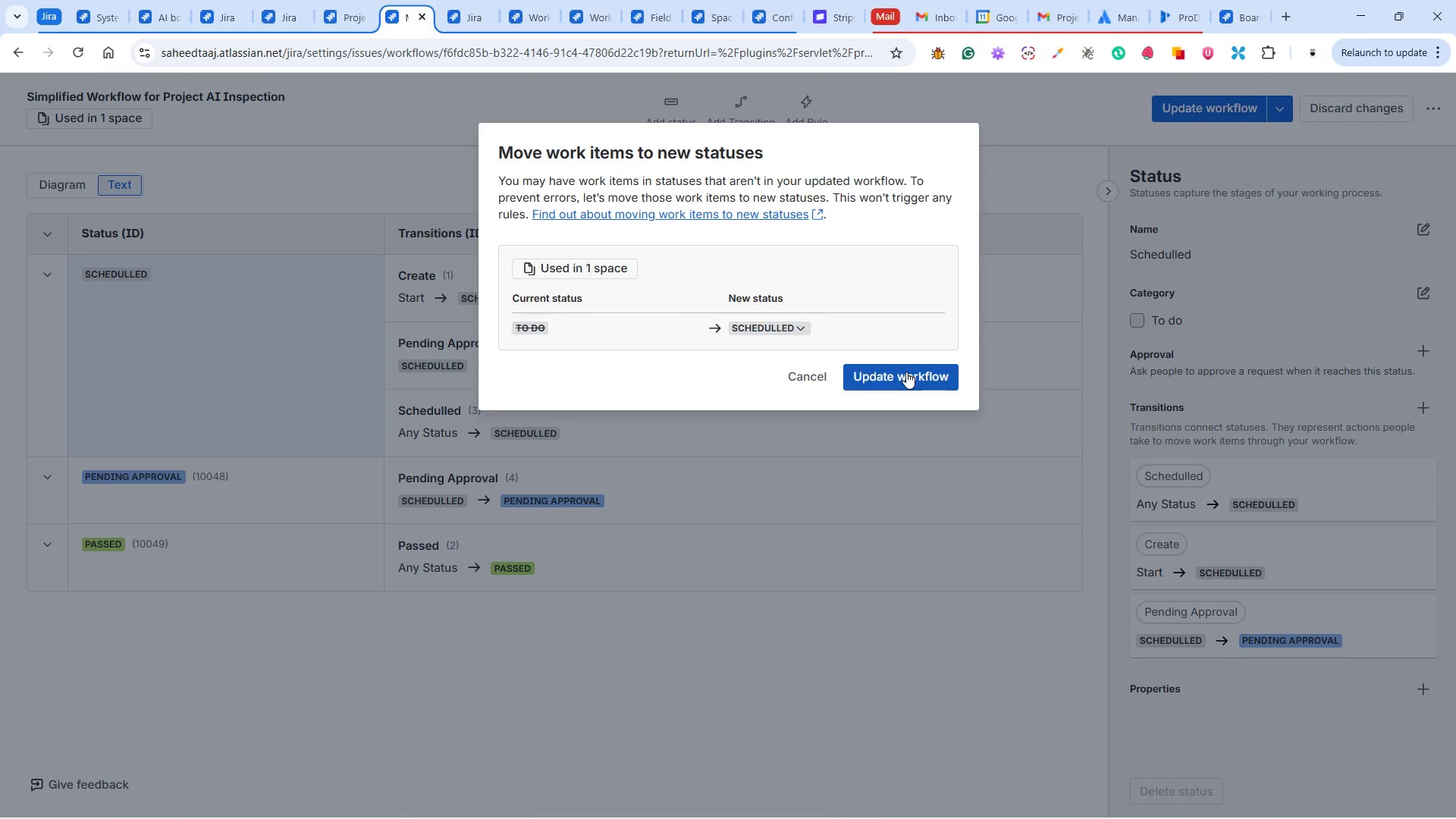 
left_click([906, 372])
 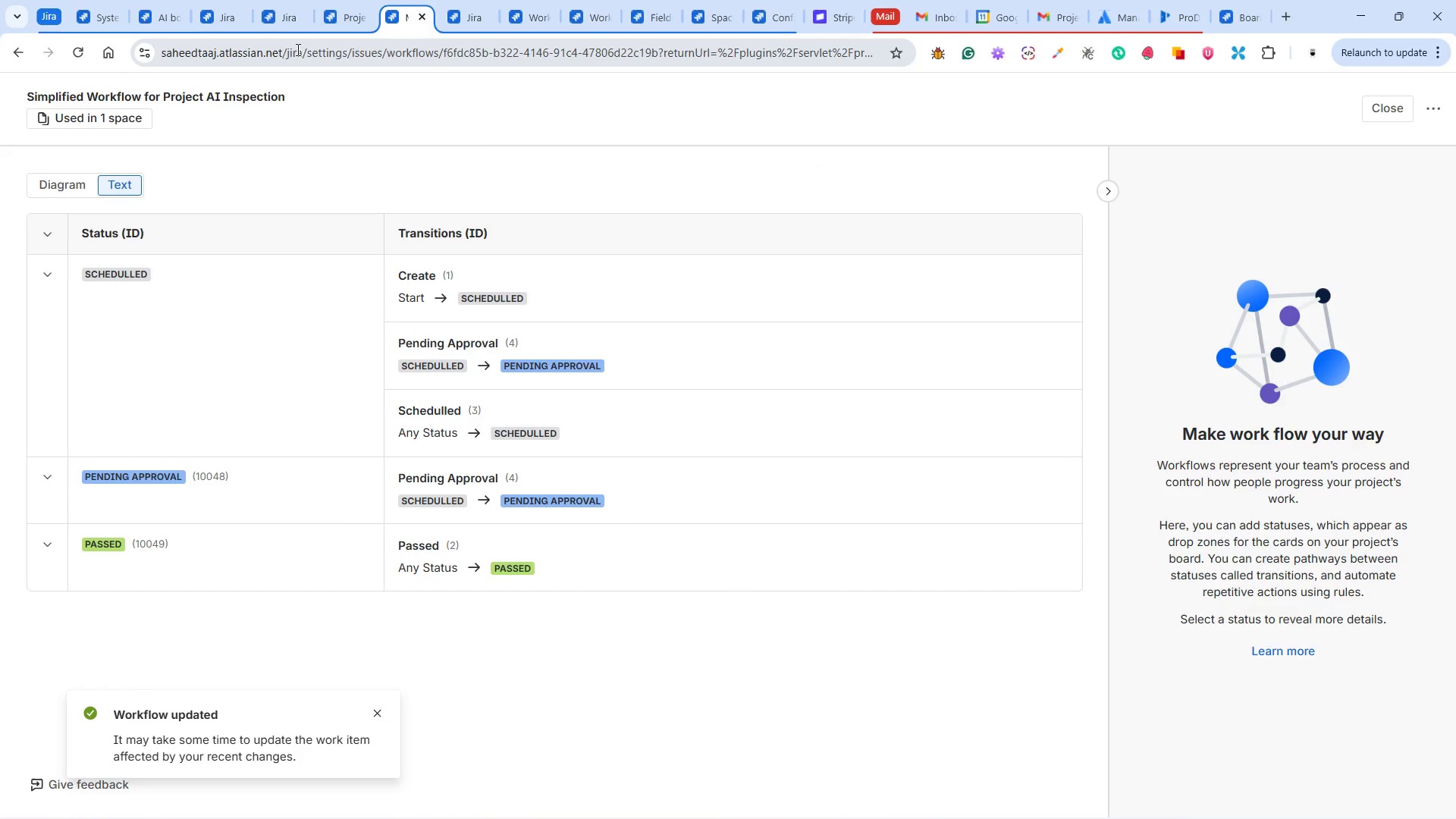 
wait(5.97)
 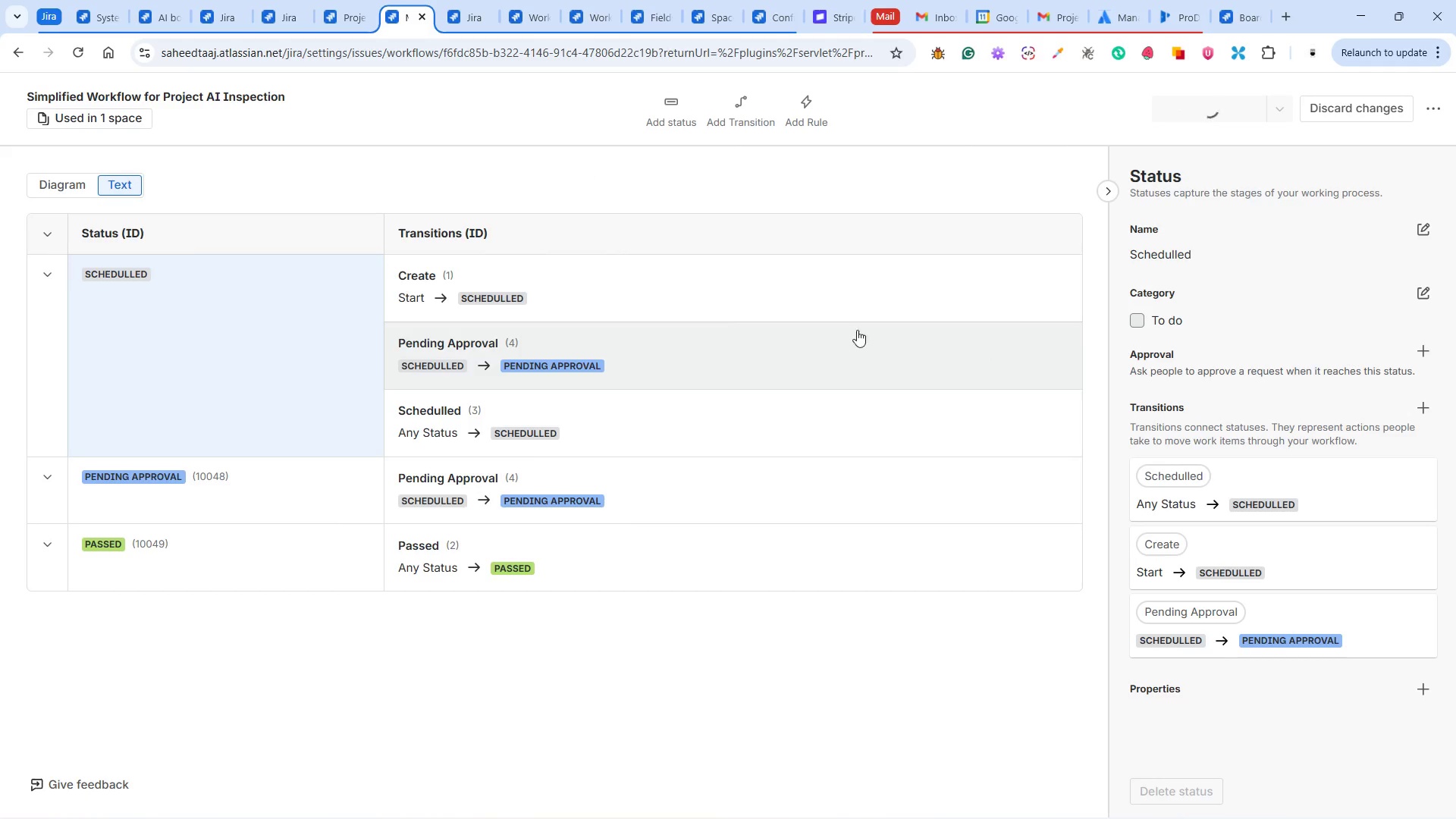 
left_click([1368, 112])
 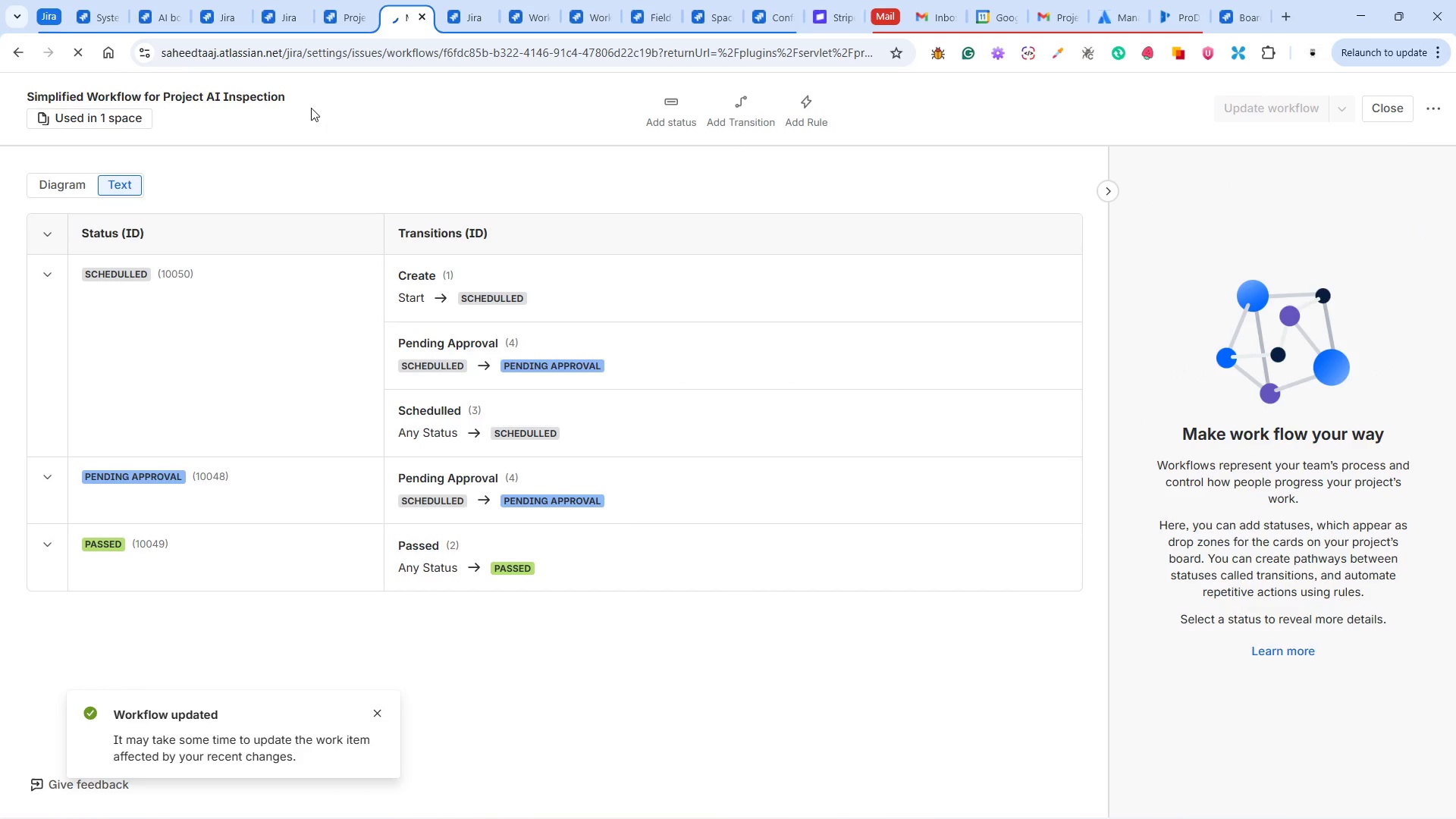 
wait(8.11)
 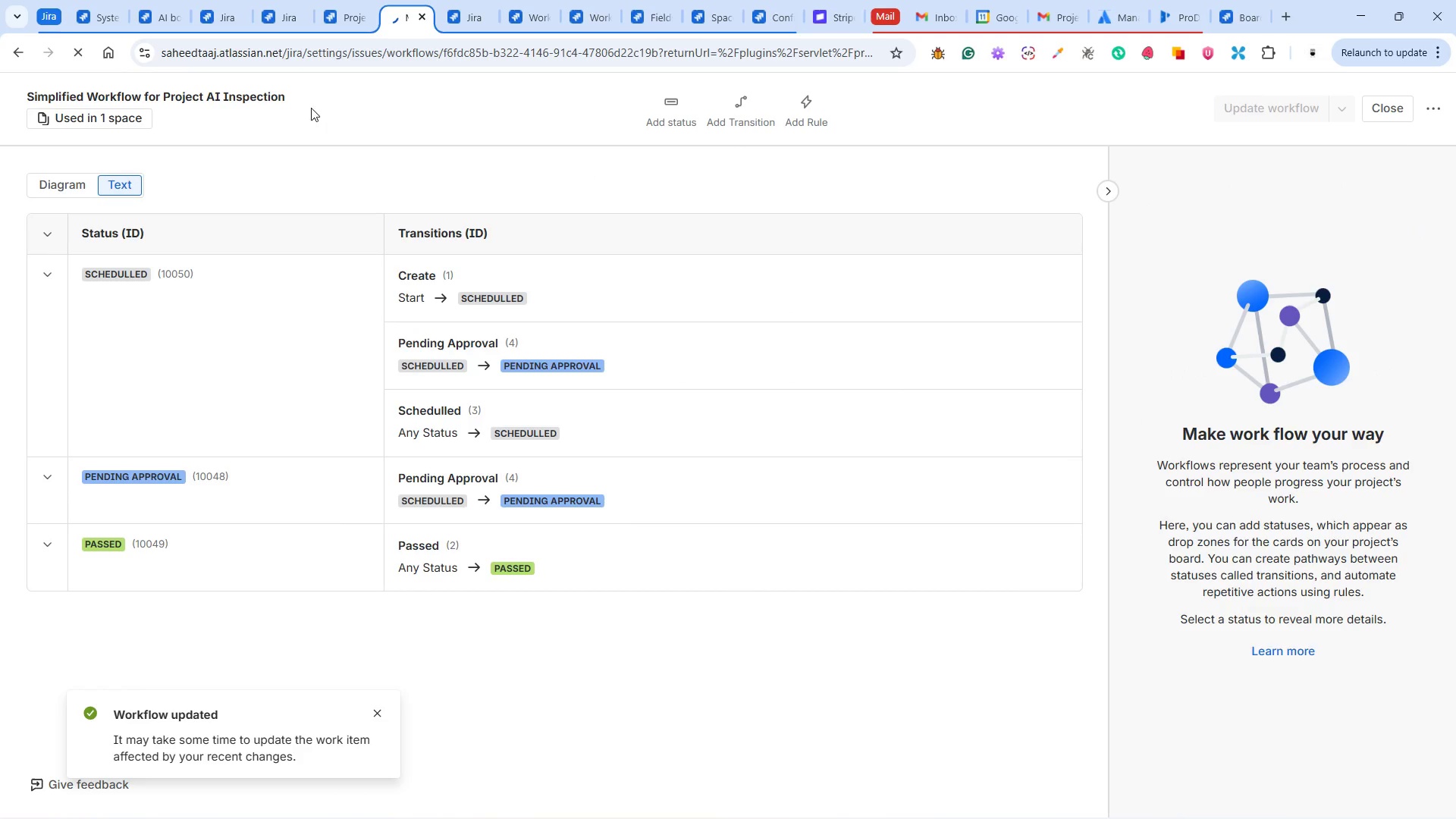 
left_click([155, 15])
 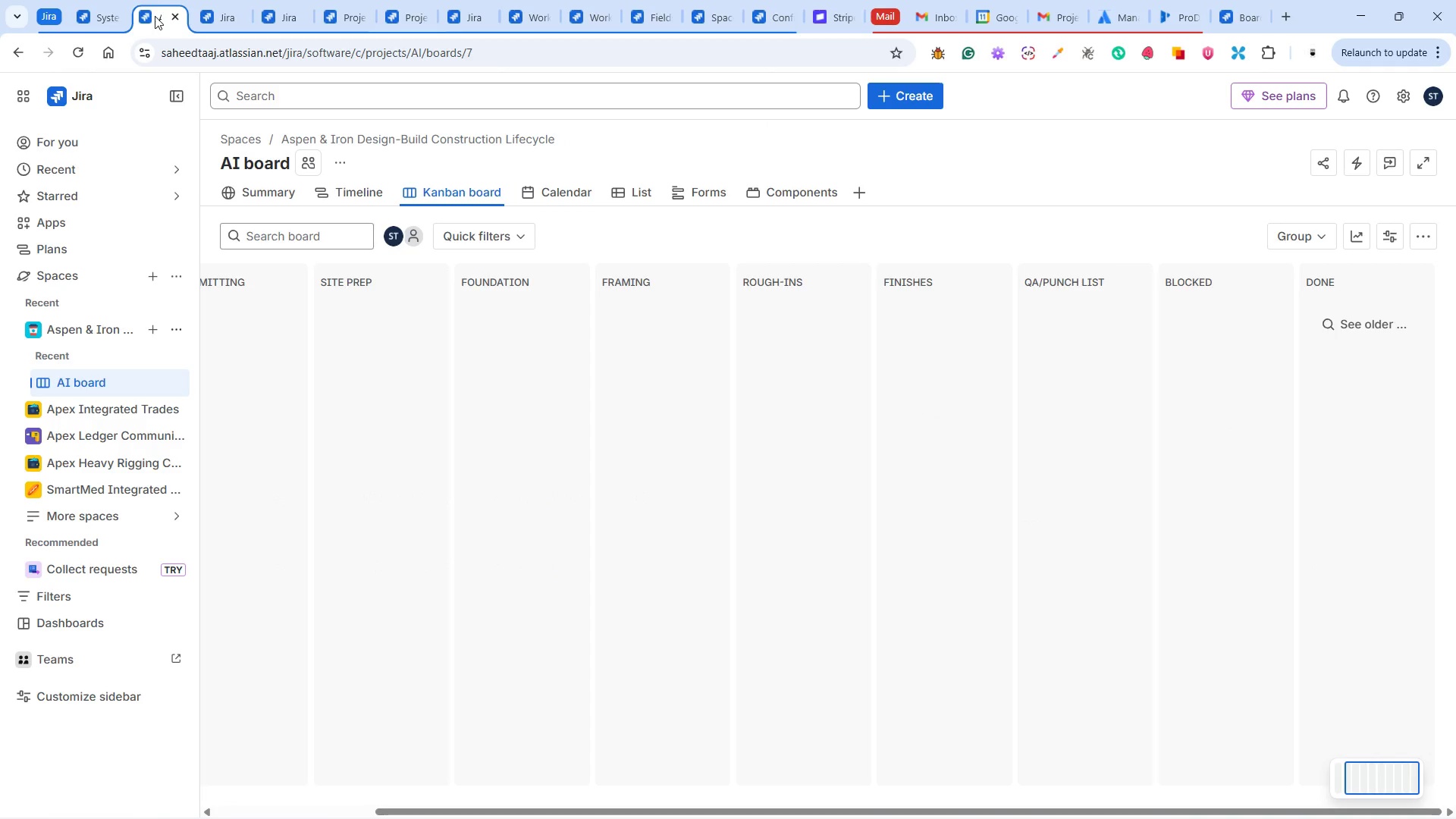 
left_click([229, 10])
 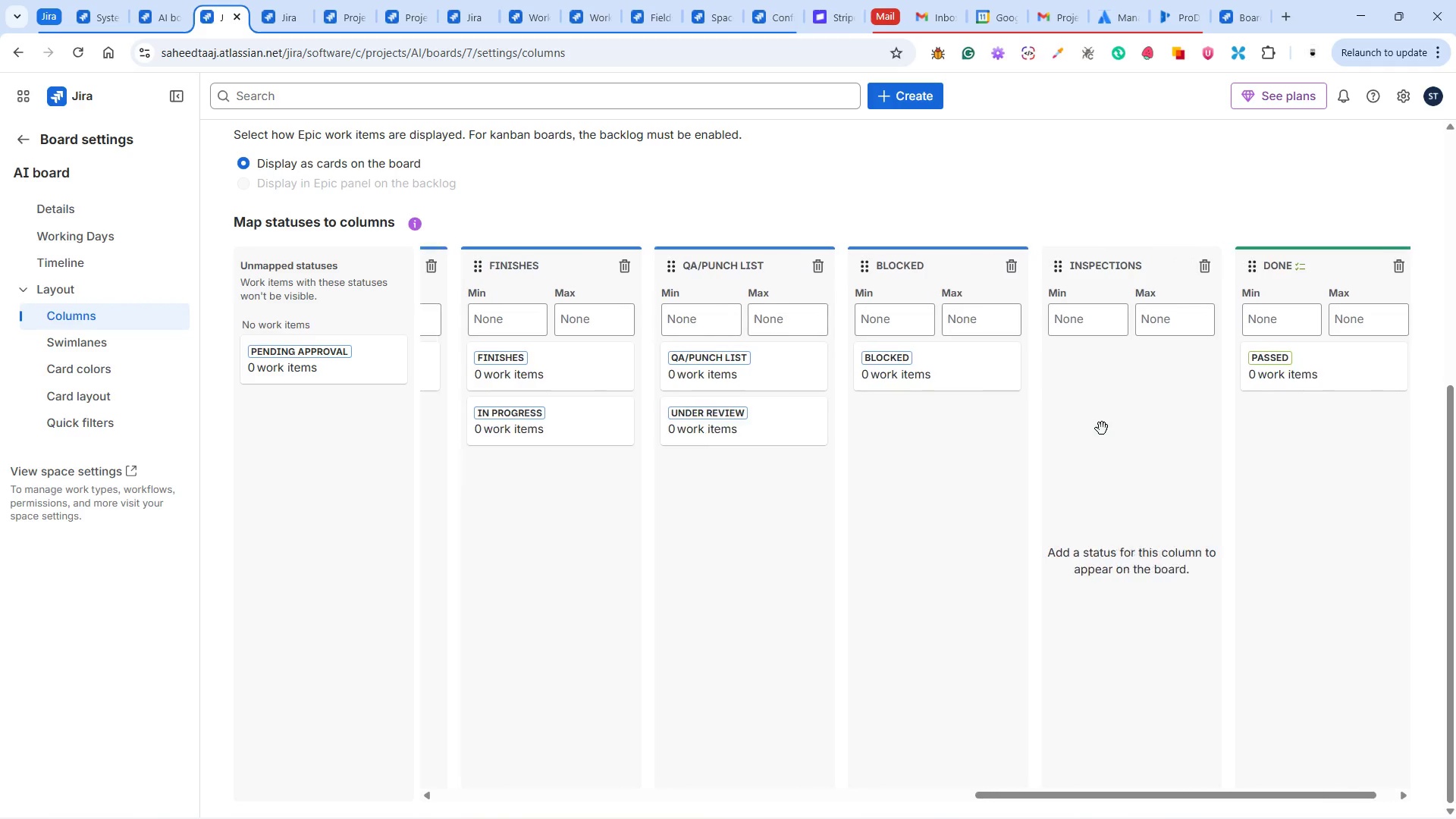 
wait(26.0)
 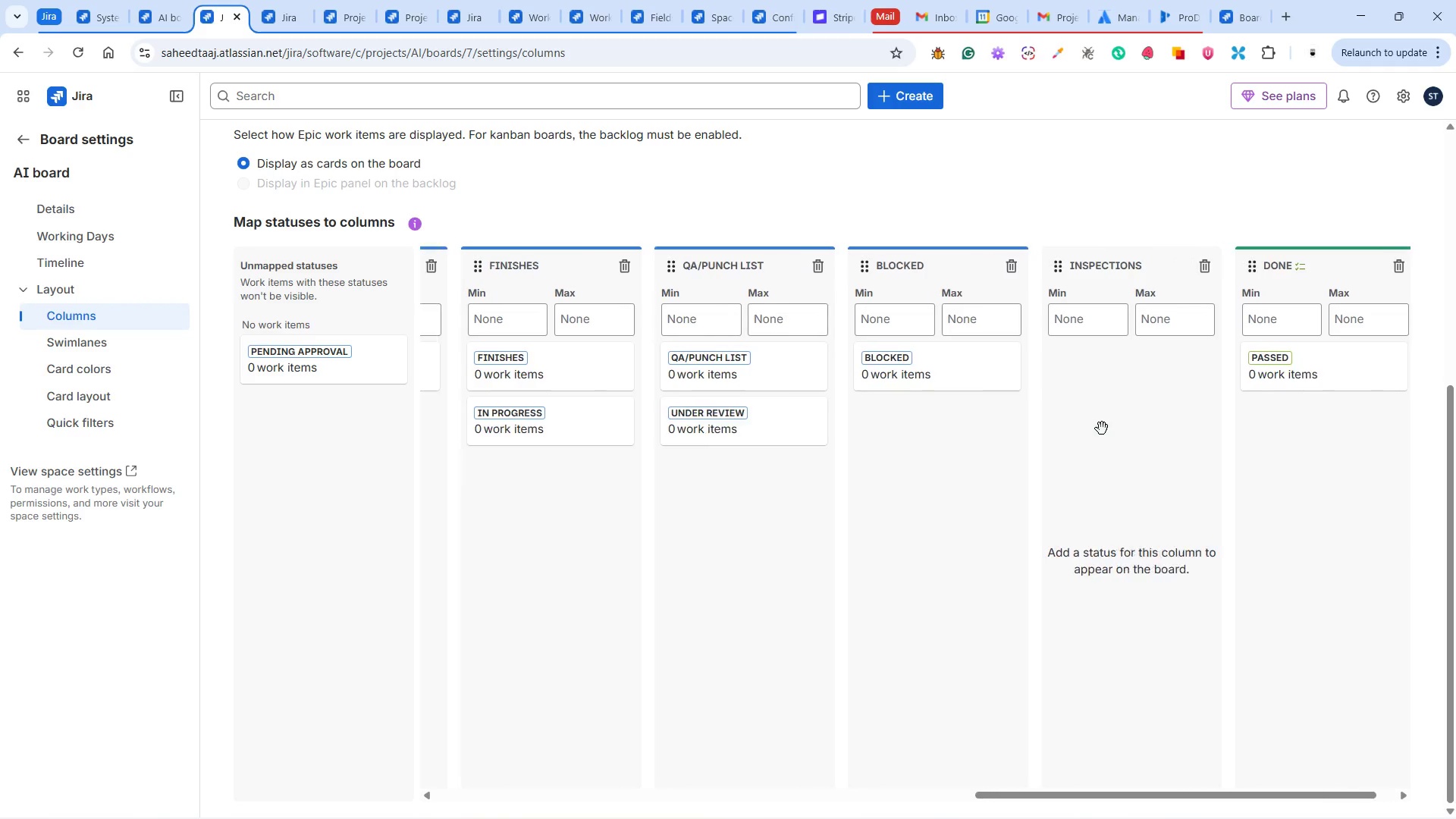 
left_click([344, 17])
 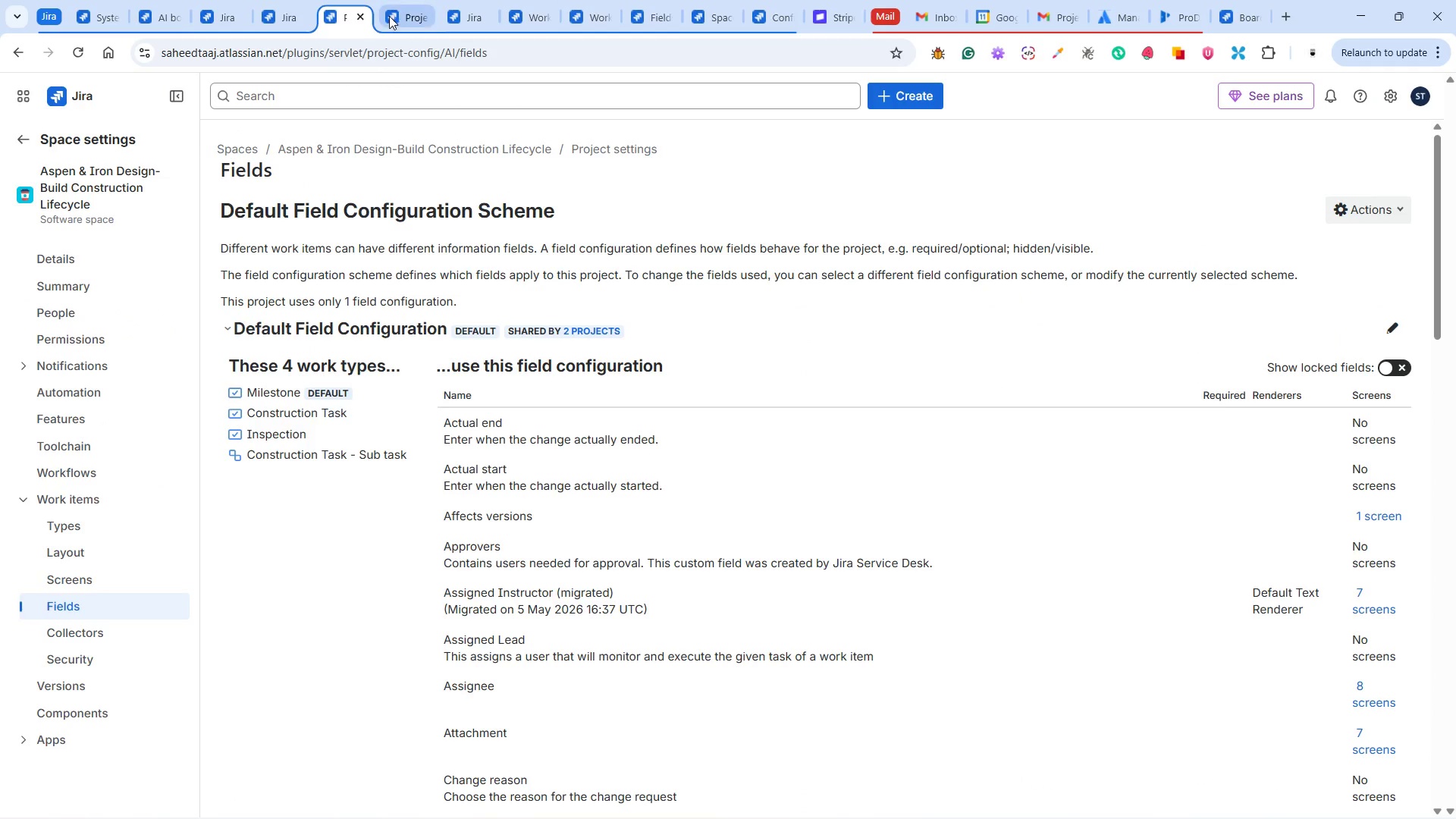 
left_click([410, 14])
 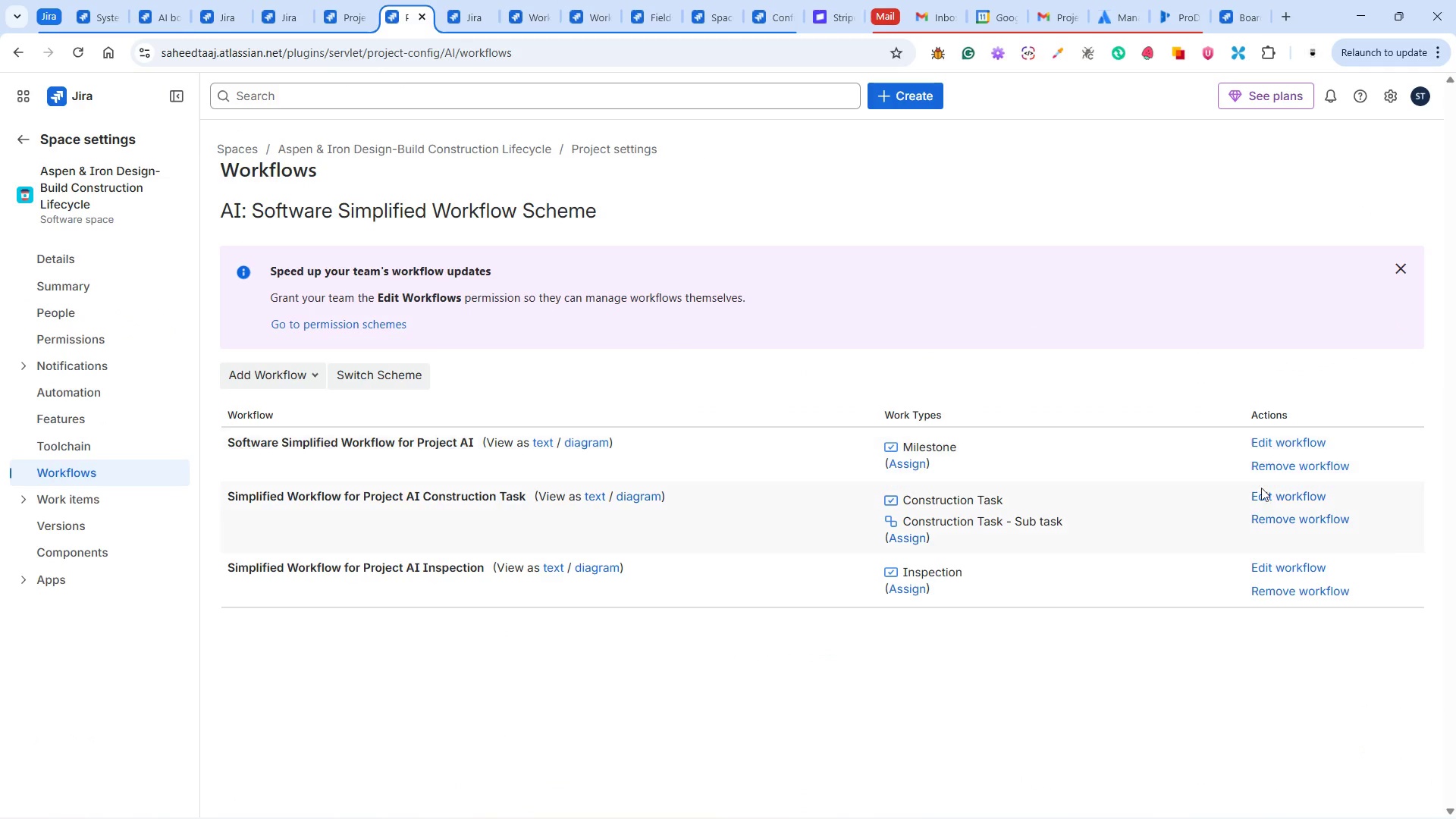 
left_click([1266, 494])
 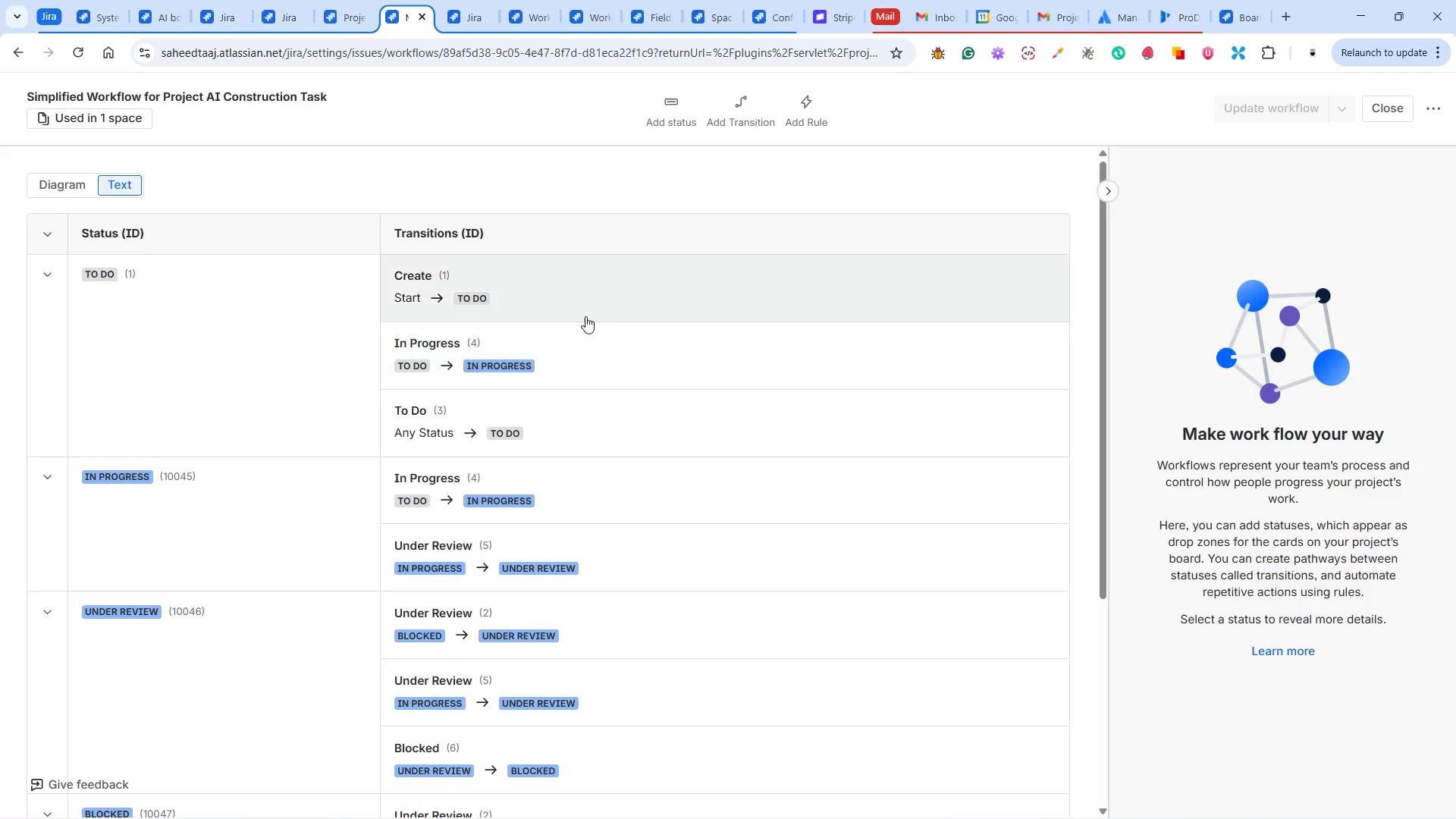 
wait(7.83)
 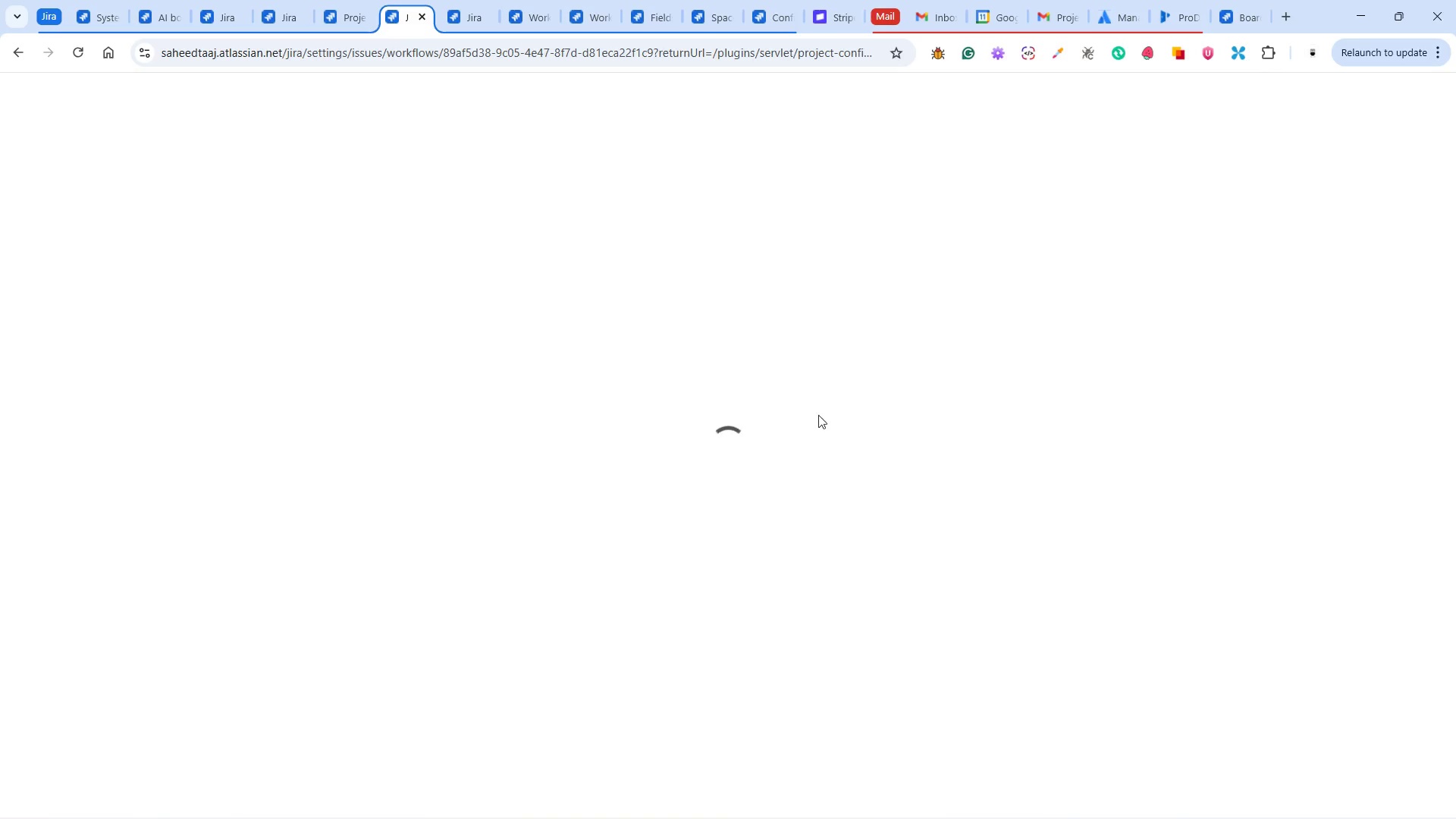 
scroll: coordinate [635, 363], scroll_direction: down, amount: 2.0
 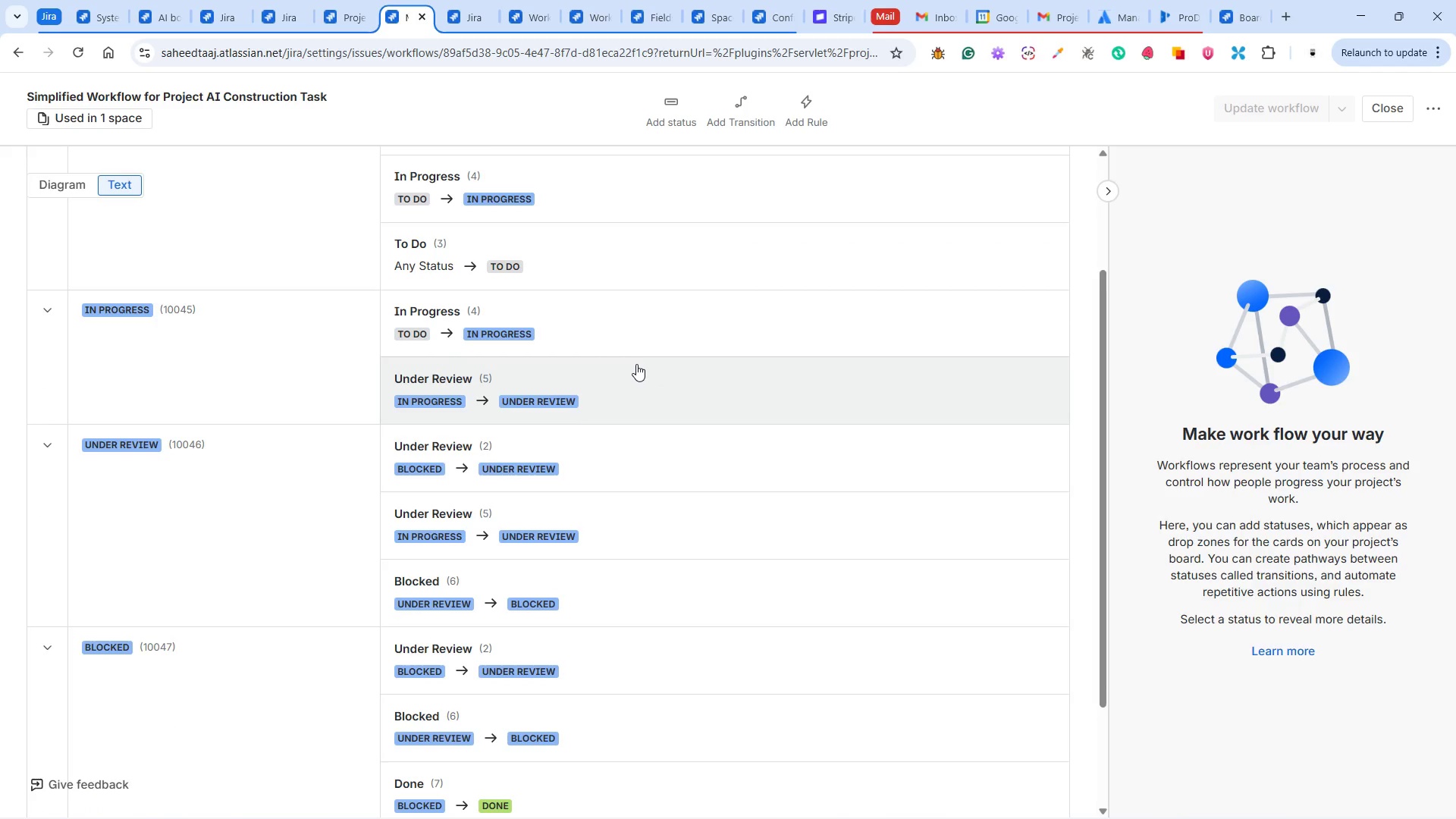 
scroll: coordinate [636, 364], scroll_direction: up, amount: 2.0
 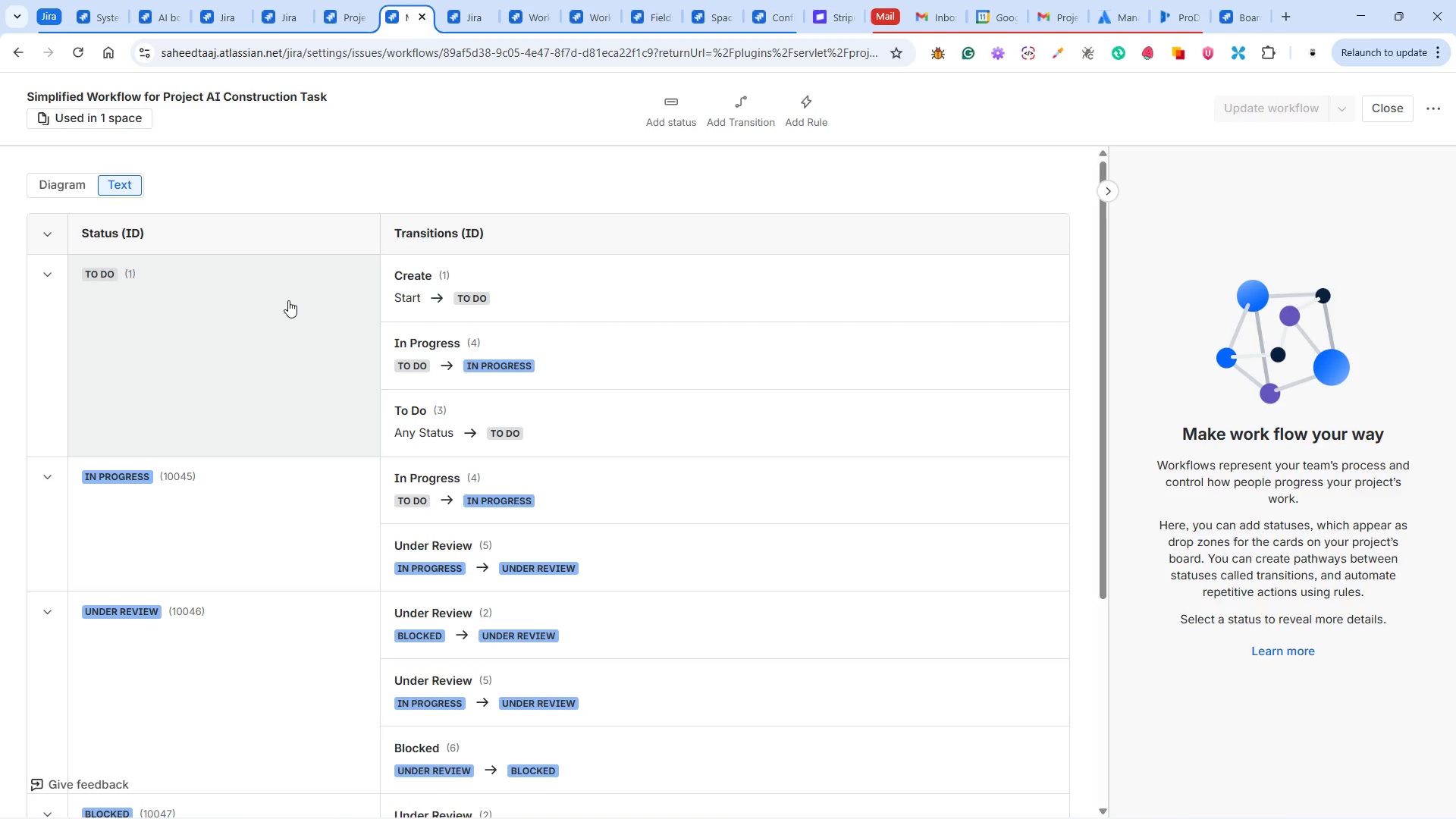 
scroll: coordinate [294, 303], scroll_direction: down, amount: 1.0
 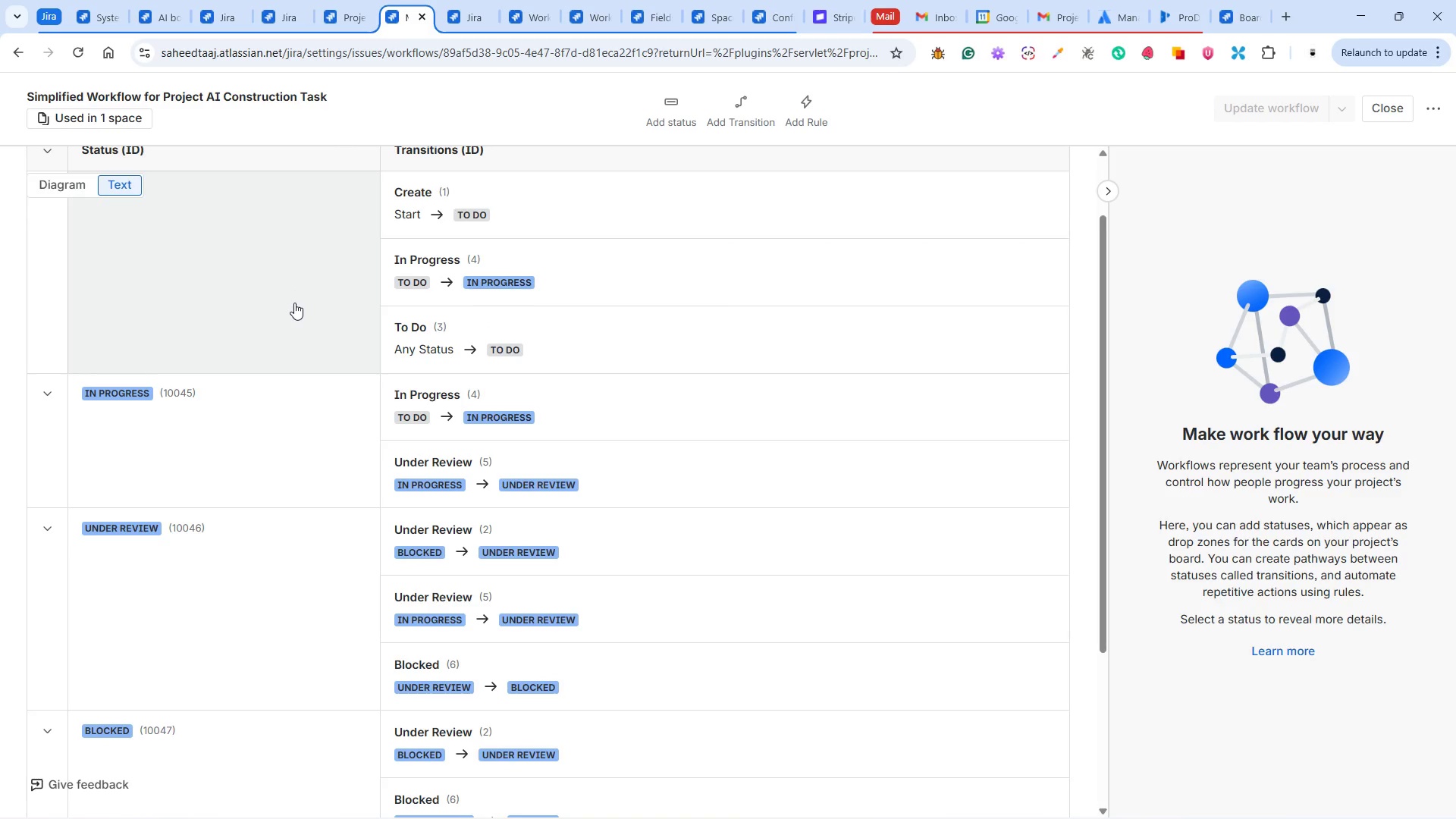 
scroll: coordinate [294, 303], scroll_direction: up, amount: 1.0
 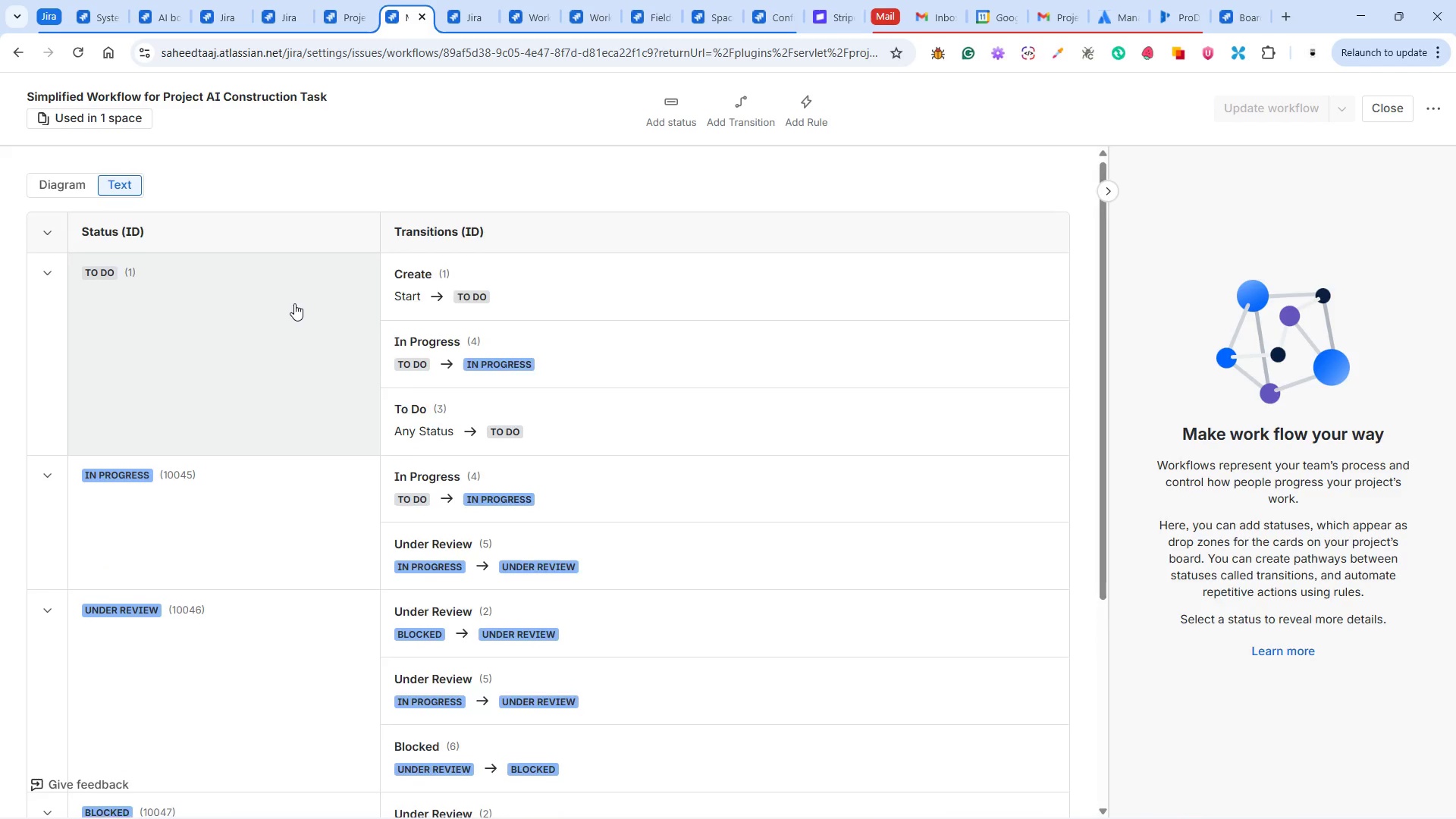 
scroll: coordinate [294, 303], scroll_direction: down, amount: 9.0
 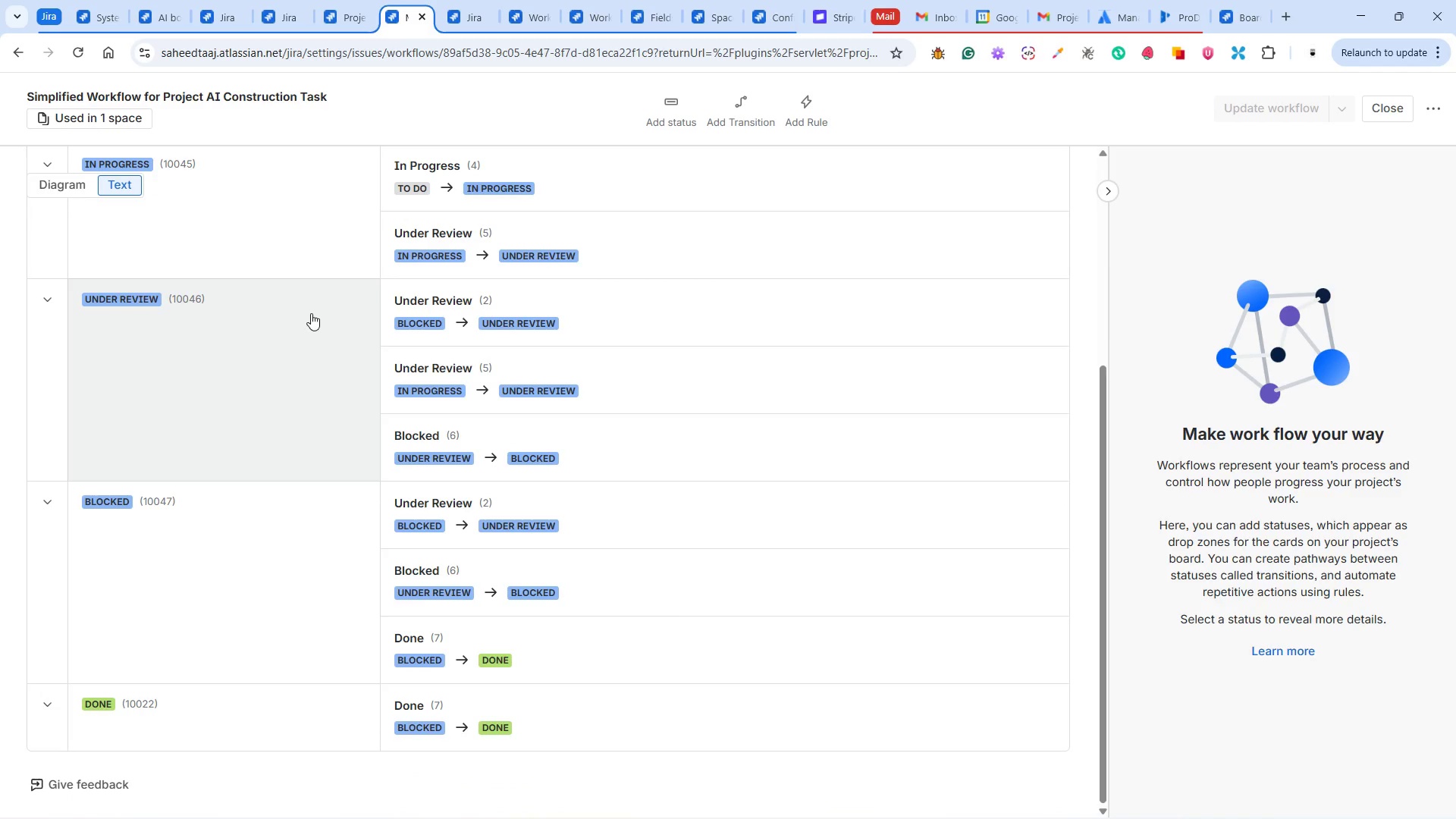 
scroll: coordinate [314, 316], scroll_direction: up, amount: 2.0
 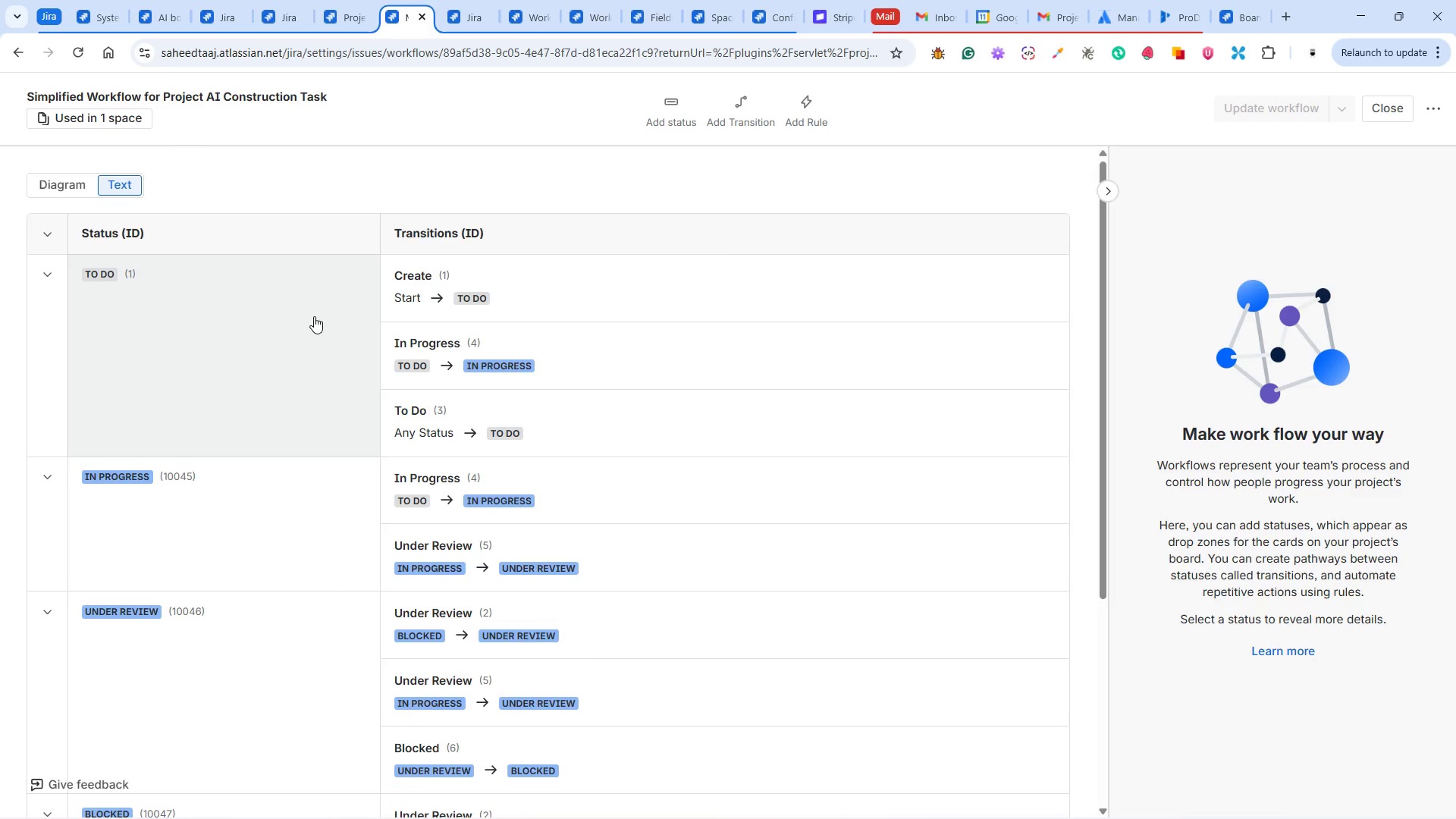 
scroll: coordinate [314, 316], scroll_direction: down, amount: 6.0
 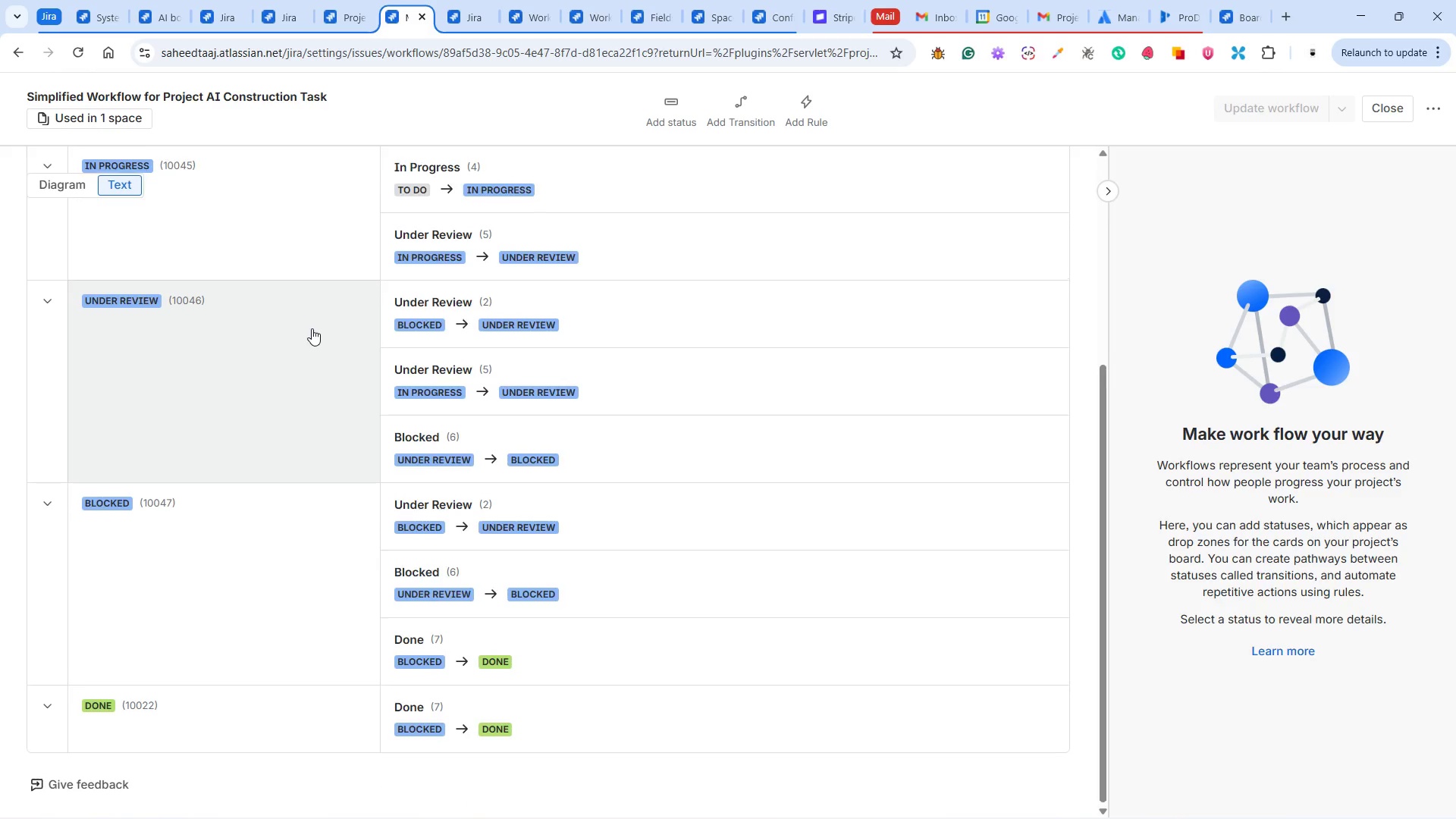 
scroll: coordinate [312, 328], scroll_direction: up, amount: 12.0
 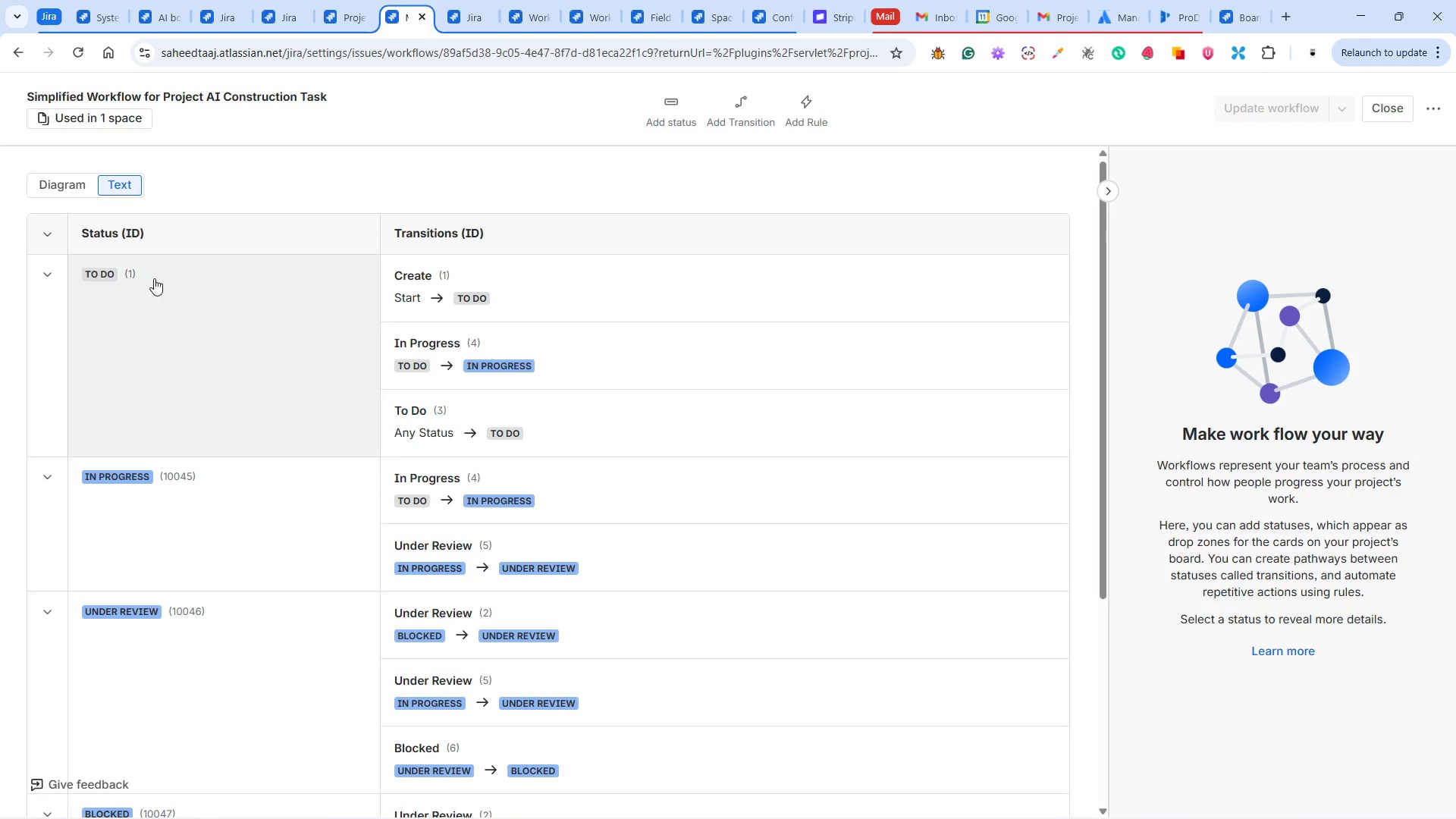 
scroll: coordinate [206, 334], scroll_direction: down, amount: 10.0
 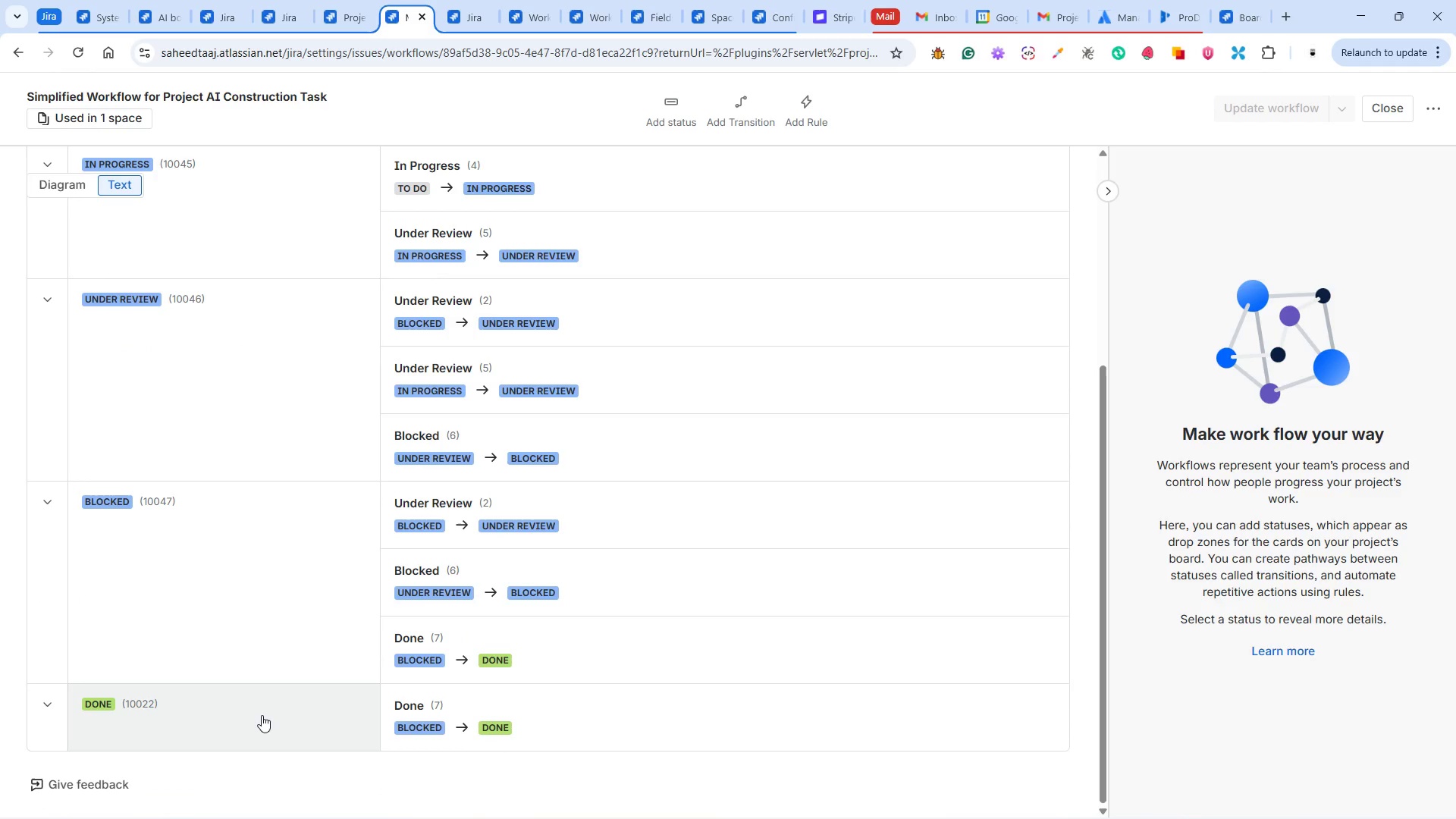 
left_click([257, 712])
 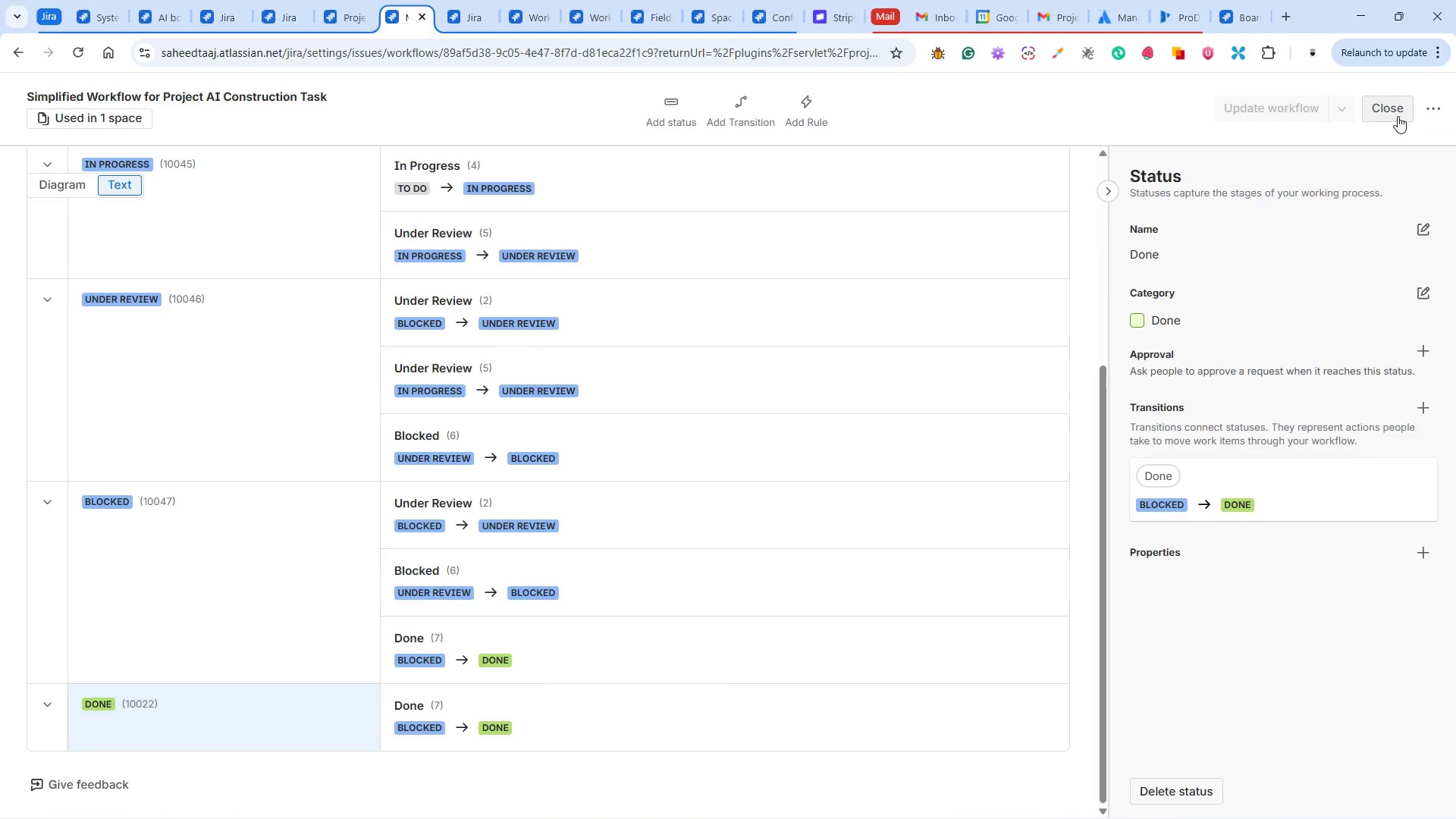 
wait(13.97)
 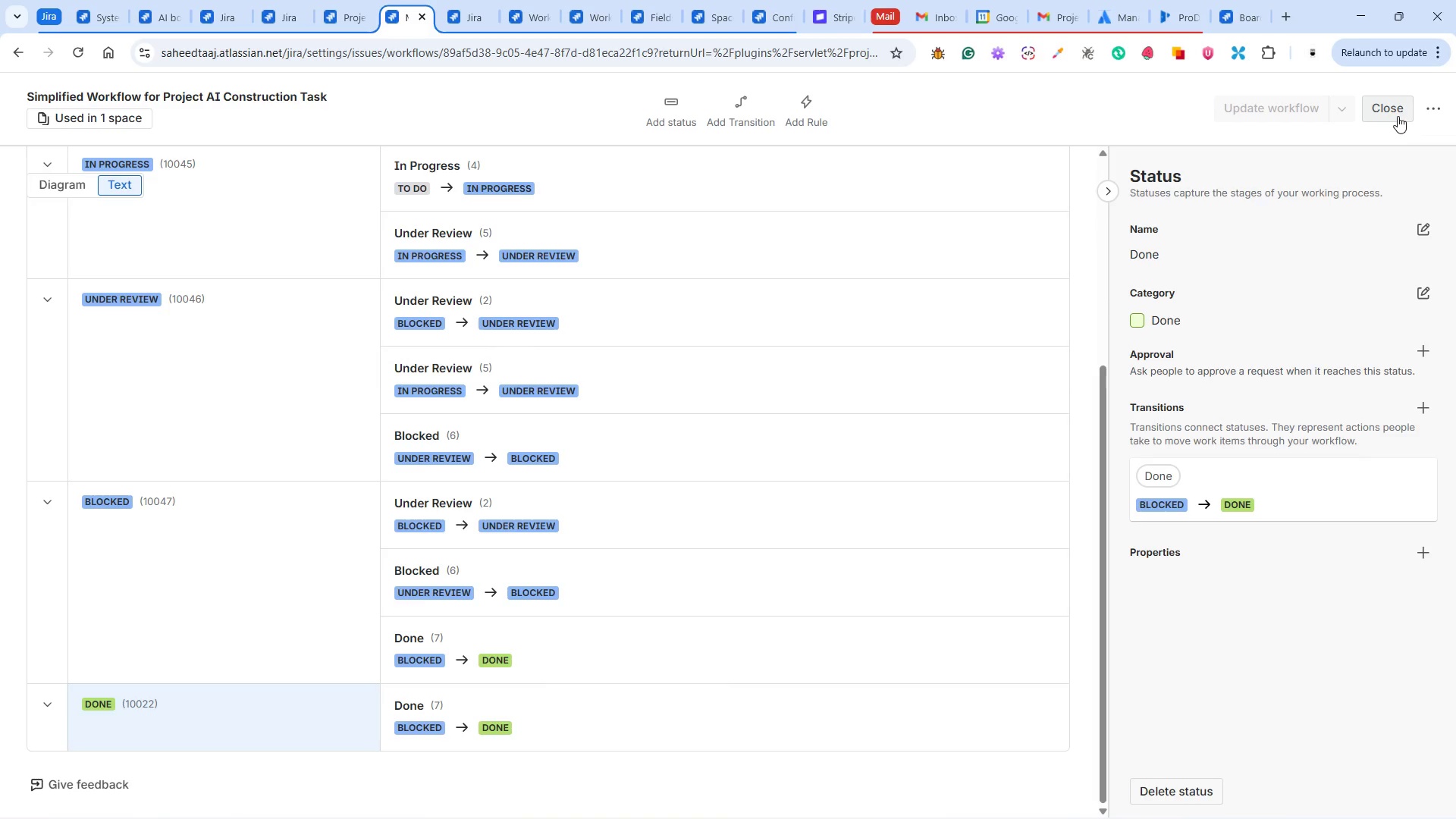 
left_click([752, 100])
 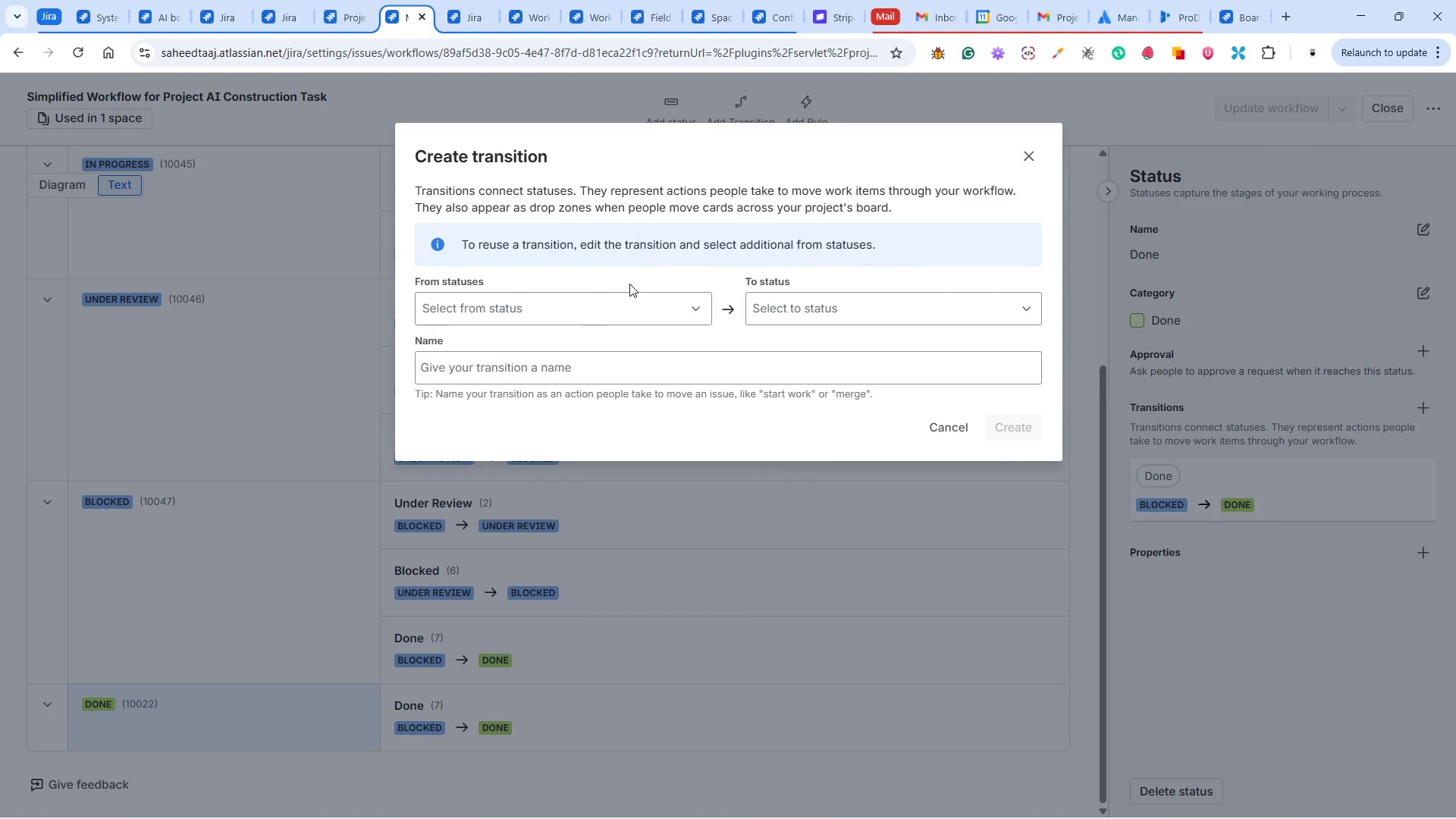 
left_click([595, 318])
 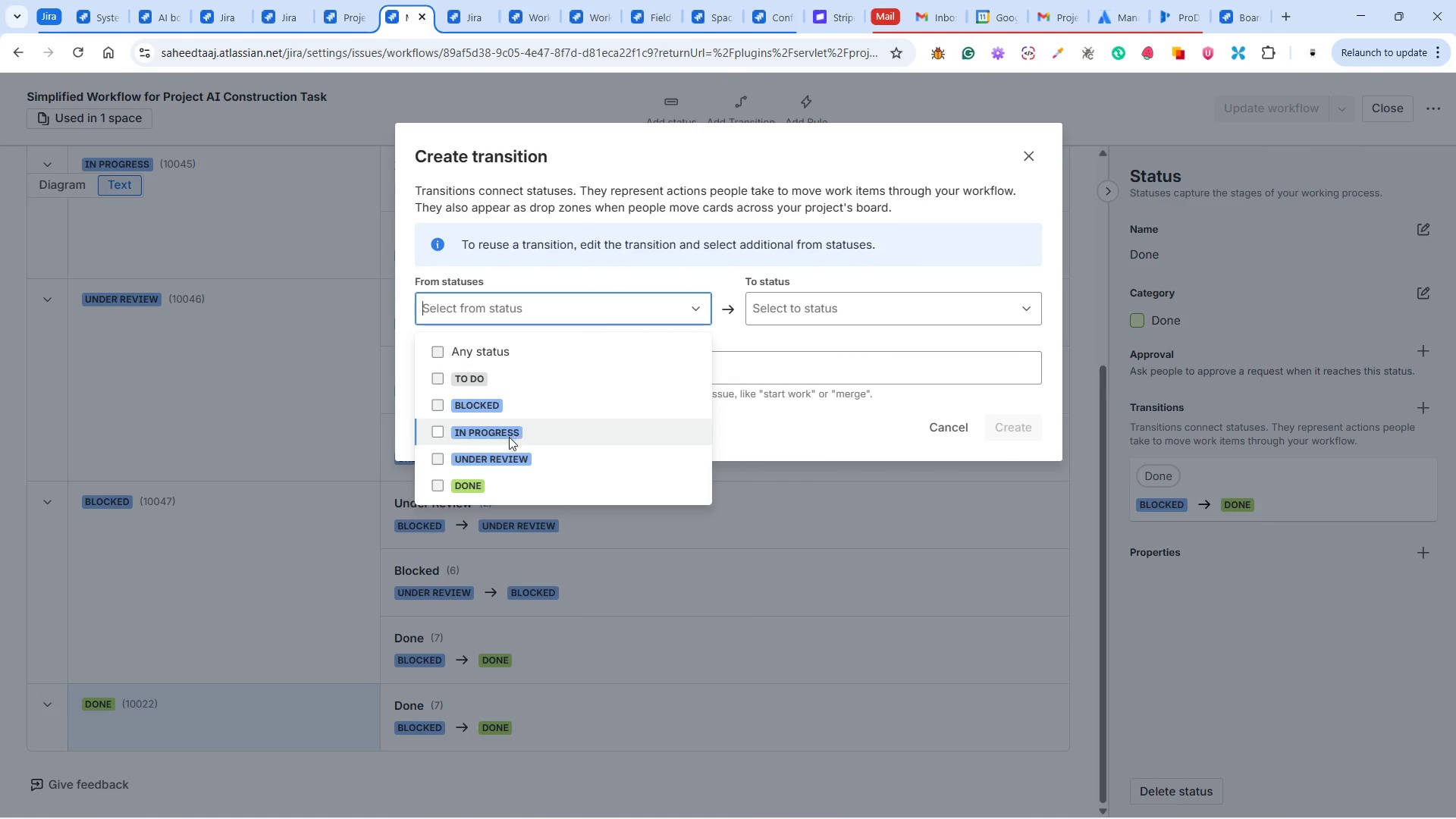 
left_click([503, 457])
 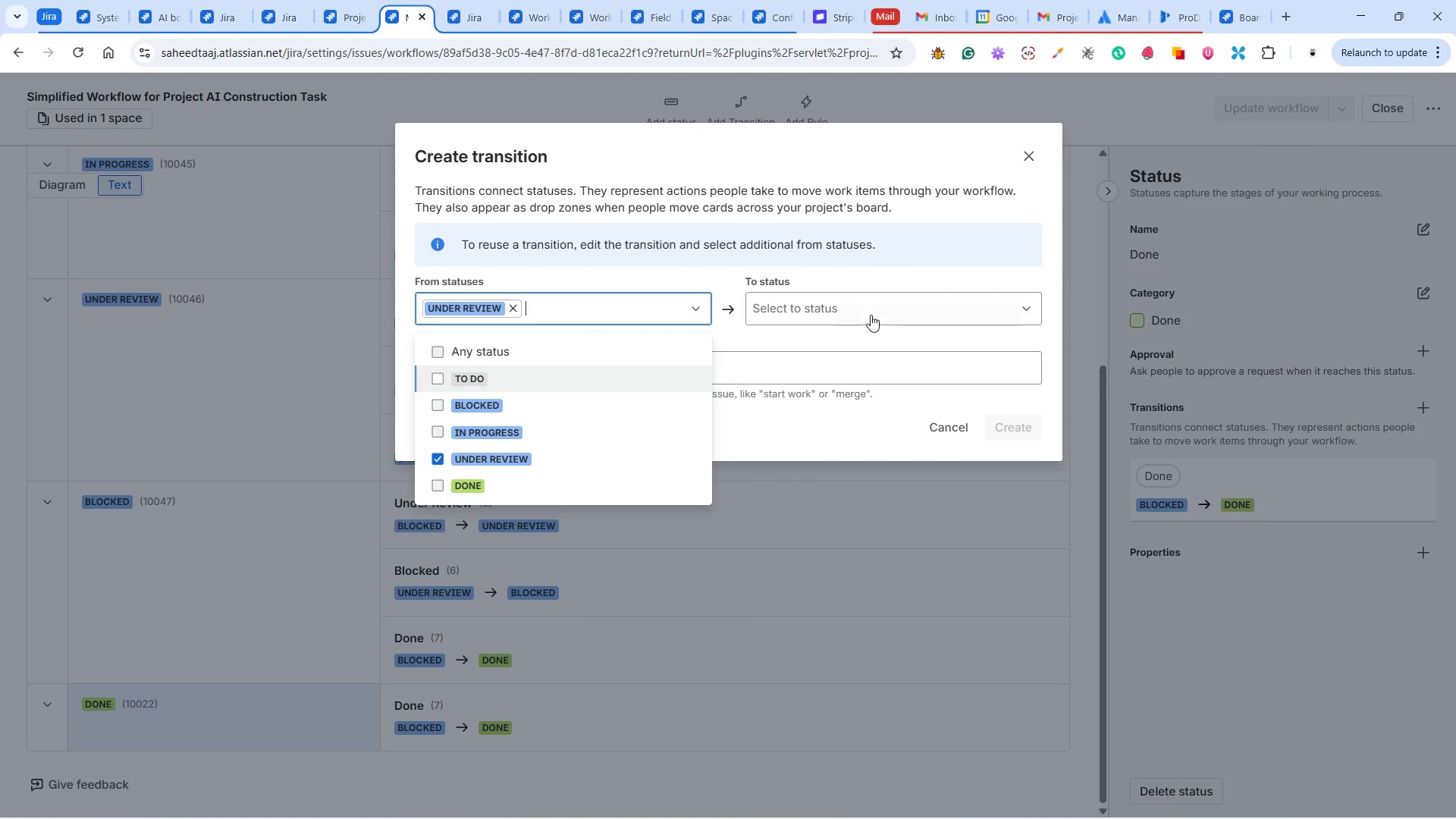 
left_click([869, 312])
 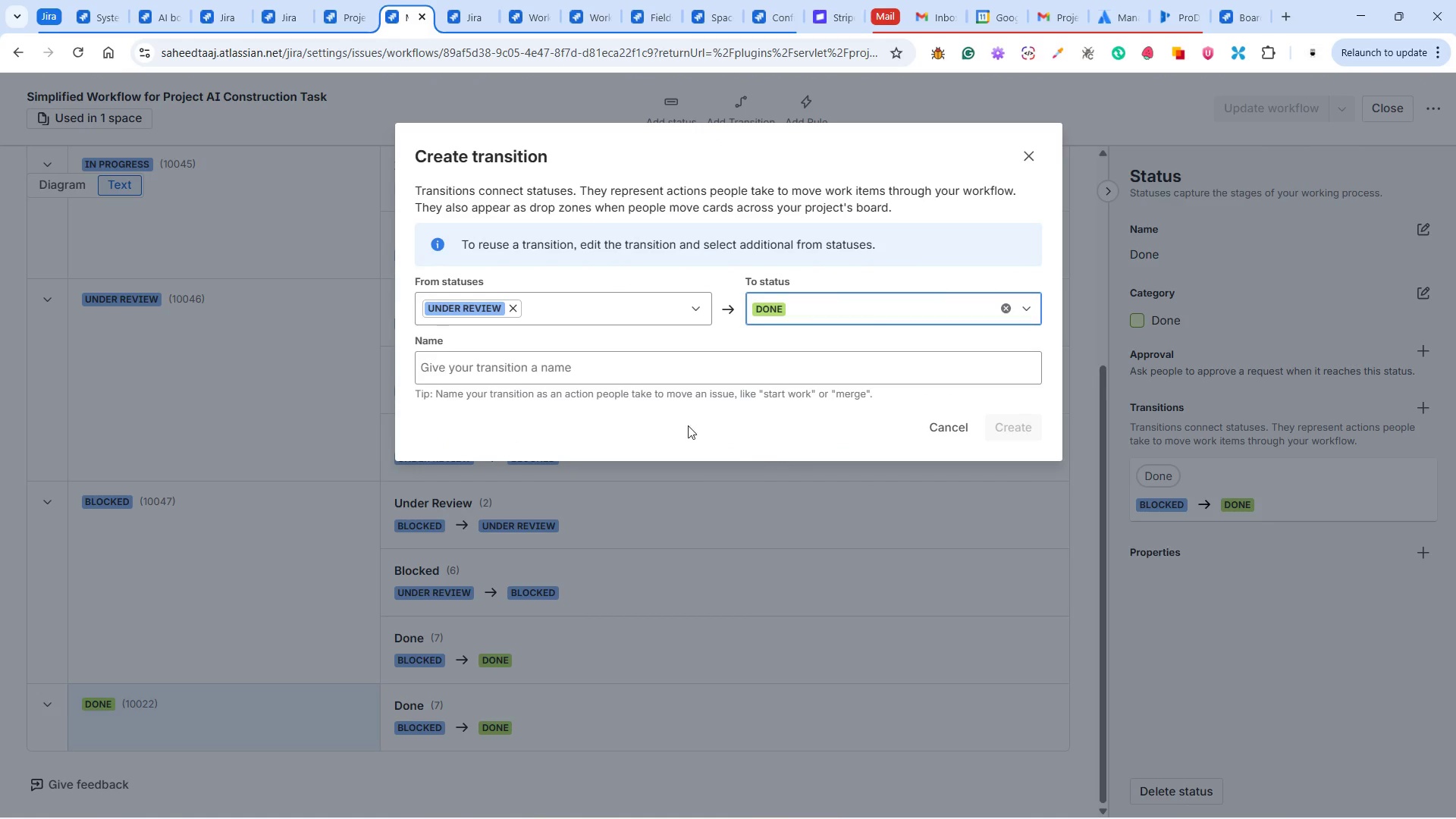 
left_click([625, 371])
 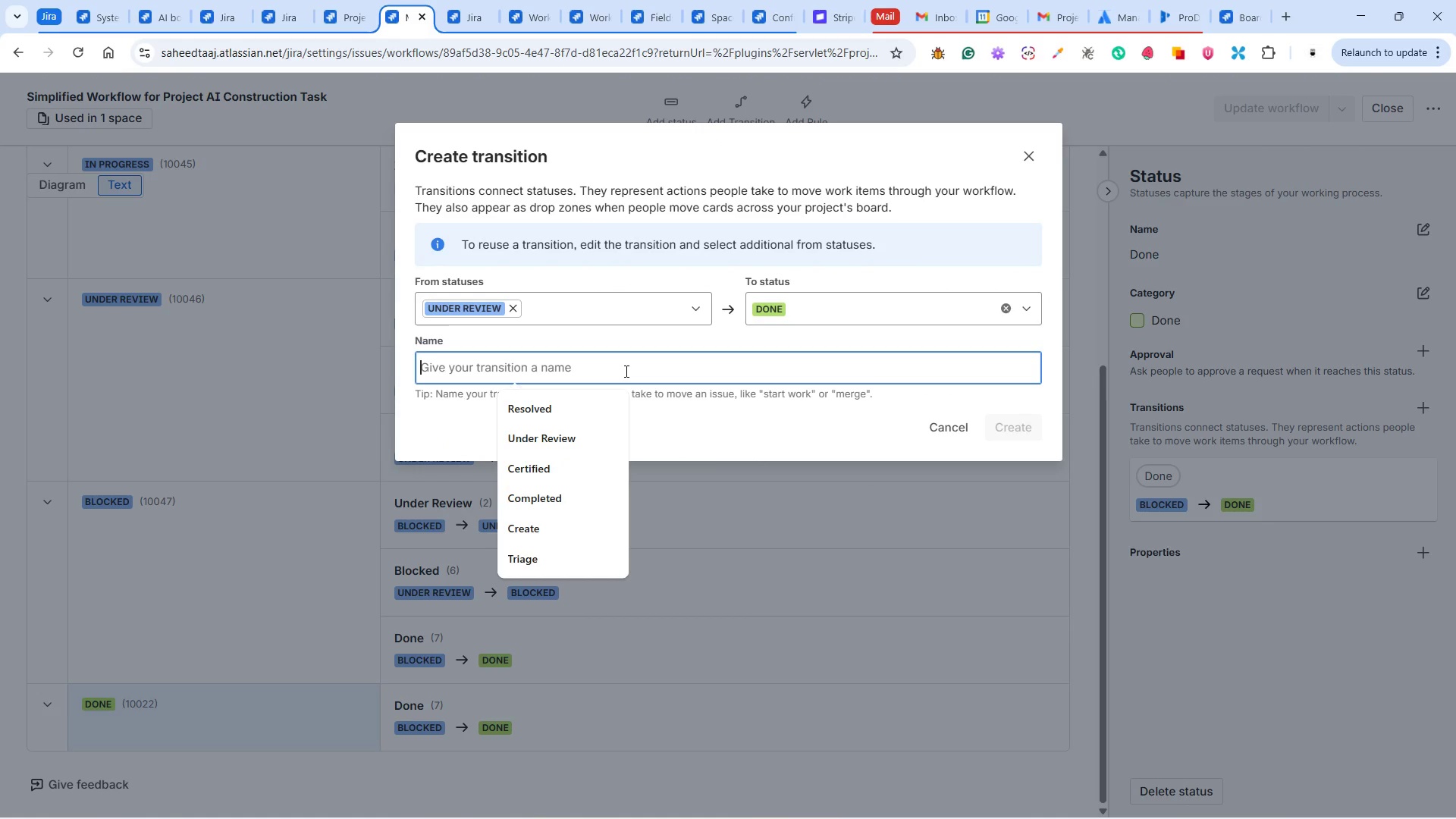 
type(Done)
 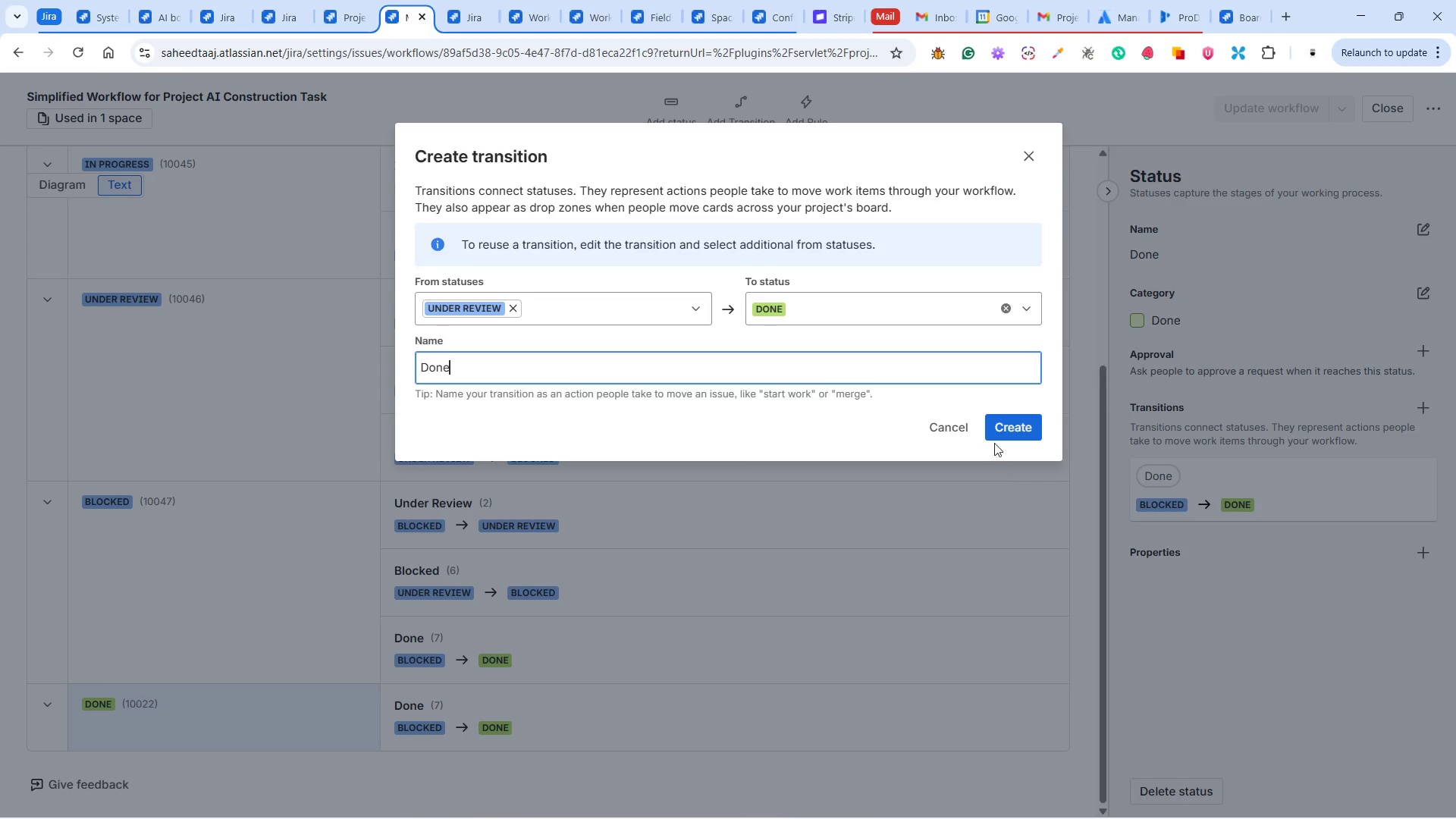 
left_click([1009, 431])
 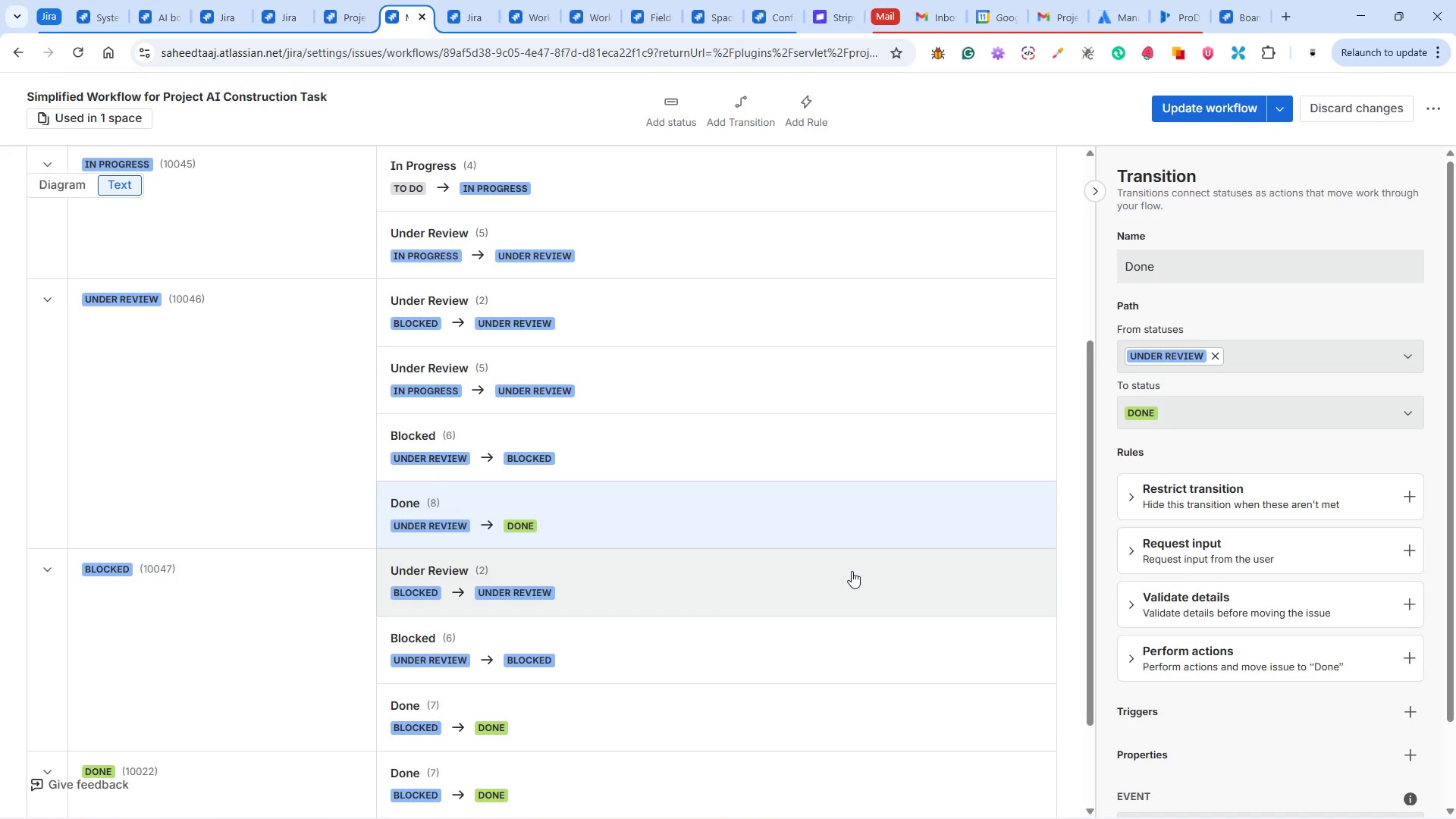 
scroll: coordinate [824, 557], scroll_direction: down, amount: 5.0
 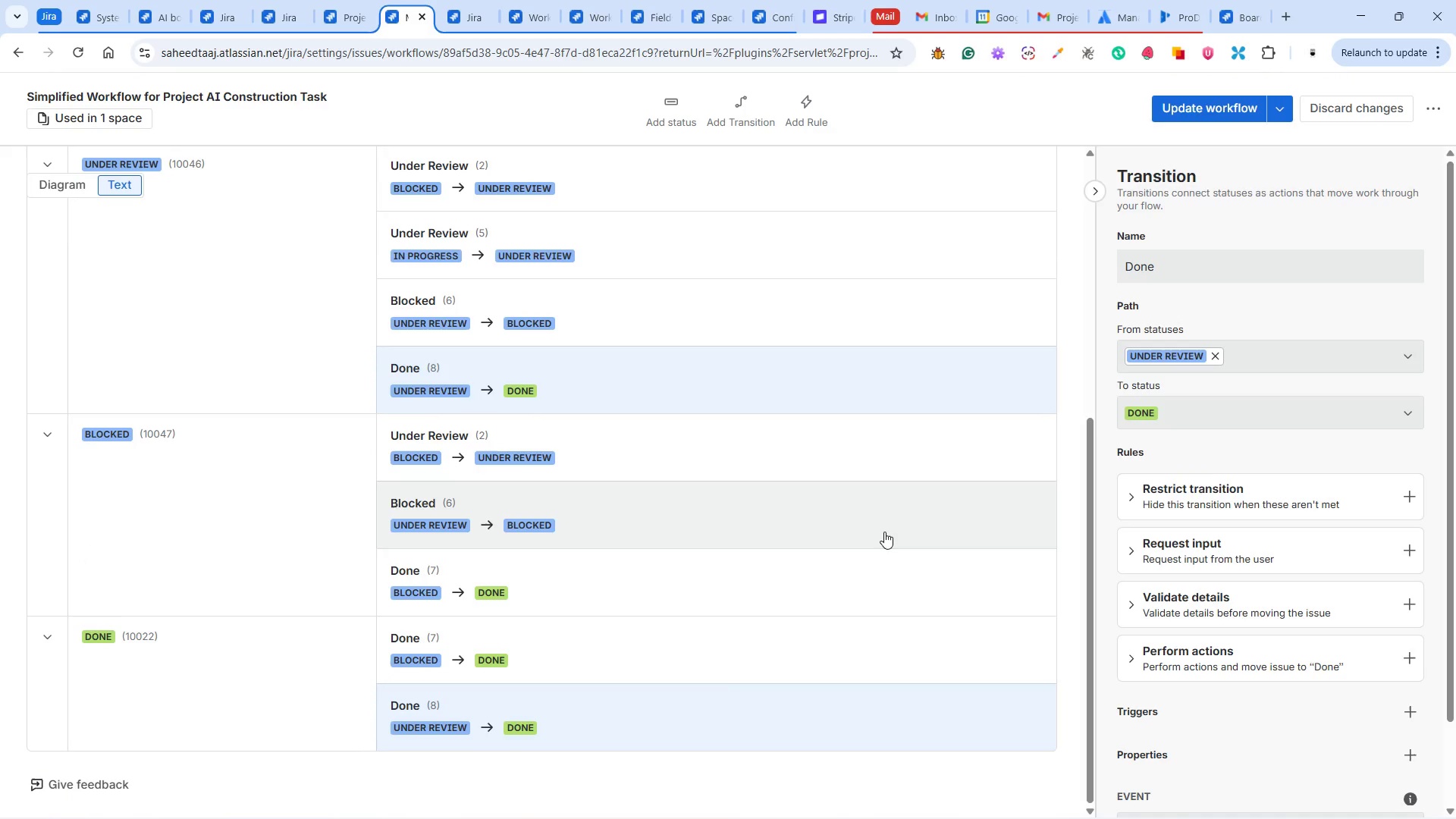 
scroll: coordinate [849, 529], scroll_direction: up, amount: 7.0
 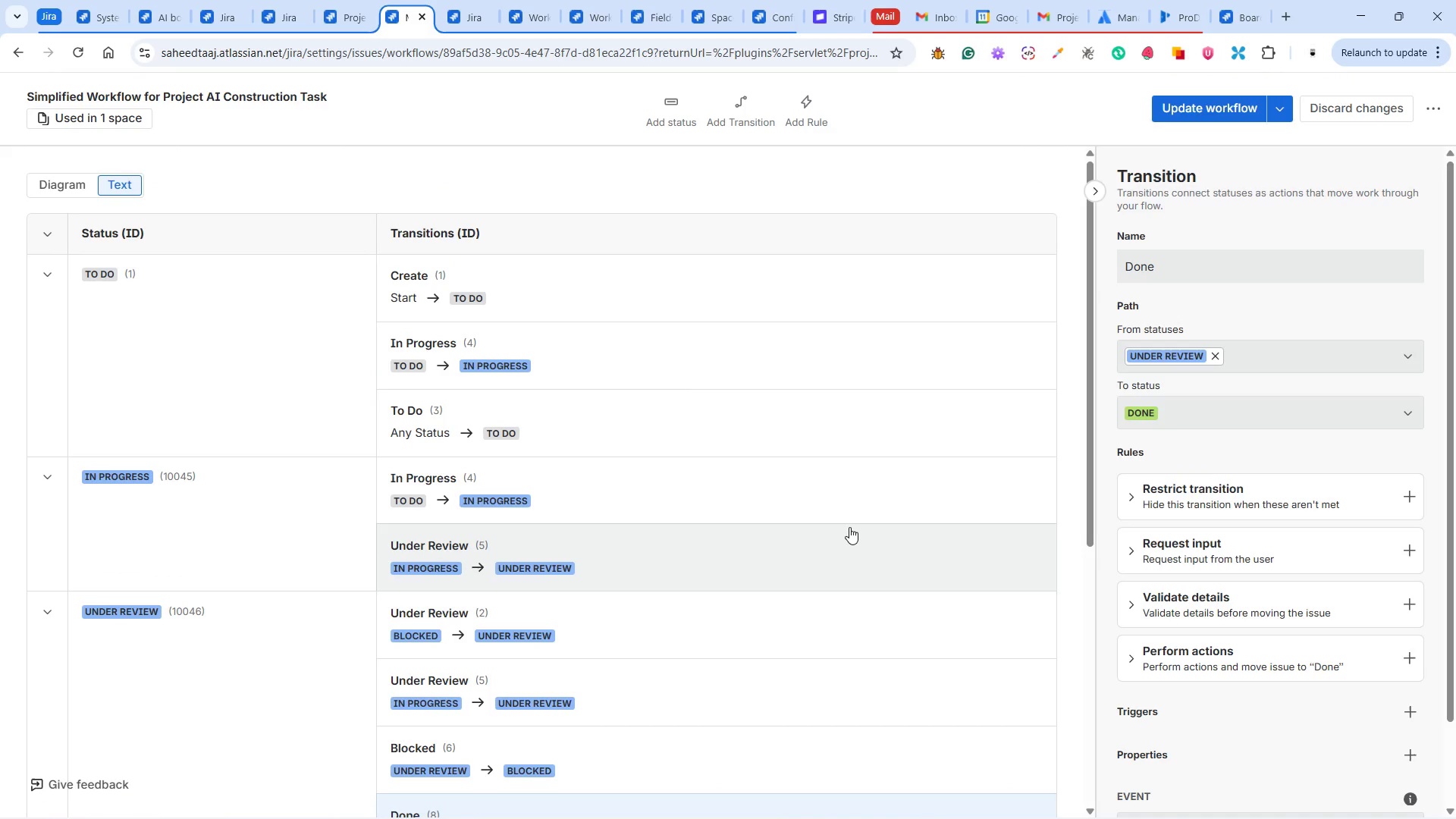 
scroll: coordinate [849, 516], scroll_direction: down, amount: 7.0
 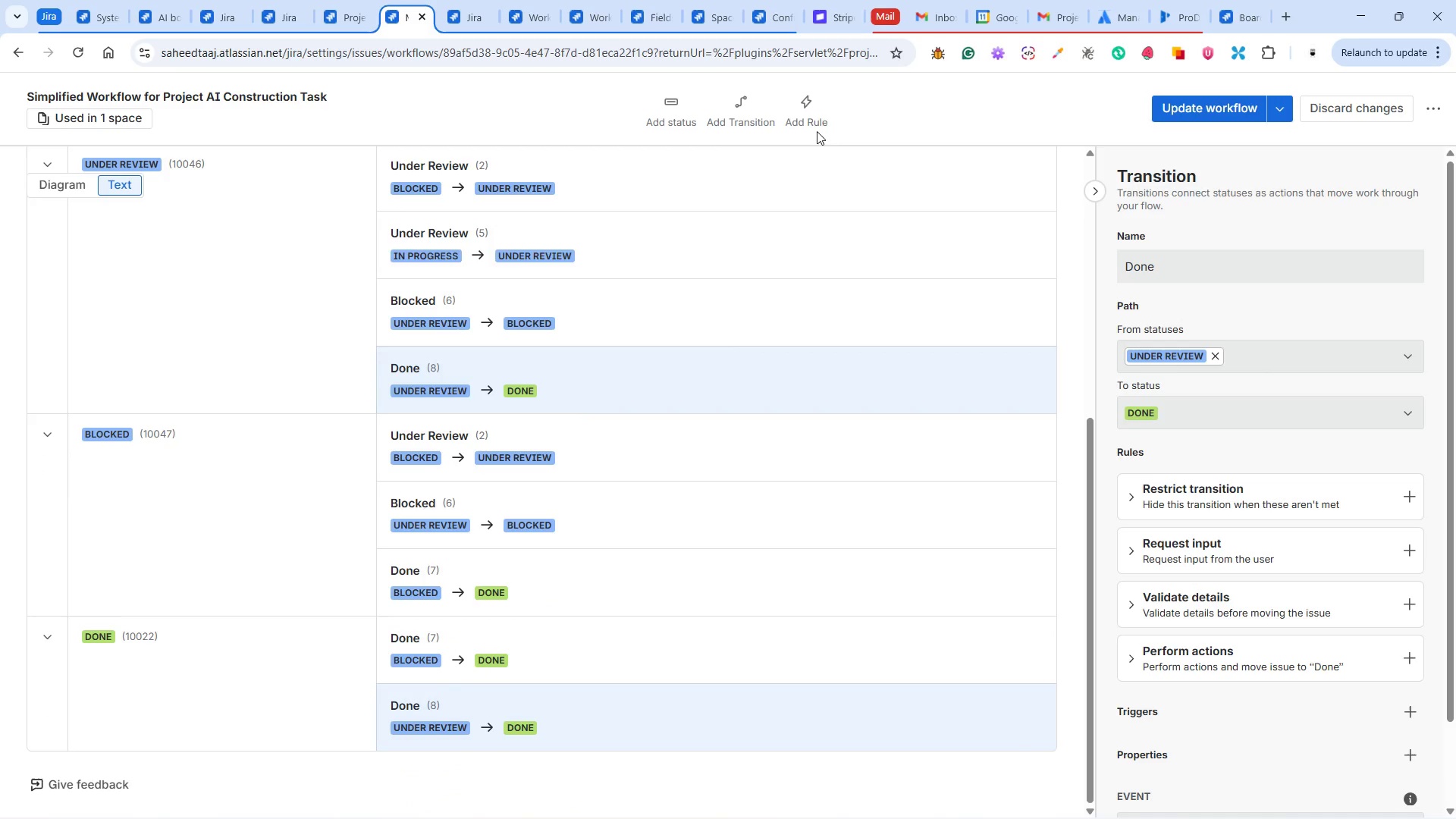 
left_click([745, 119])
 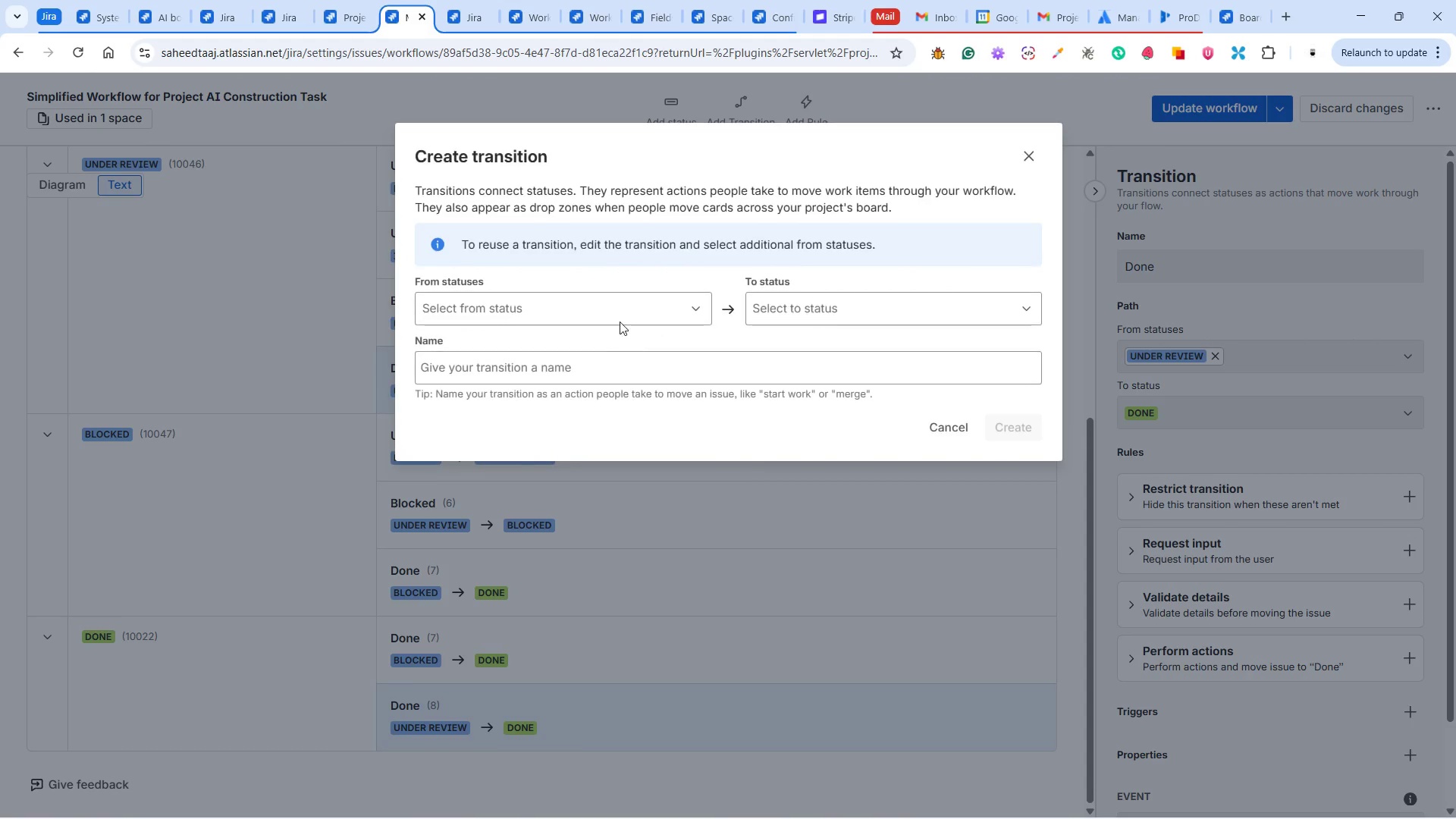 
left_click([617, 313])
 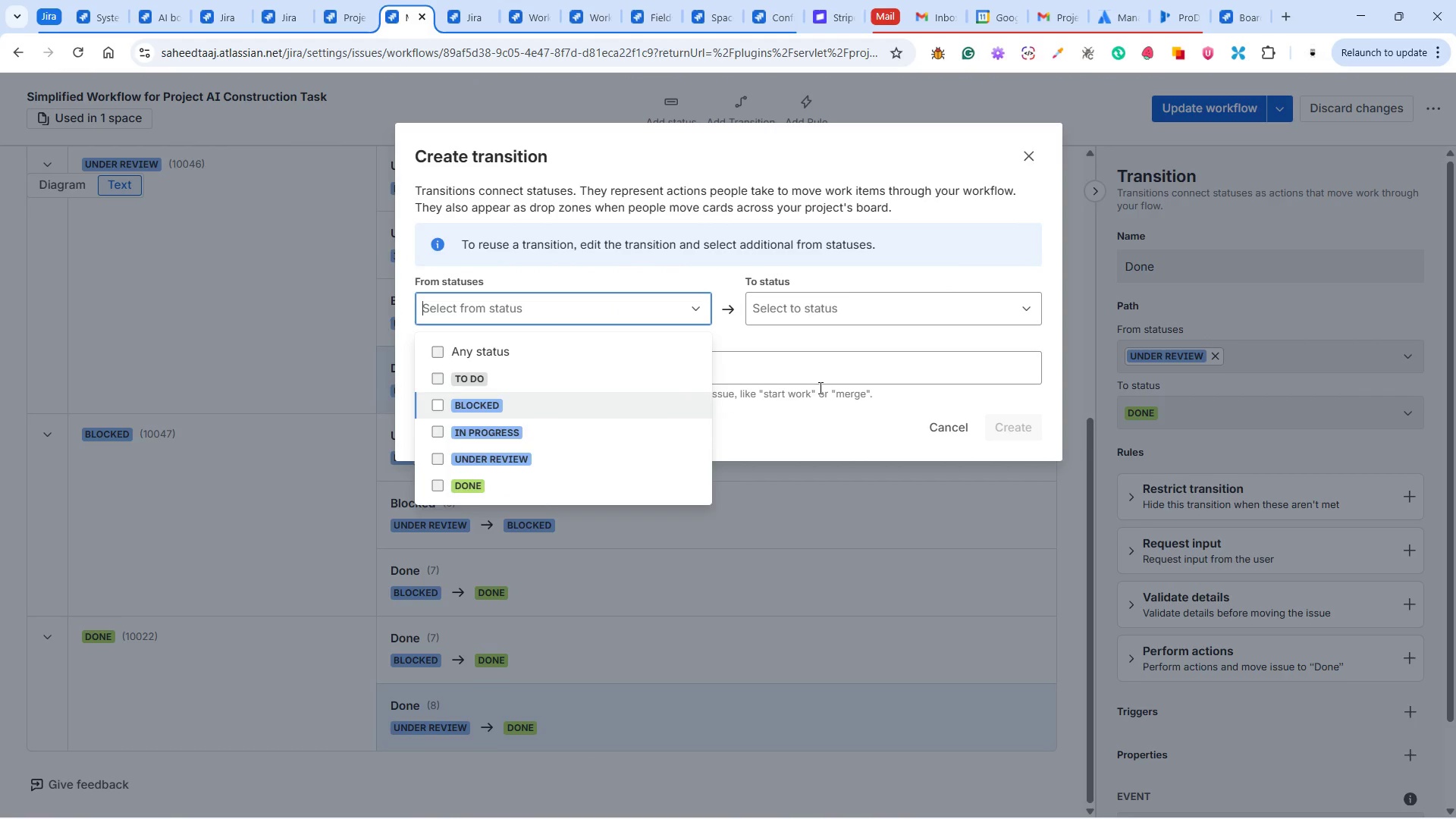 
left_click([1039, 151])
 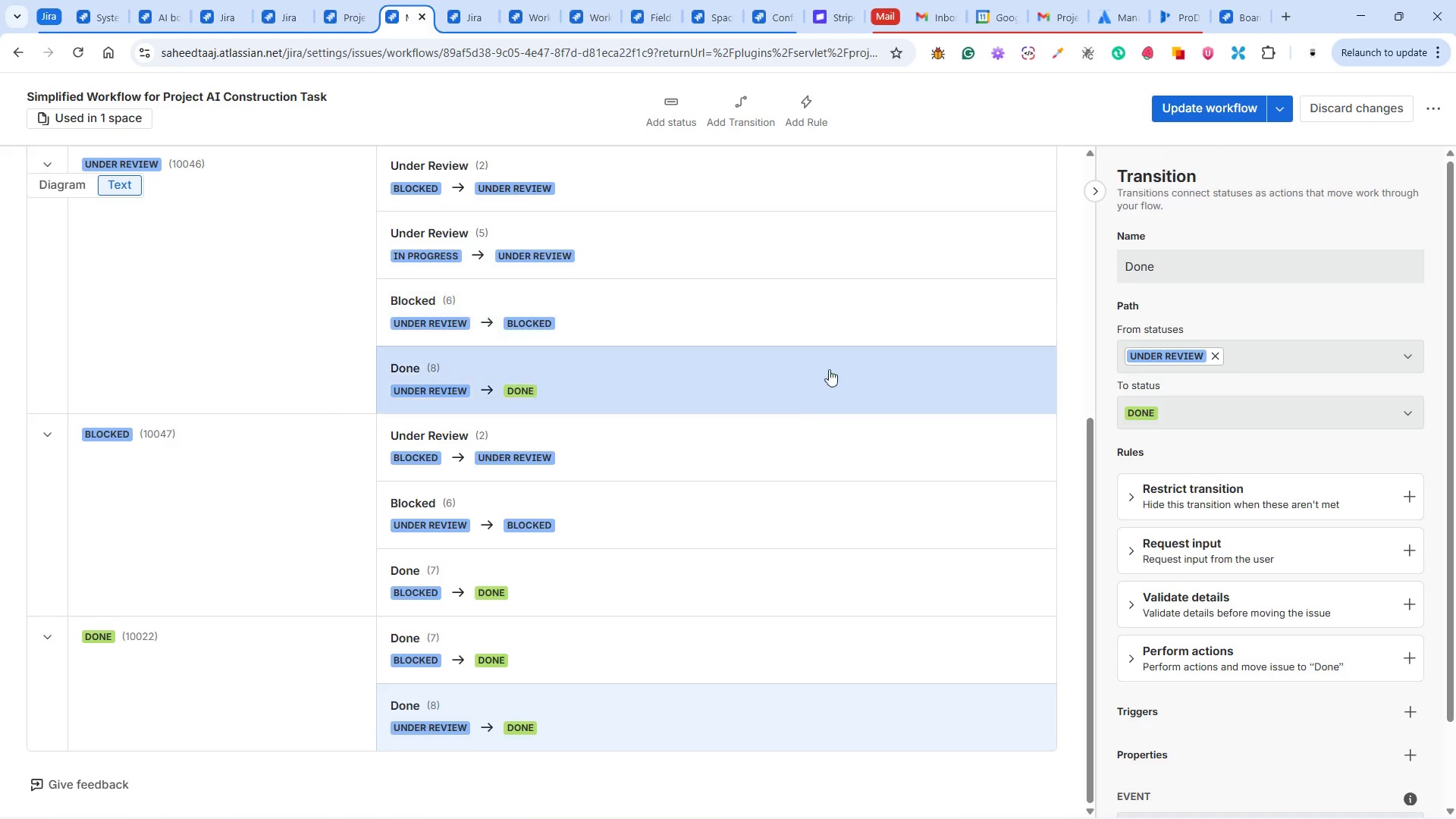 
scroll: coordinate [792, 403], scroll_direction: up, amount: 9.0
 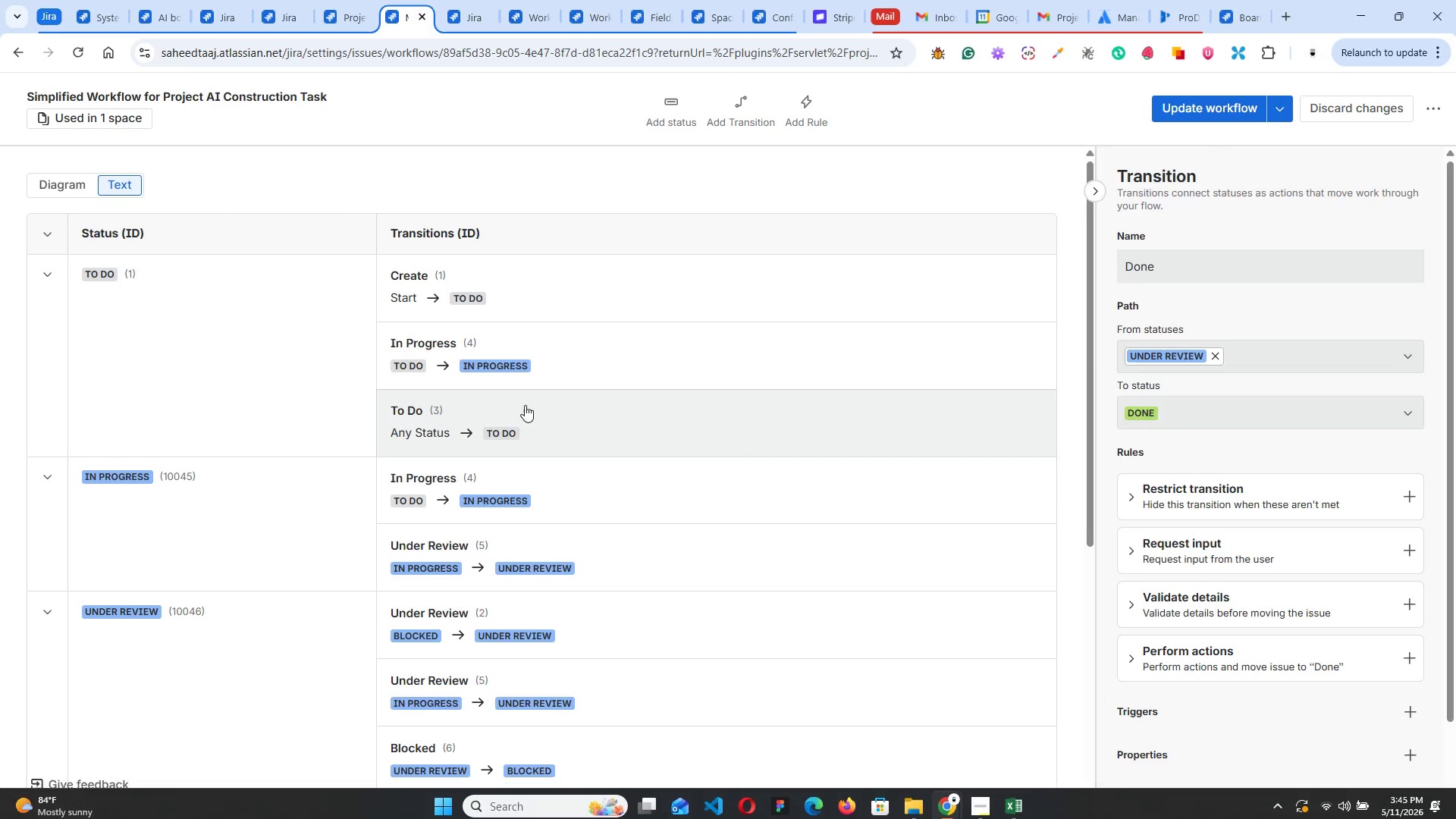 
scroll: coordinate [444, 485], scroll_direction: down, amount: 1.0
 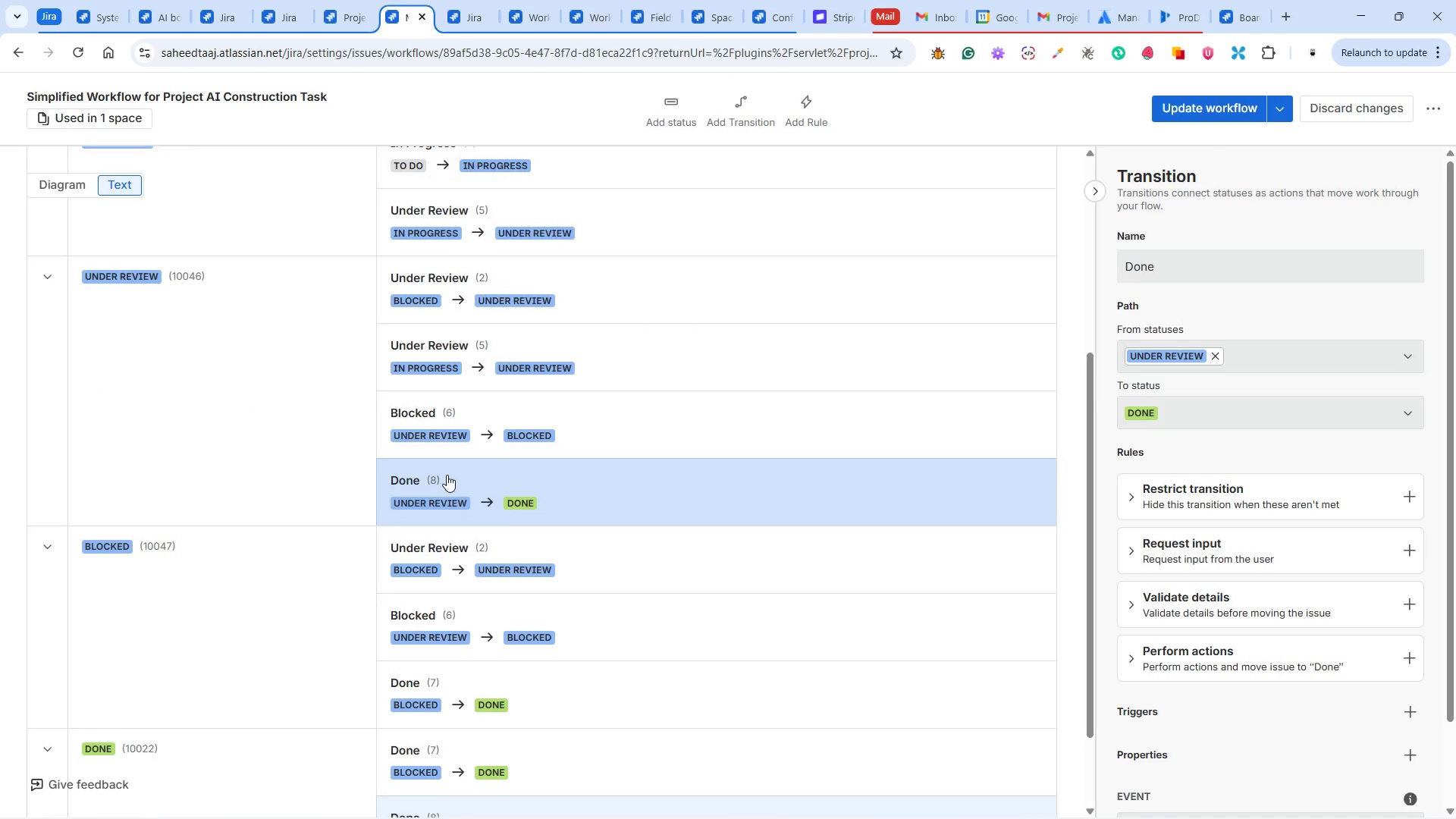 
scroll: coordinate [472, 459], scroll_direction: up, amount: 4.0
 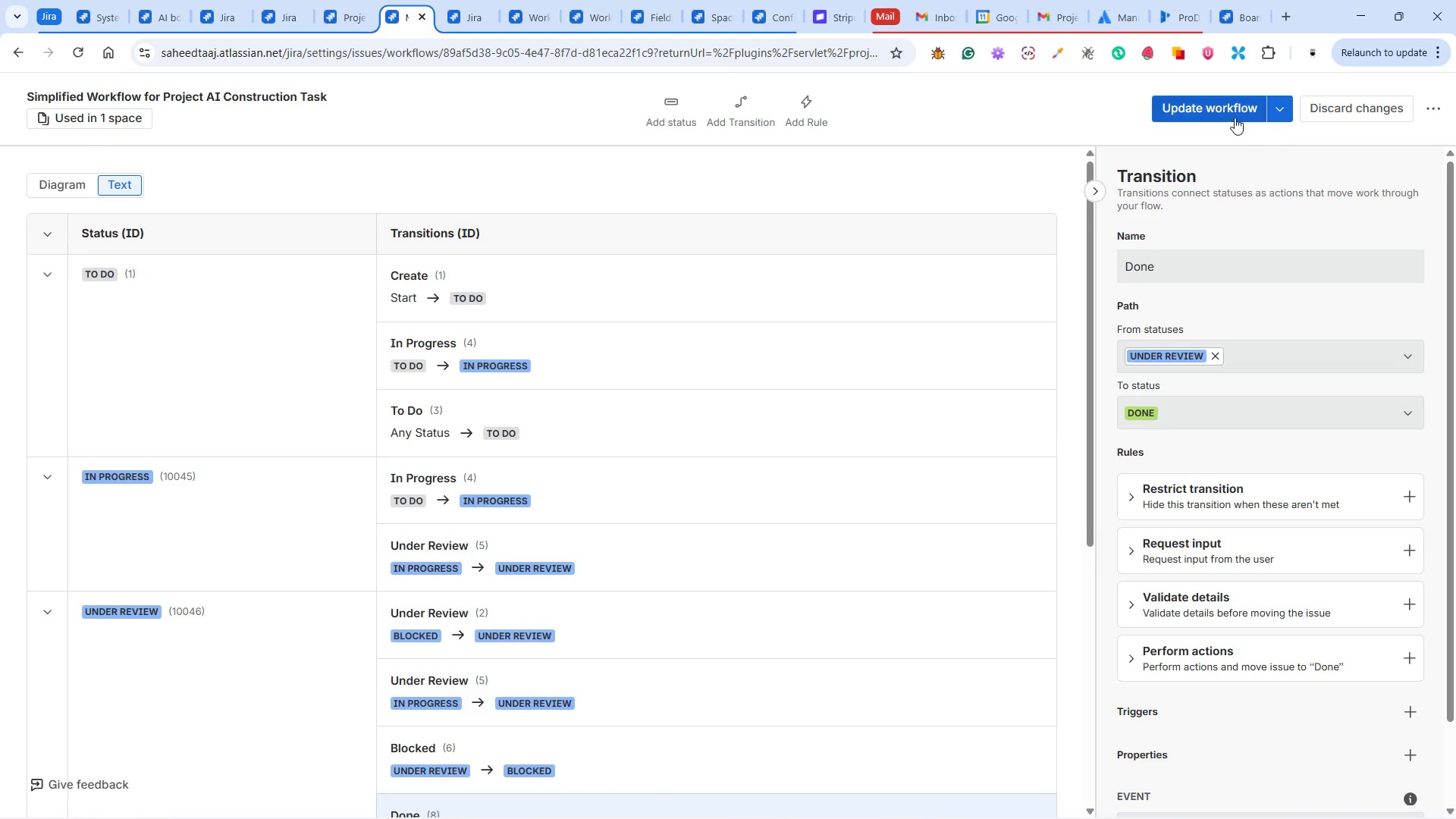 
left_click([1231, 118])
 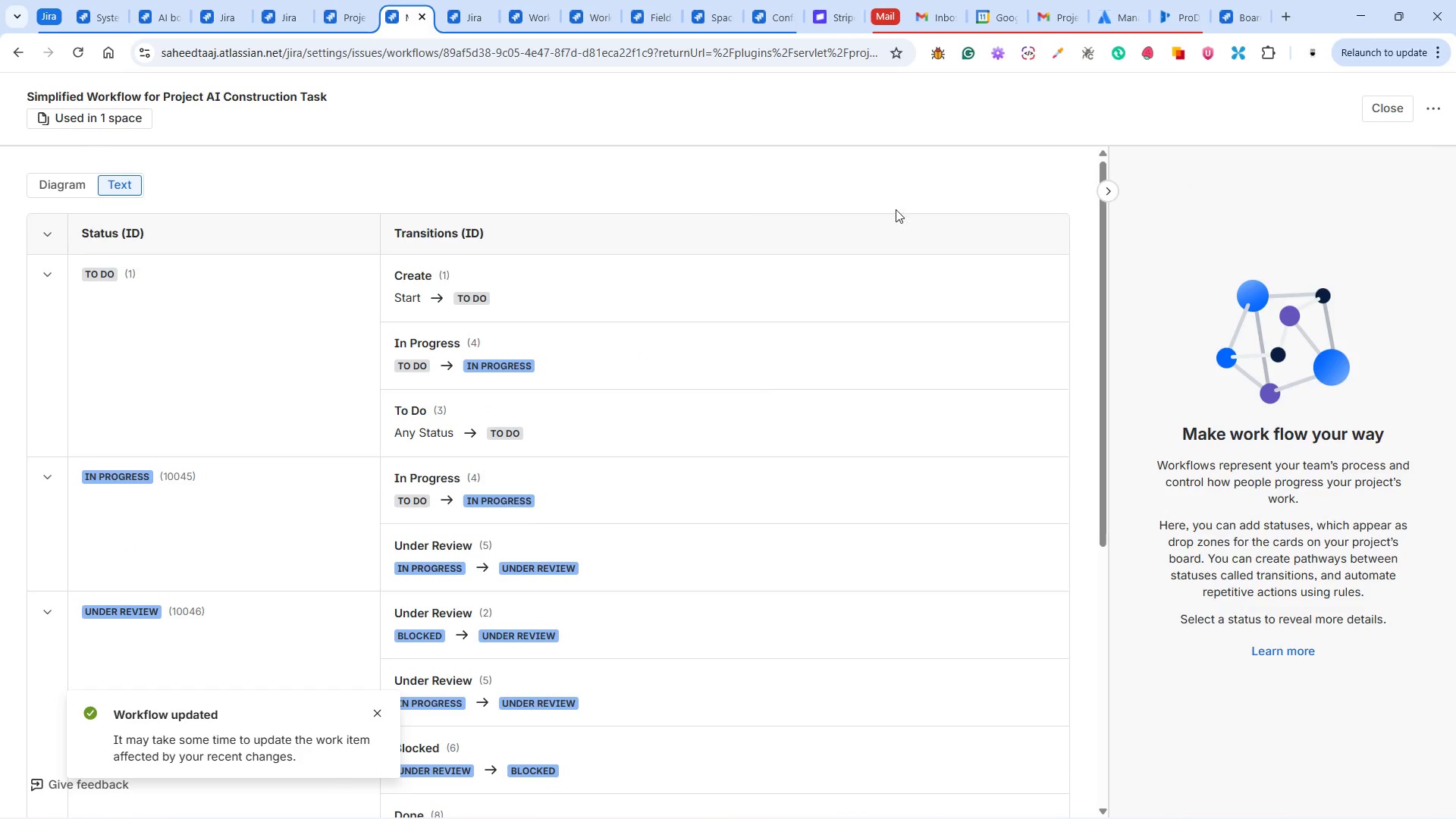 
left_click([1393, 108])
 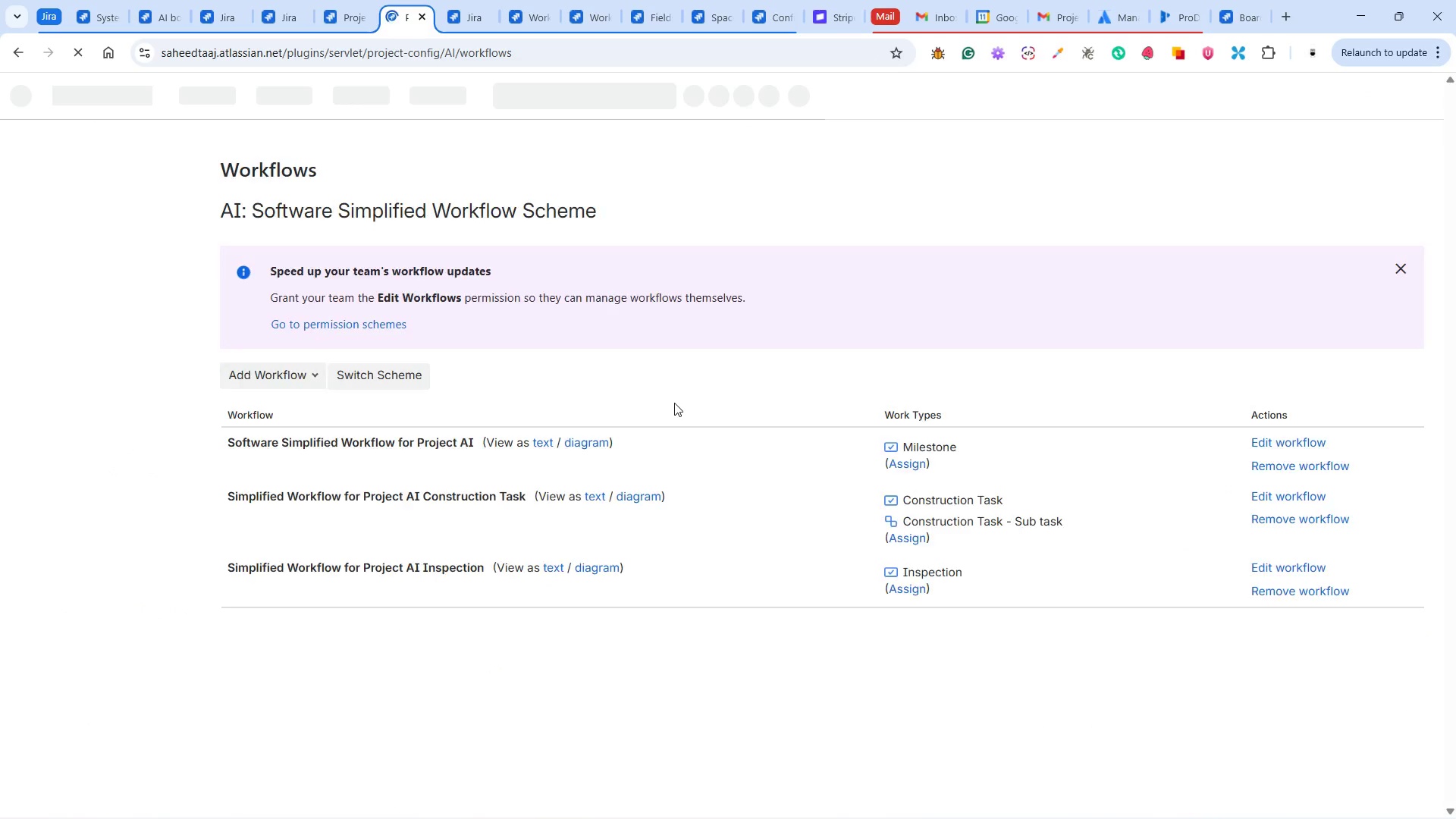 
wait(7.75)
 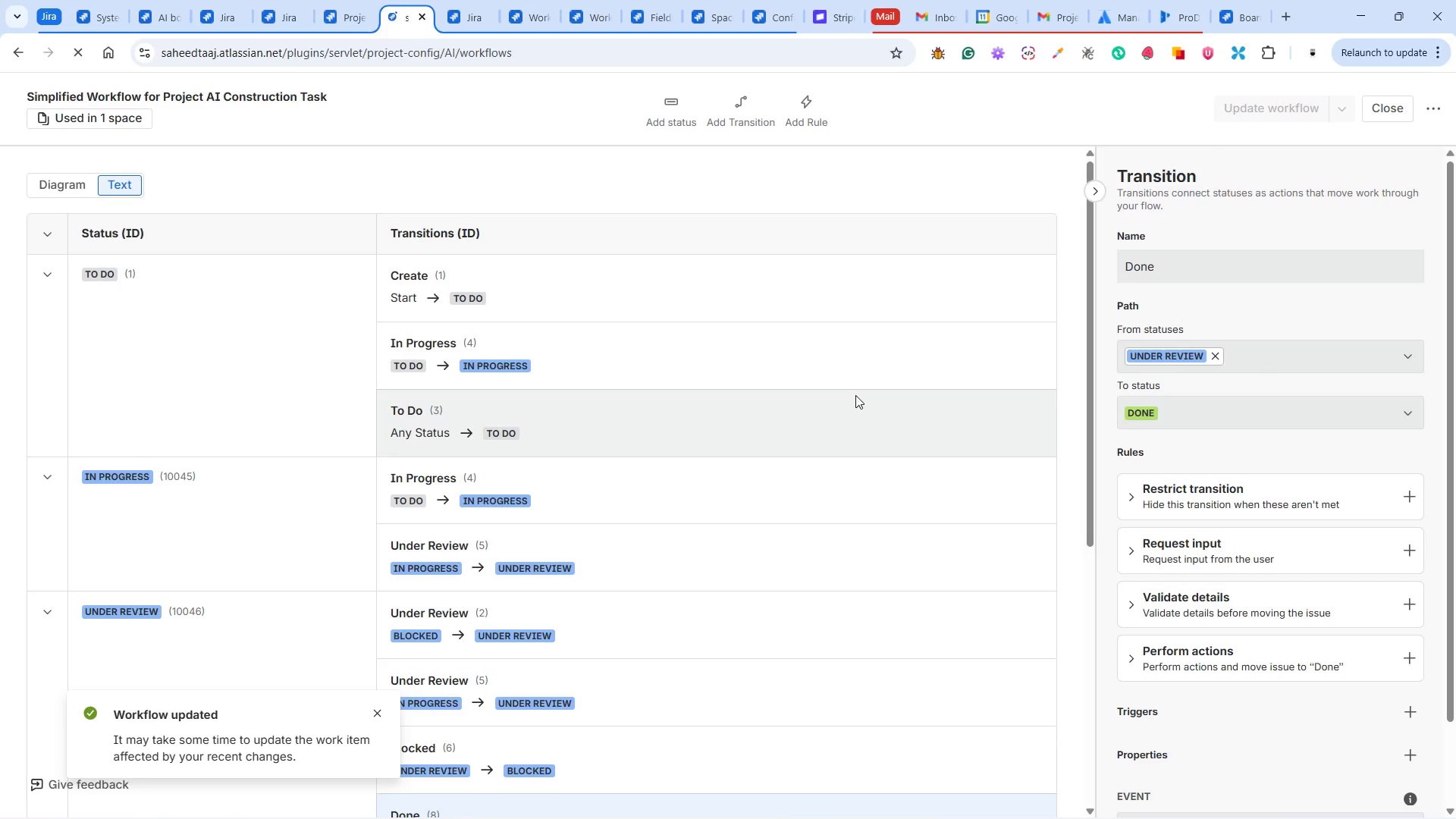 
double_click([1286, 443])
 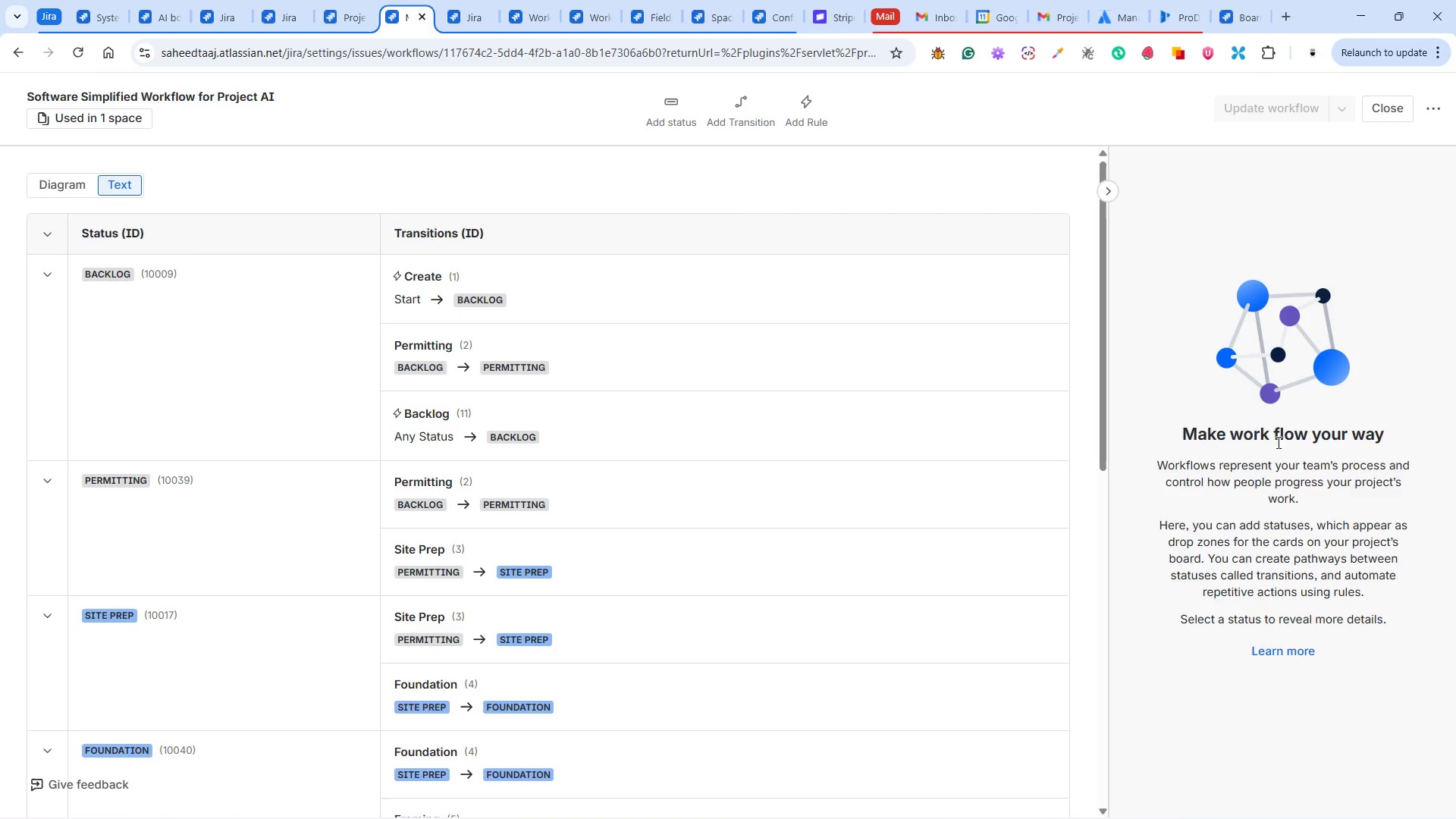 
wait(6.23)
 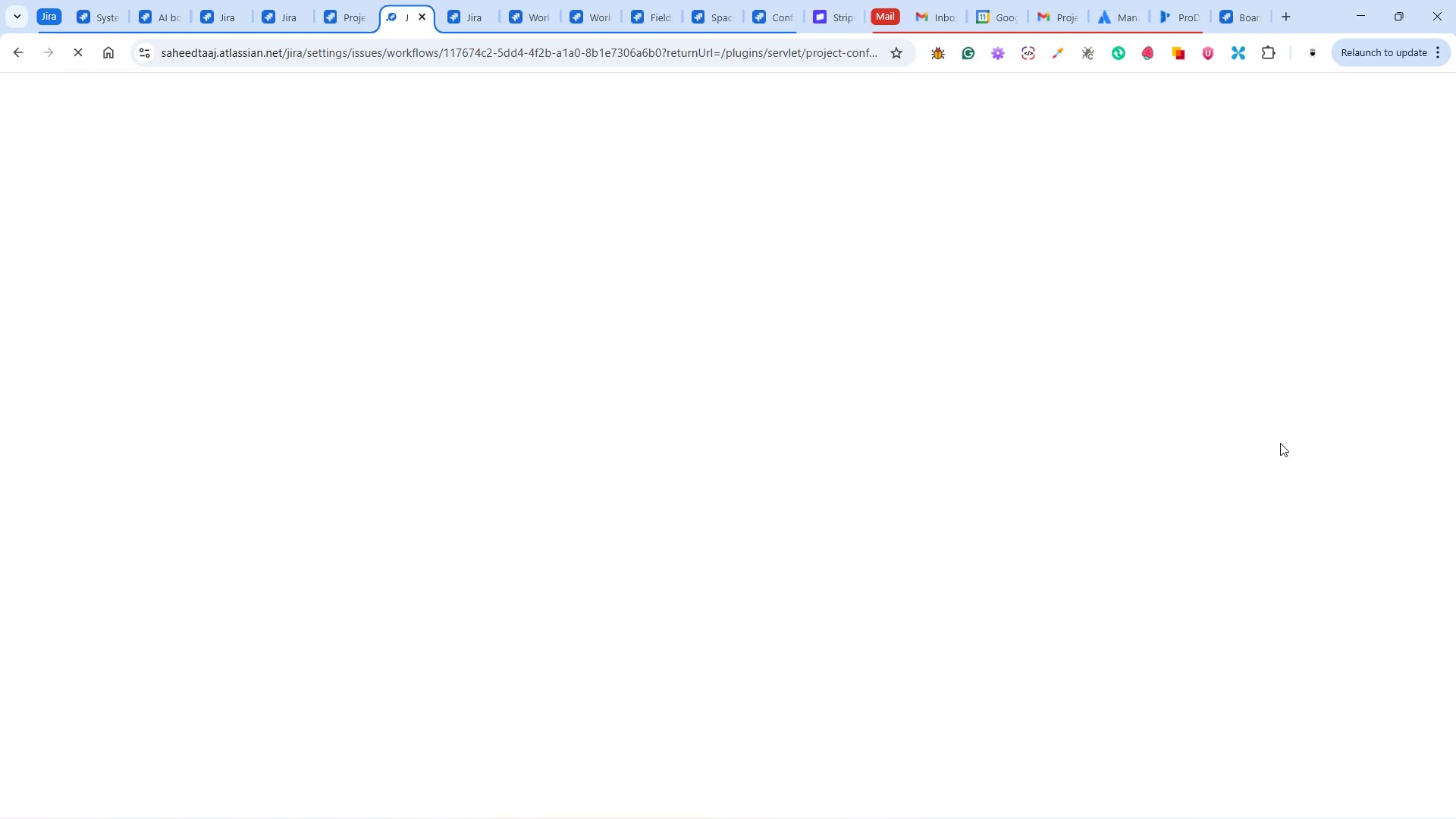 
scroll: coordinate [895, 437], scroll_direction: down, amount: 15.0
 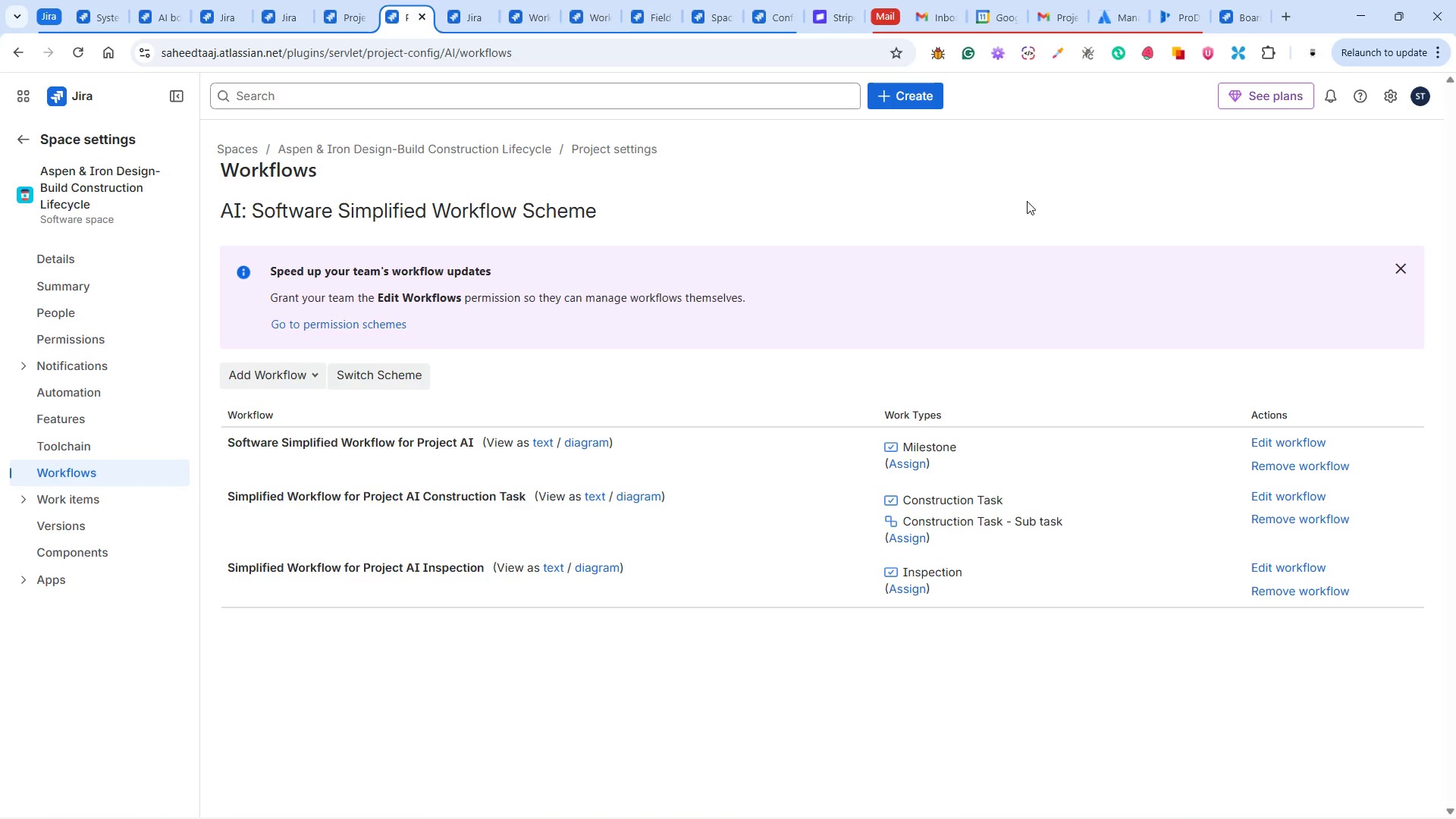 
wait(22.7)
 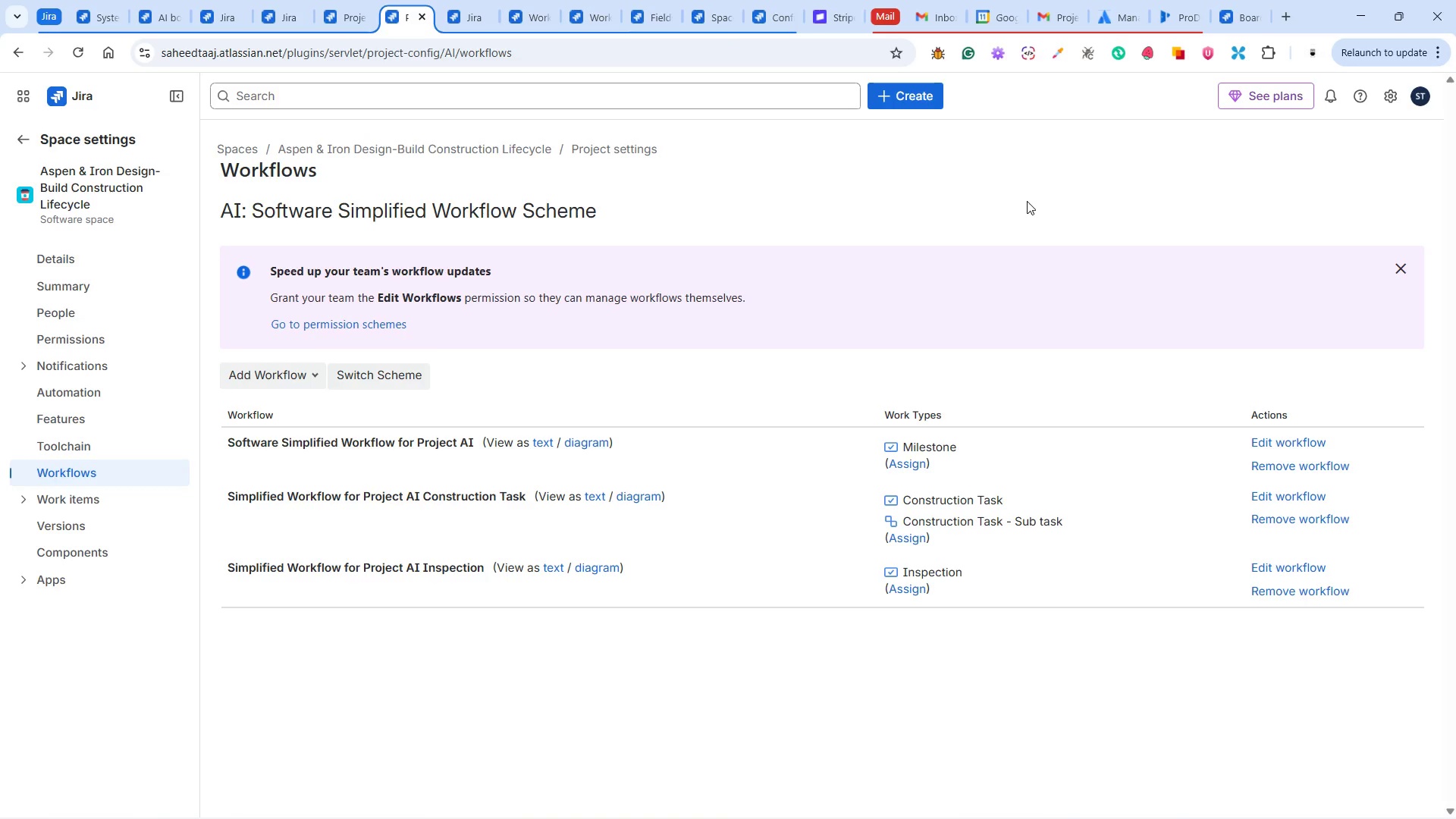 
left_click([271, 13])
 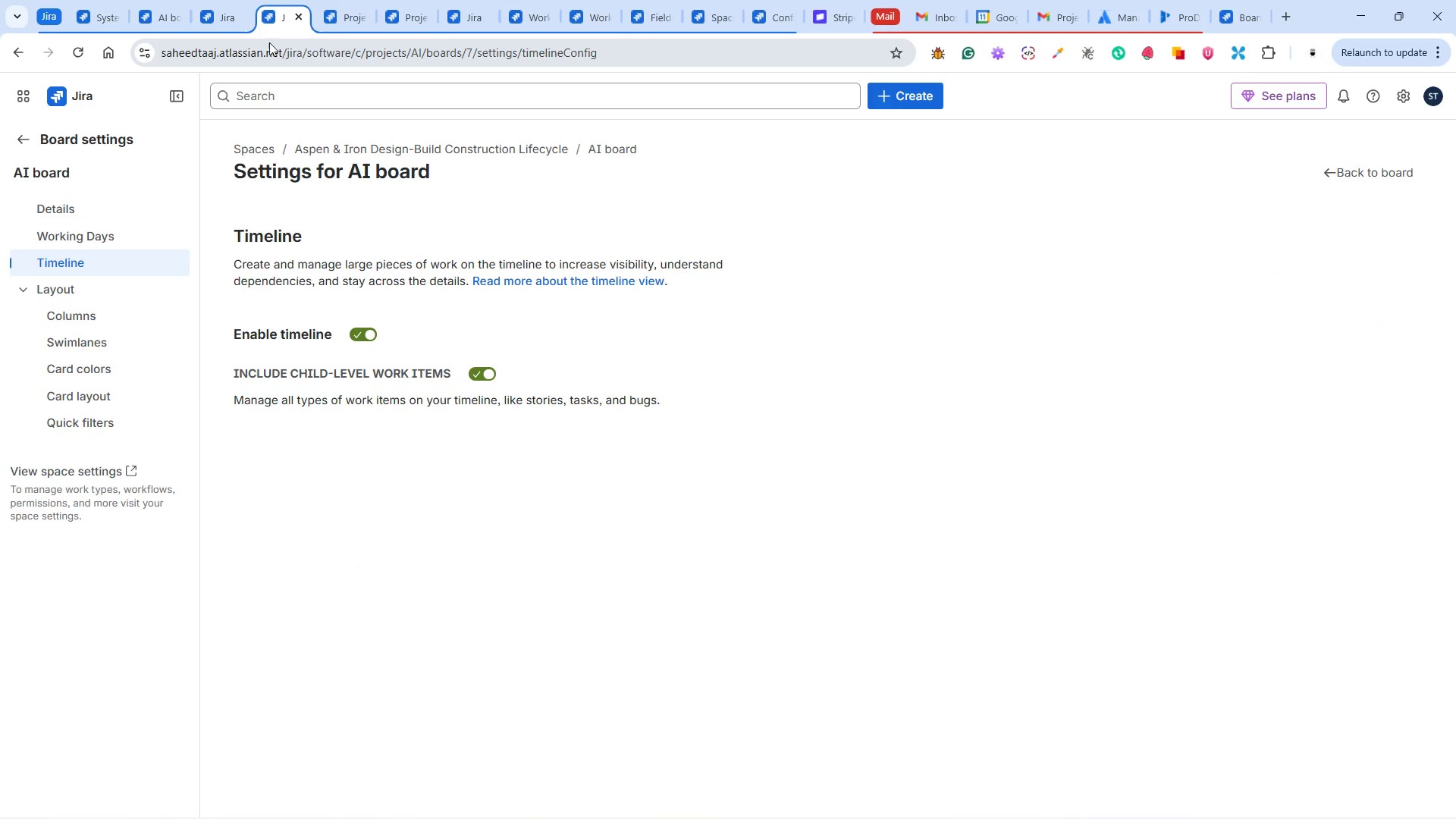 
left_click([231, 19])
 